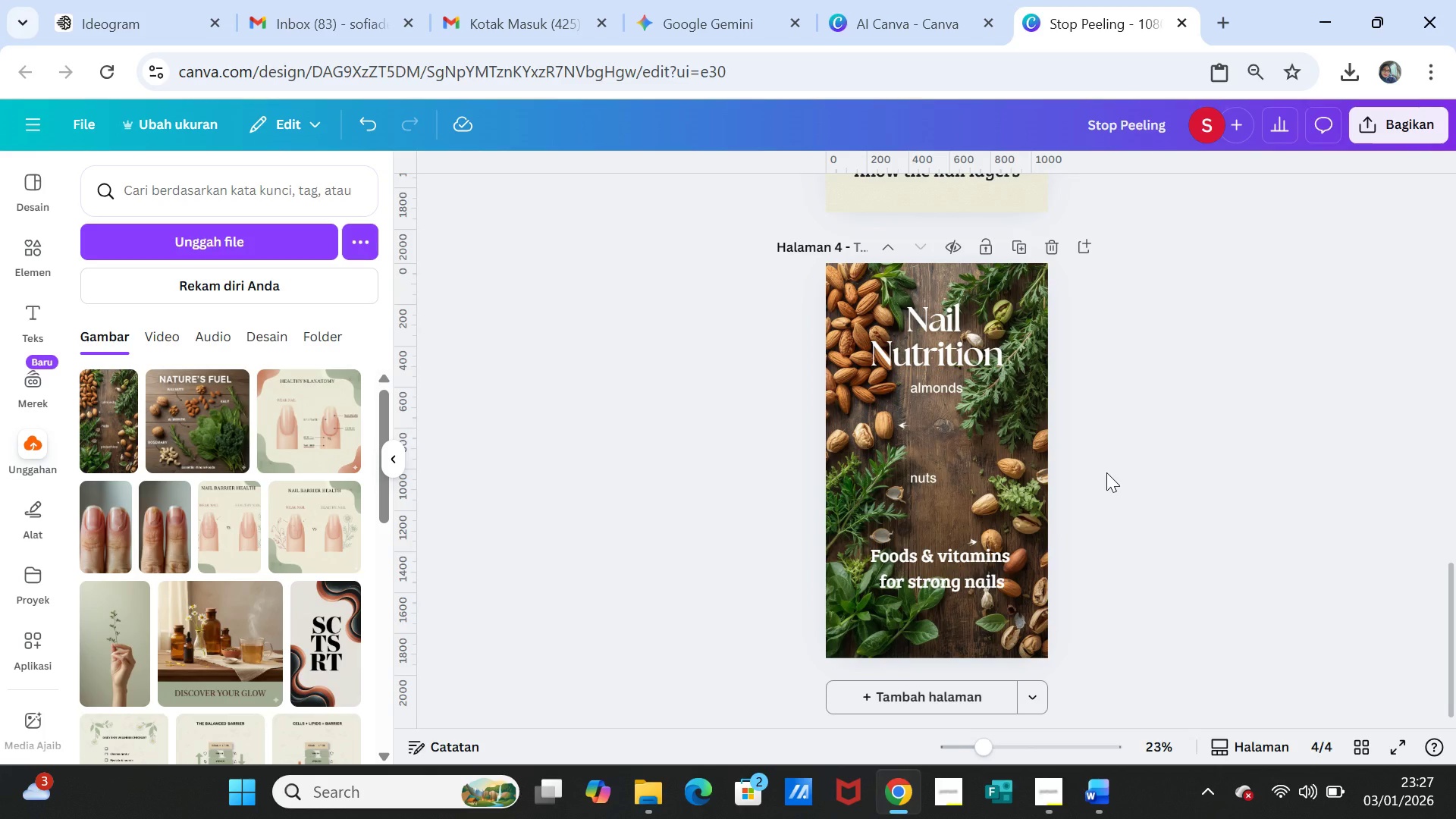 
wait(7.84)
 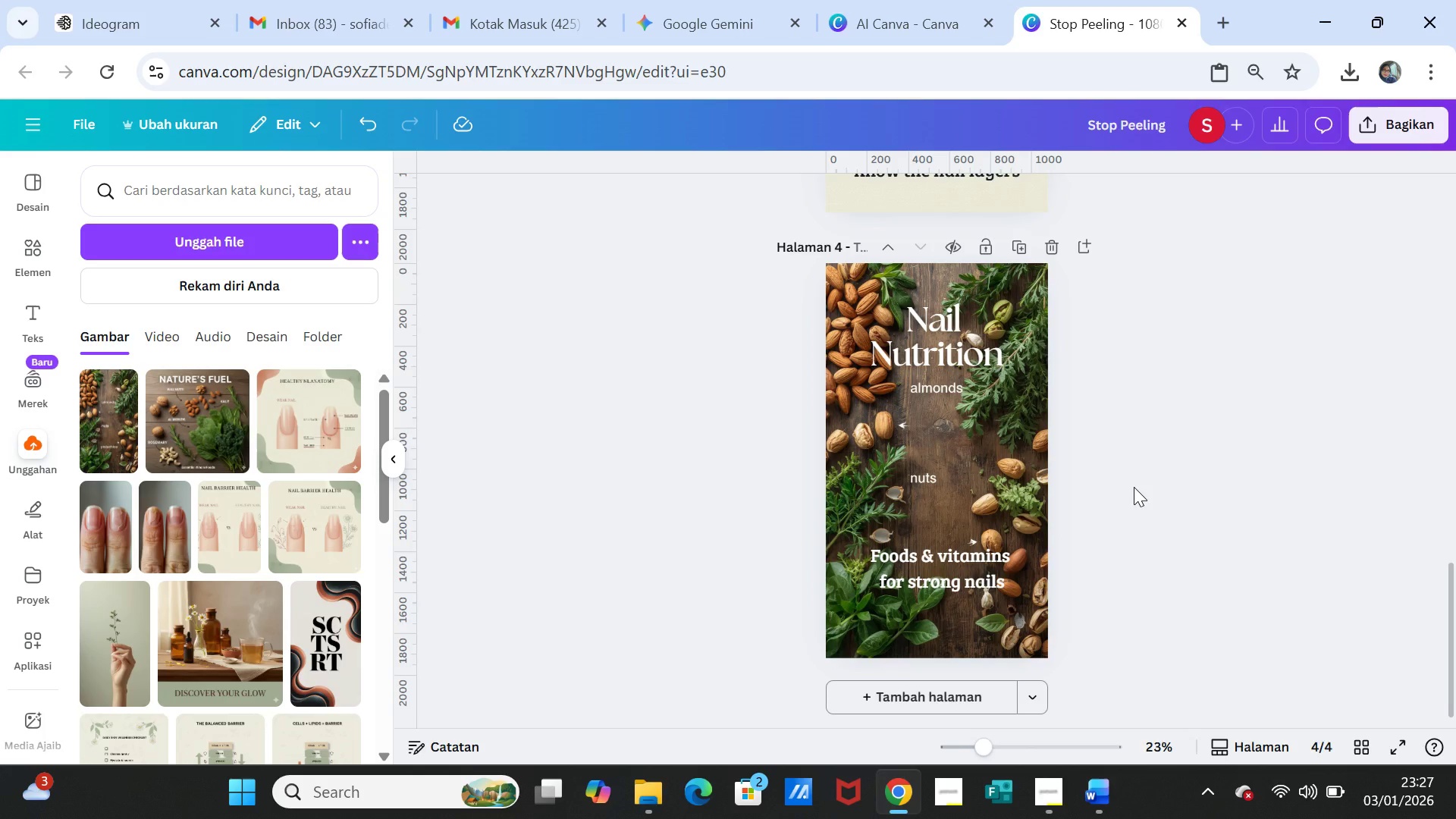 
left_click([993, 453])
 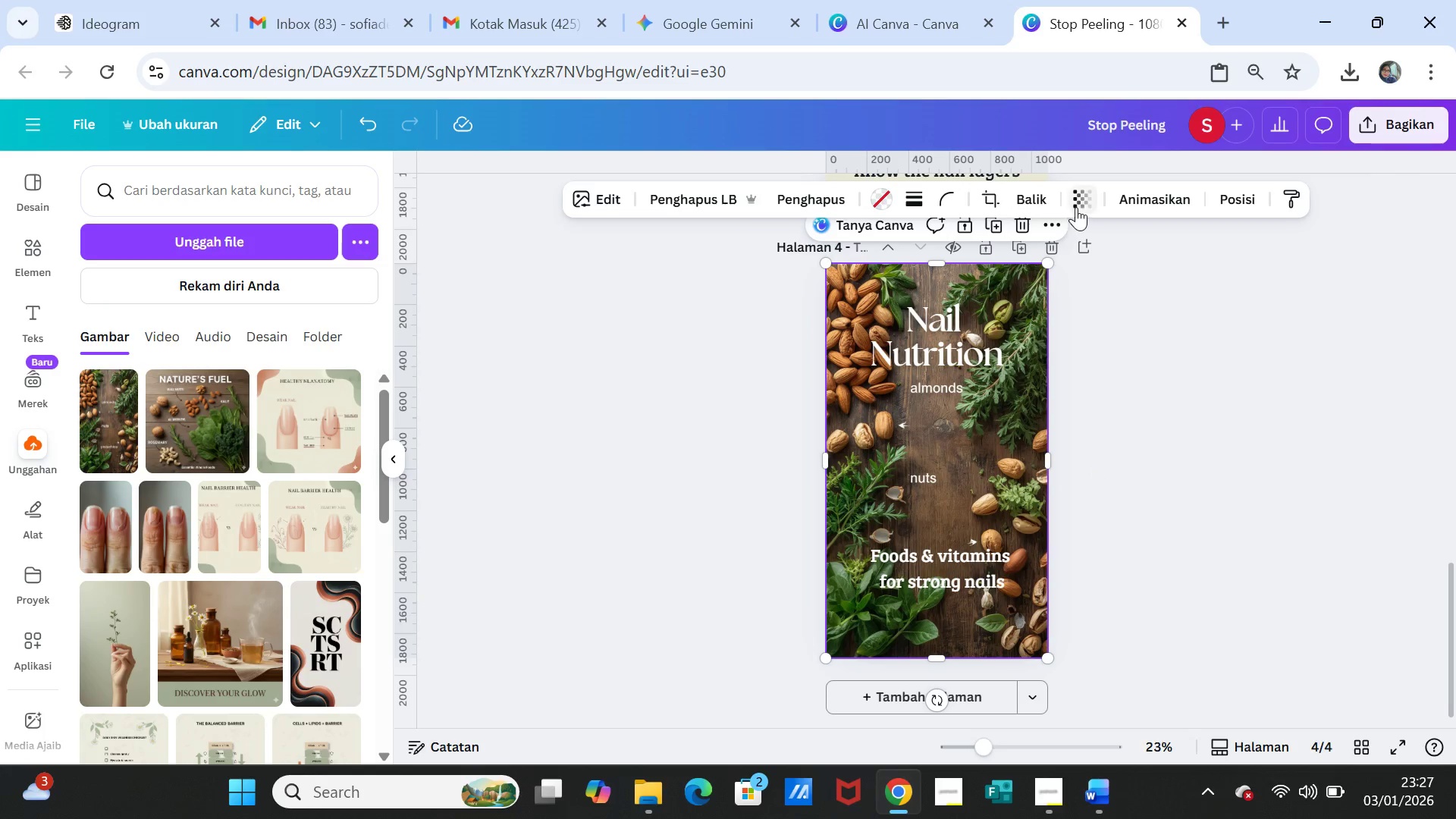 
left_click([1081, 188])
 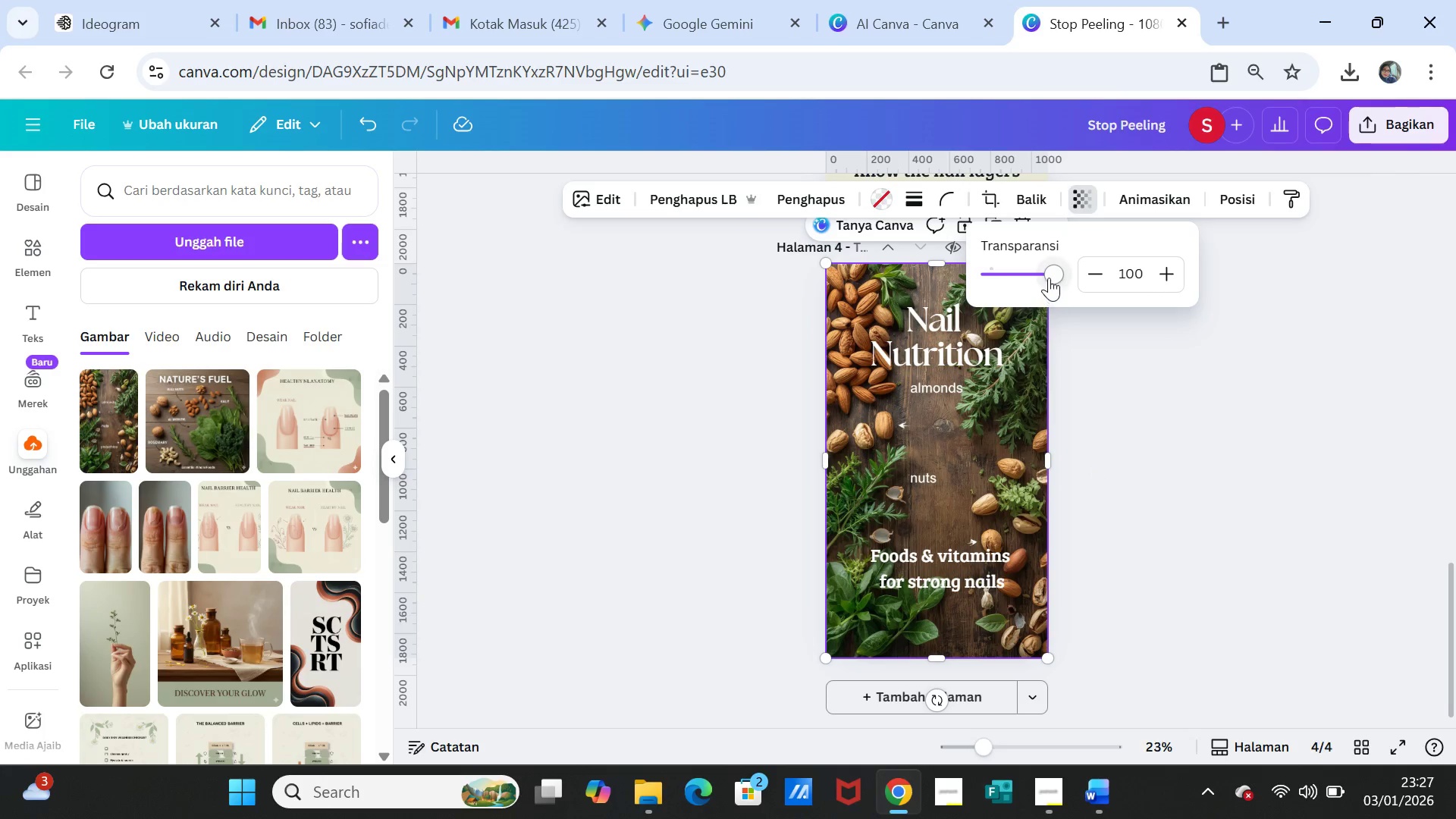 
left_click_drag(start_coordinate=[1049, 274], to_coordinate=[1044, 271])
 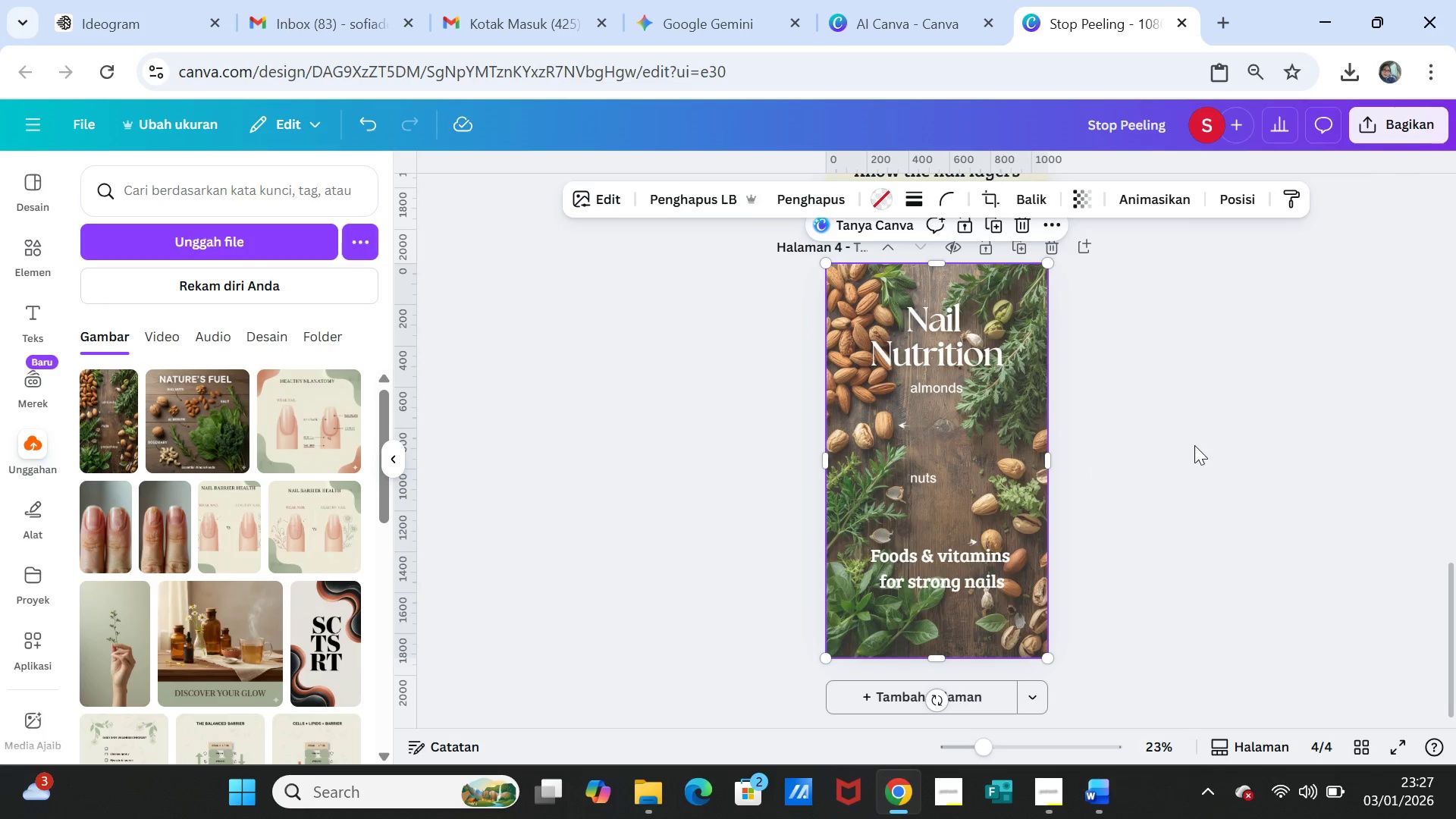 
double_click([1194, 445])
 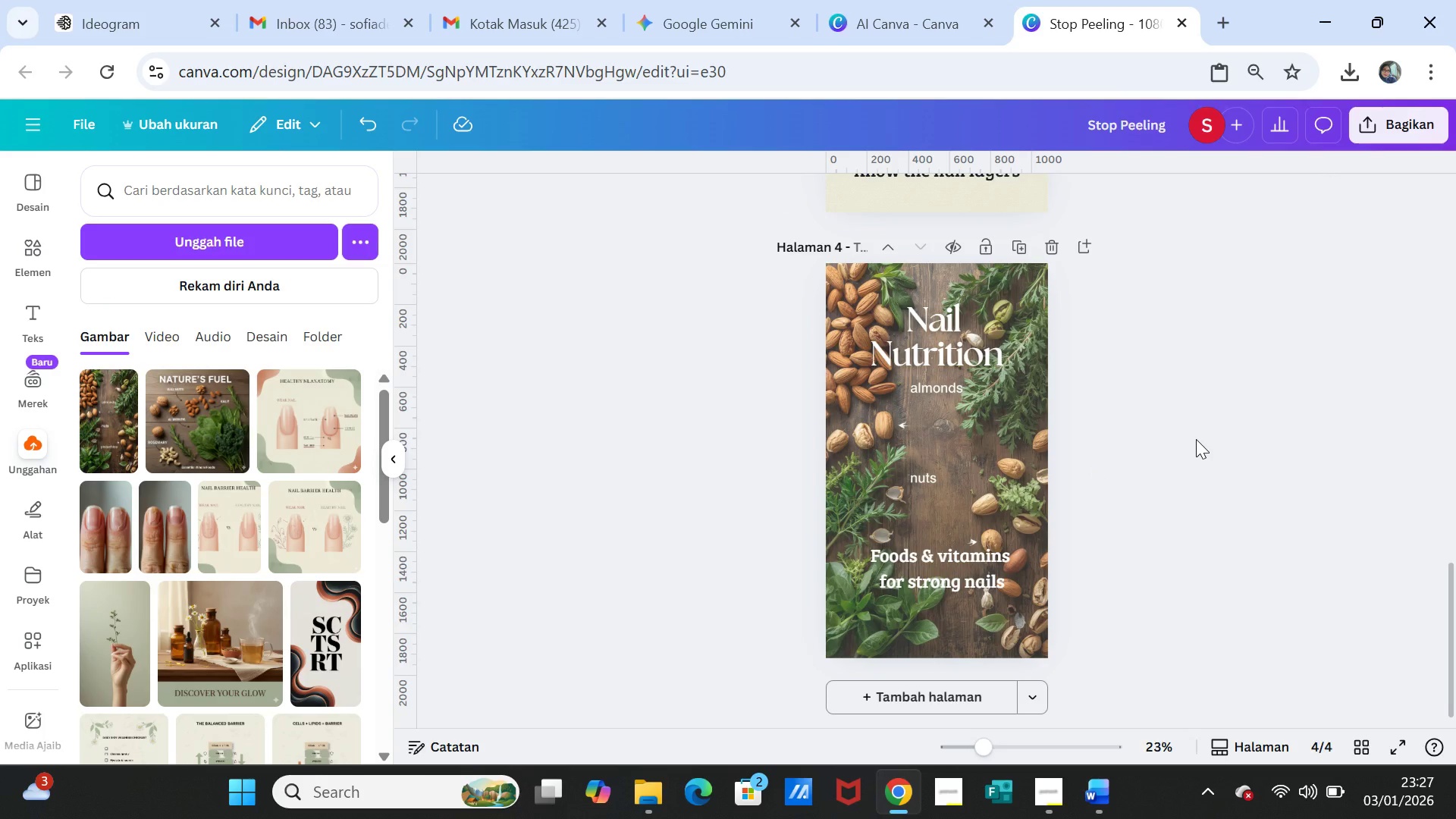 
wait(6.28)
 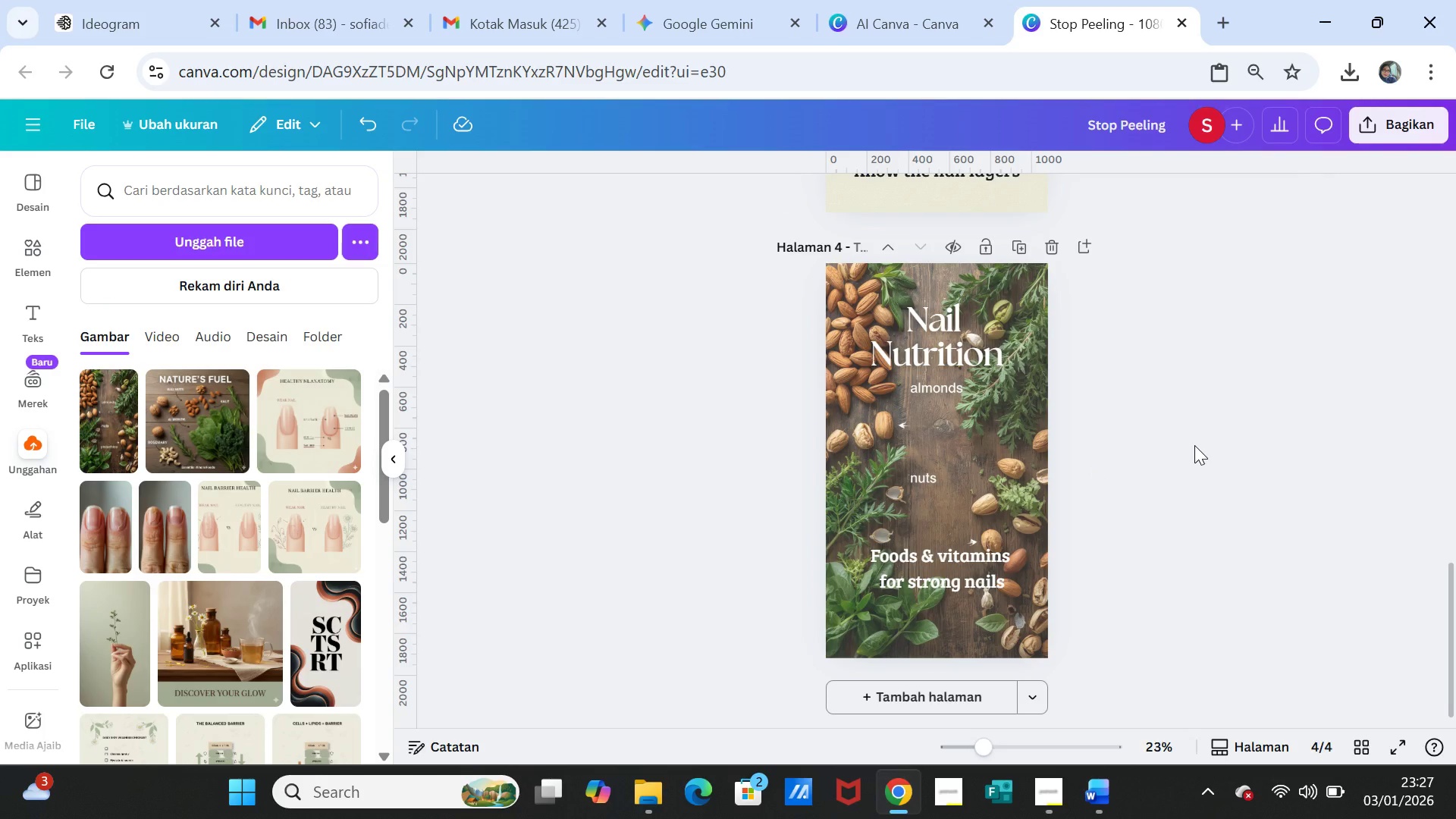 
left_click([1196, 439])
 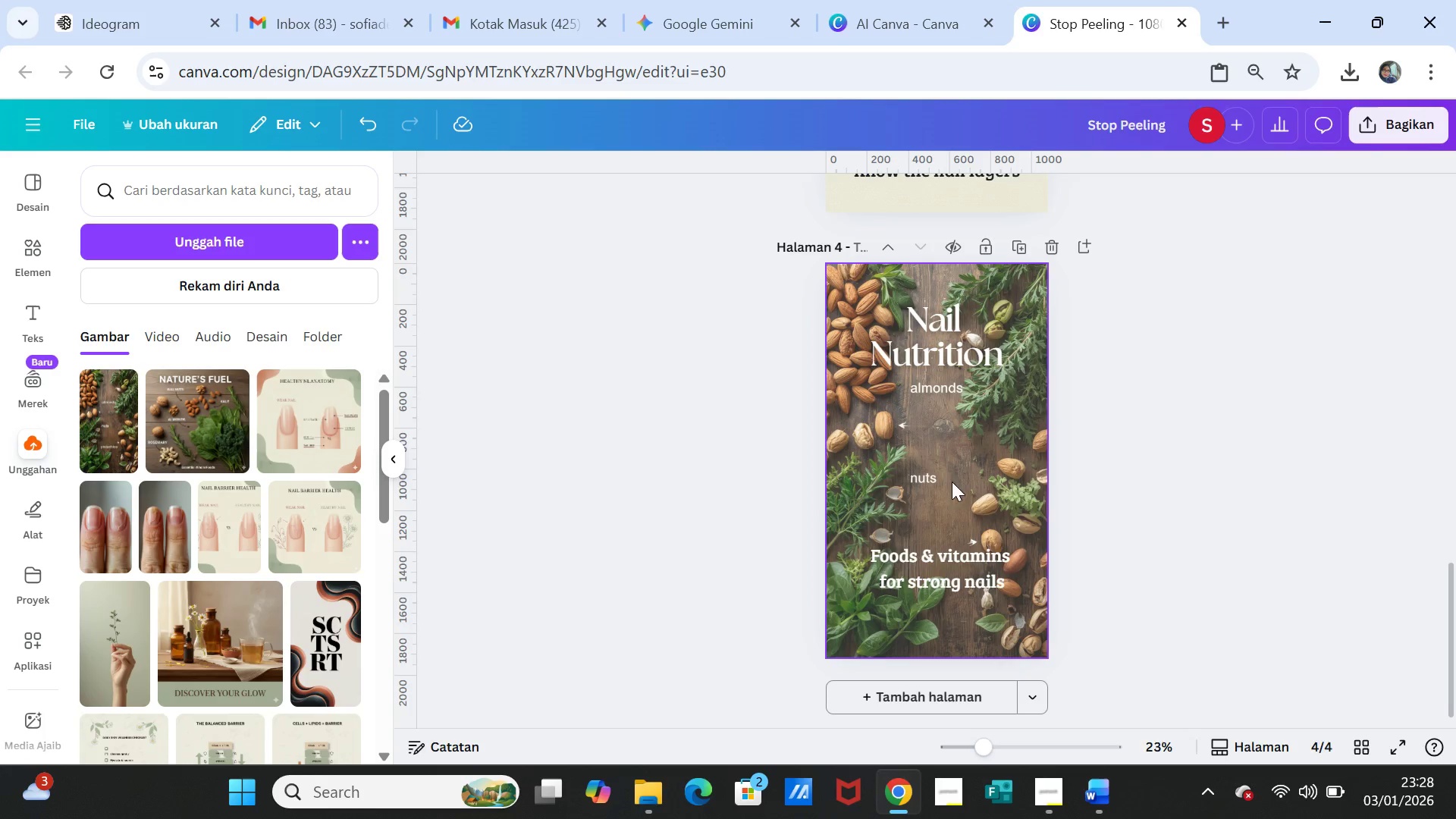 
left_click([910, 346])
 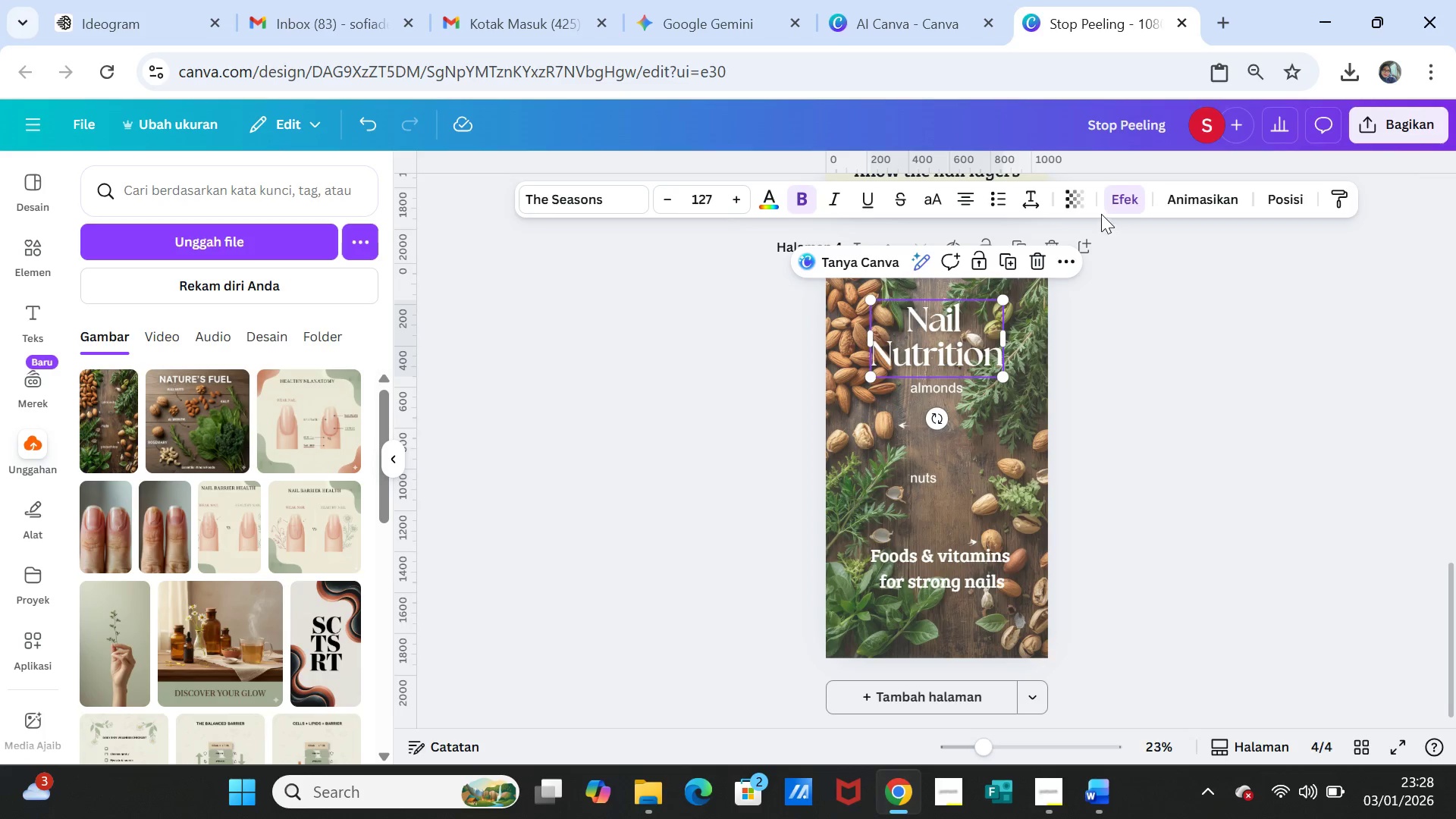 
left_click([1059, 194])
 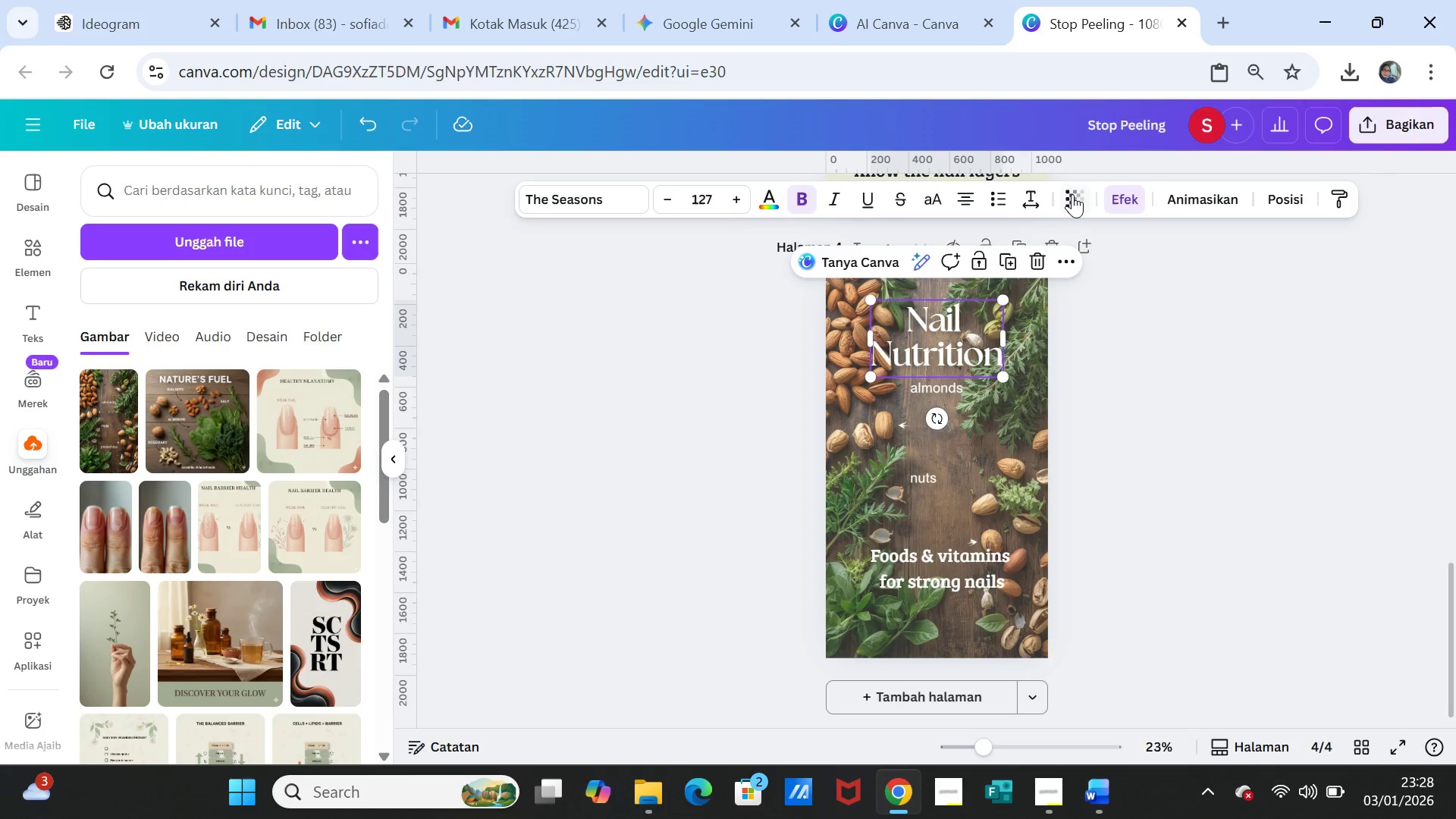 
left_click([1074, 194])
 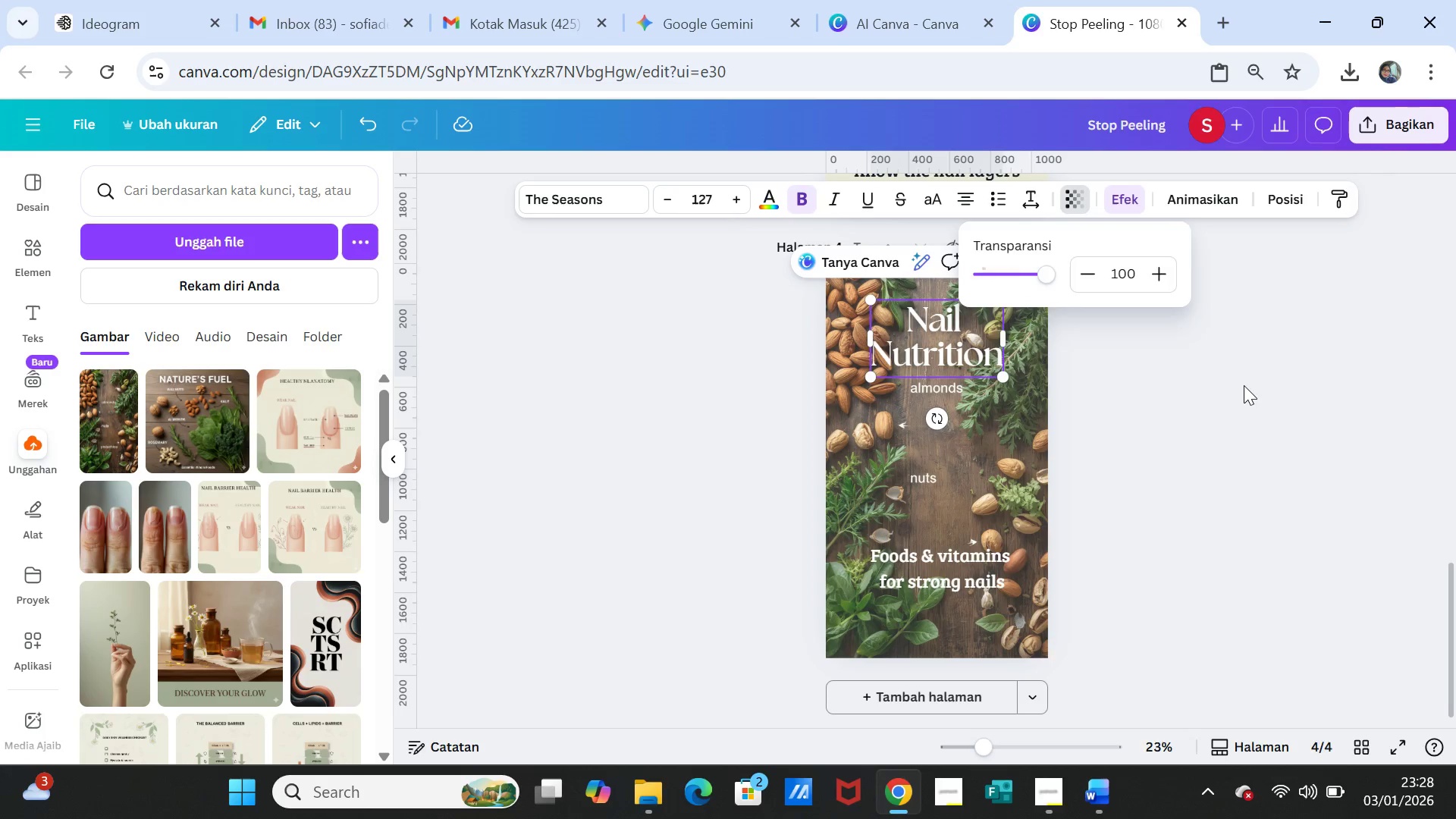 
left_click([1244, 387])
 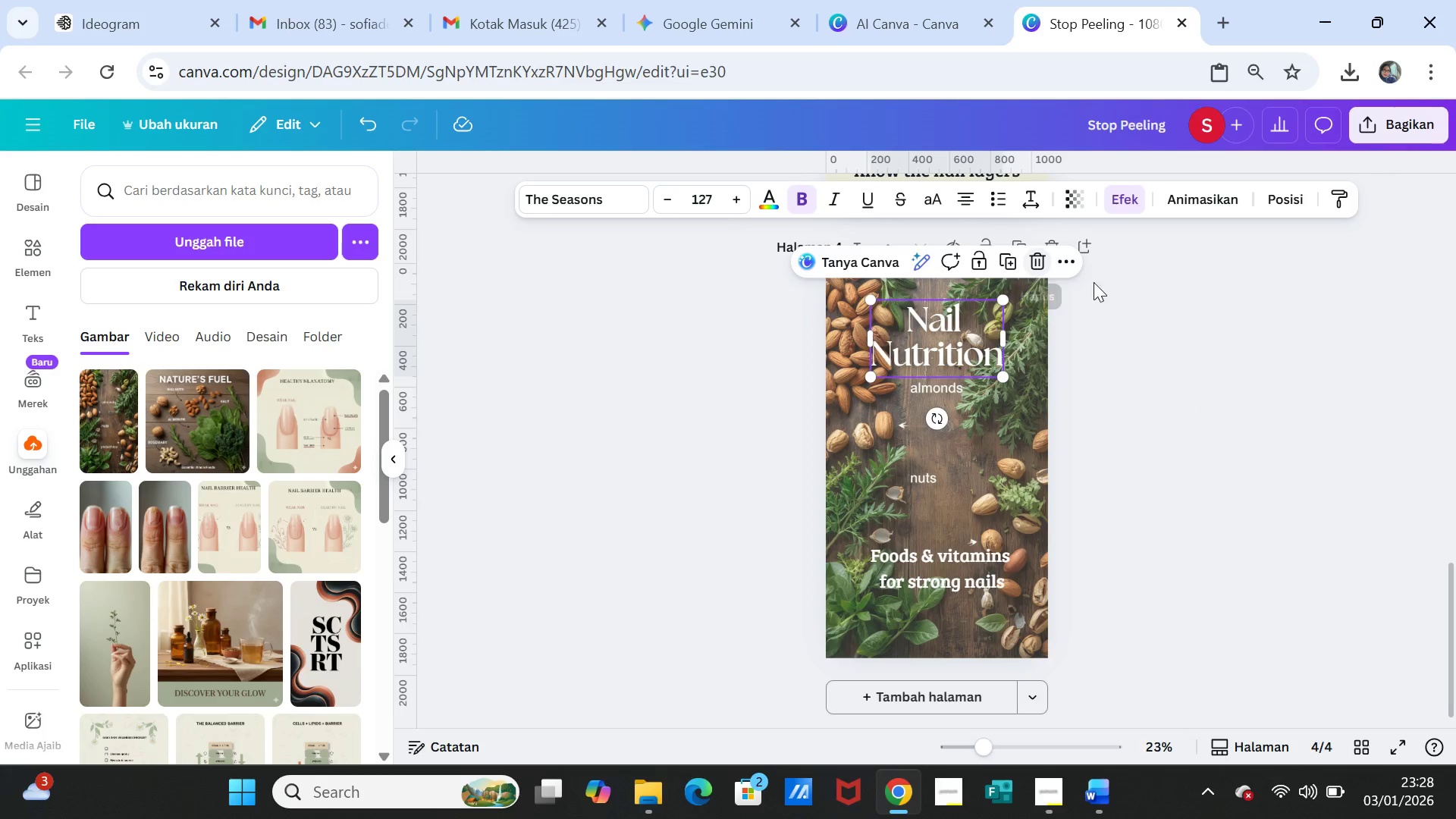 
left_click([1222, 313])
 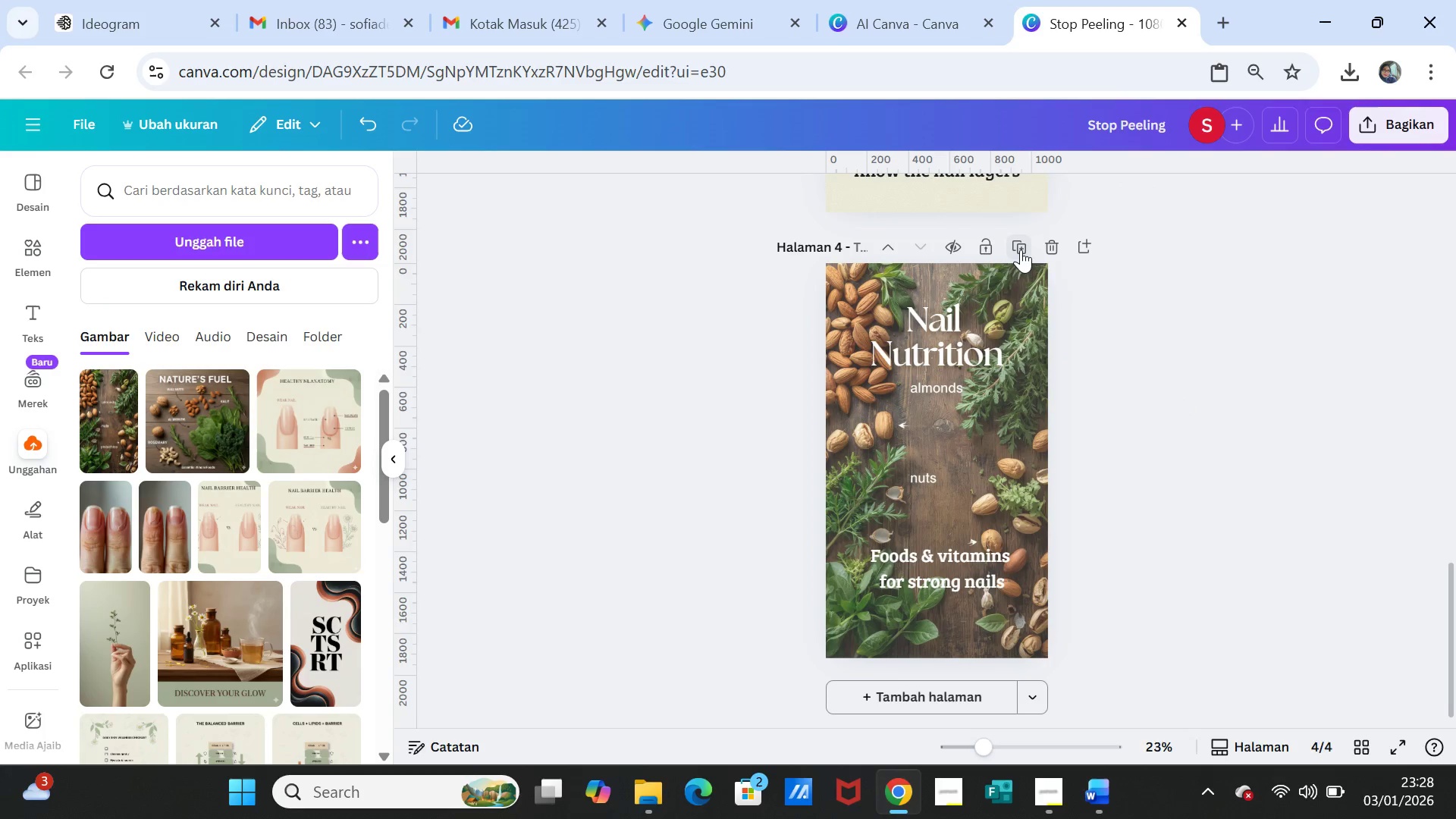 
left_click([1021, 249])
 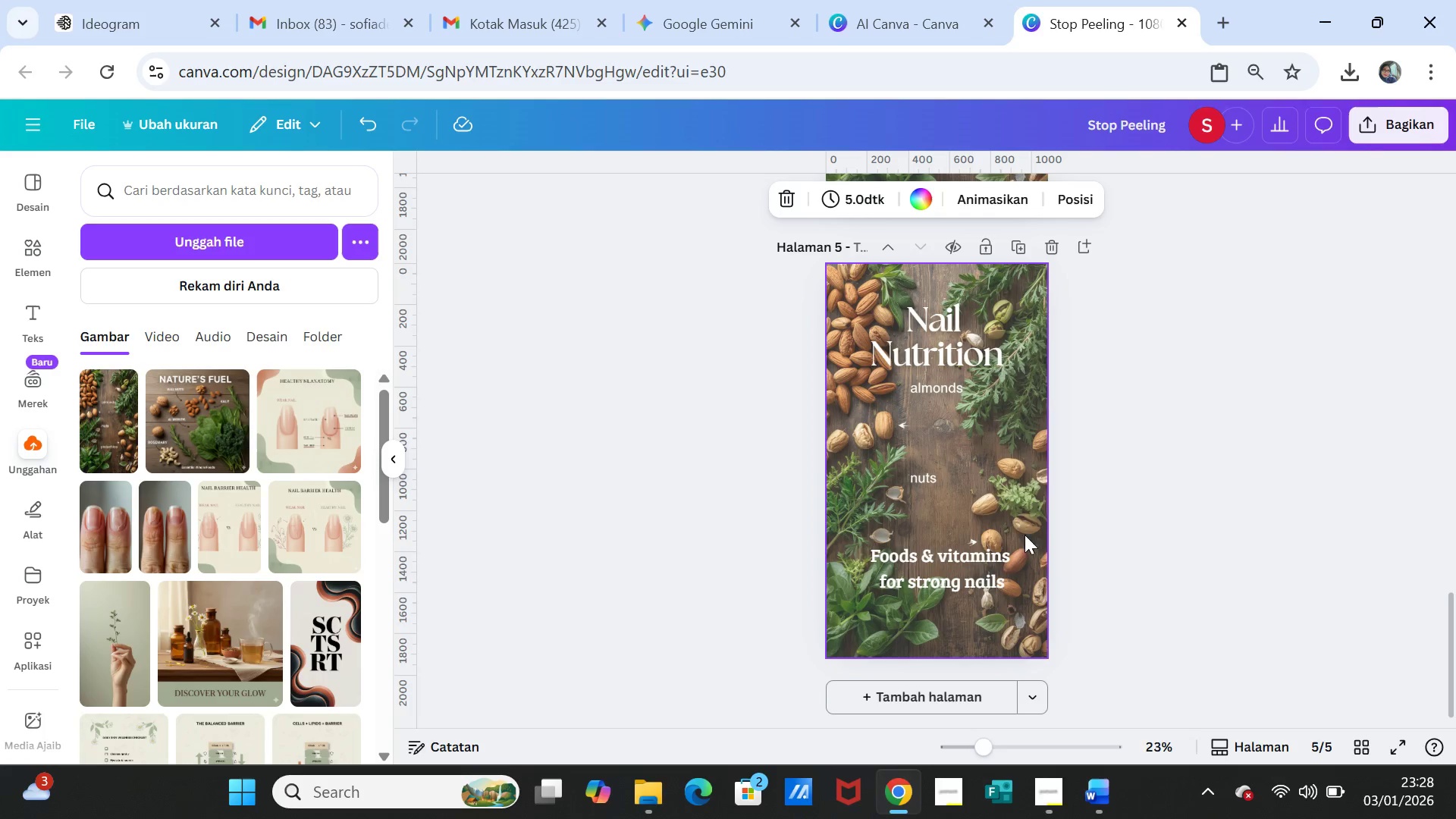 
left_click([1006, 522])
 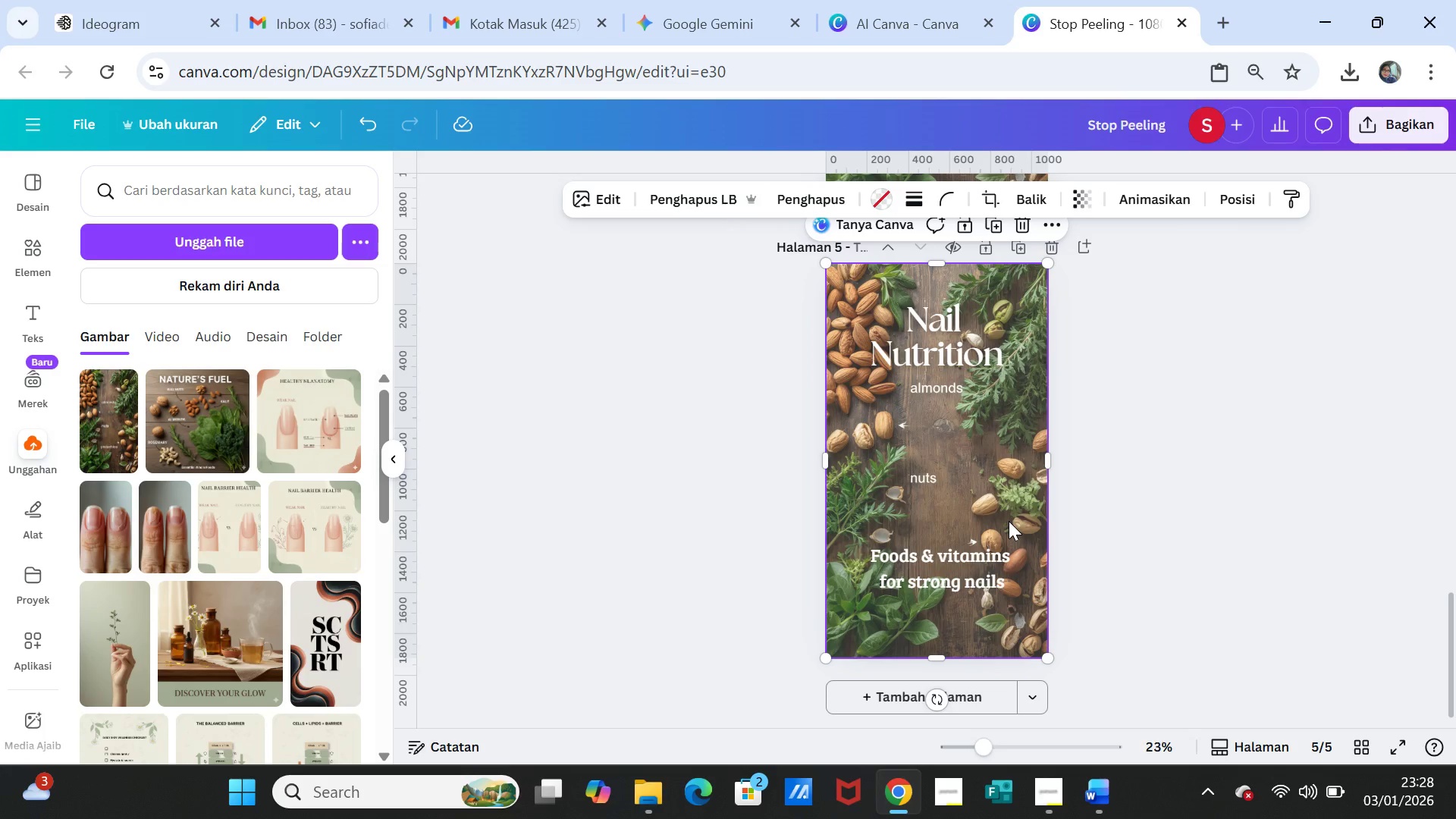 
key(Delete)
 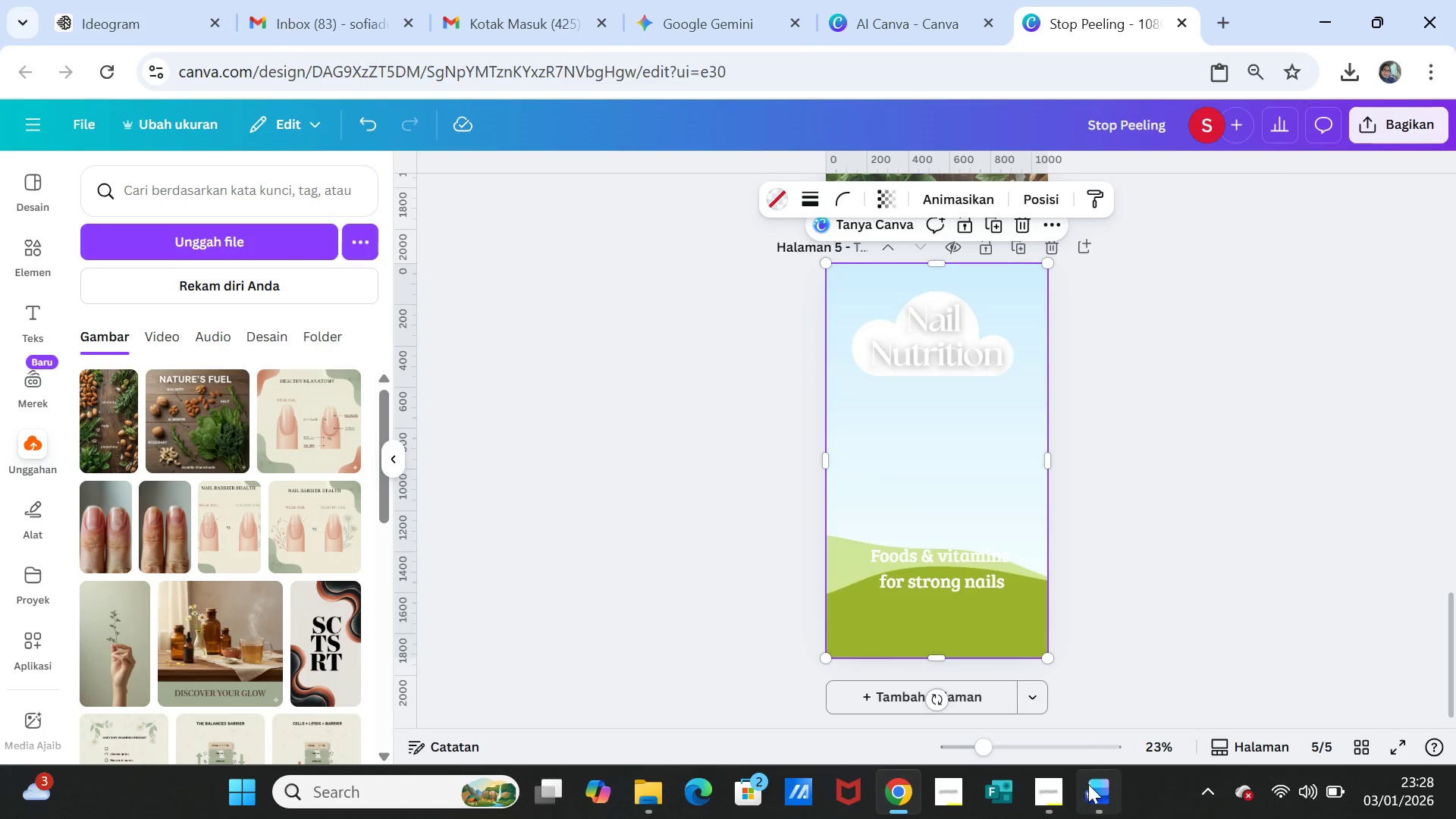 
left_click([1106, 799])
 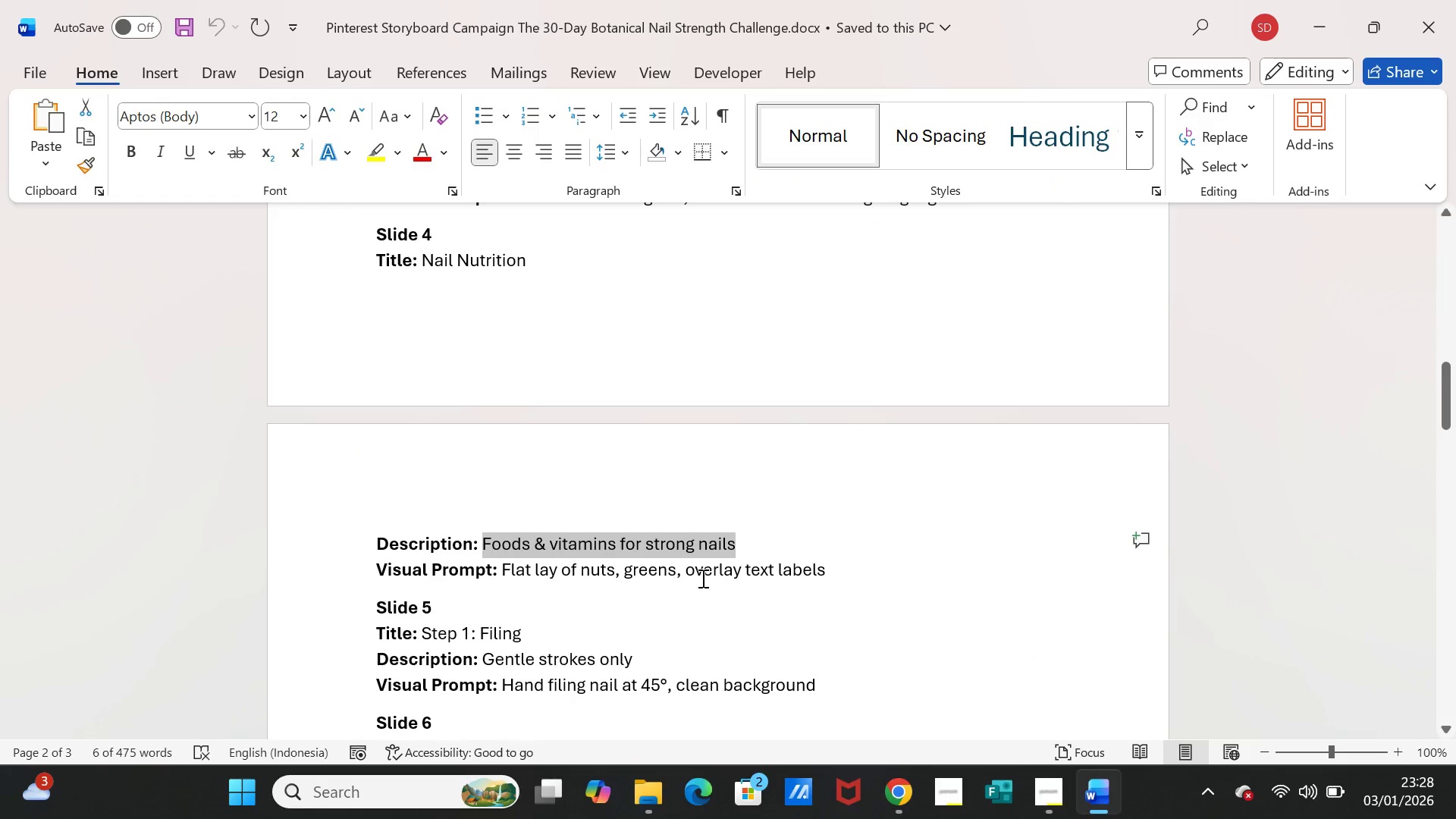 
scroll: coordinate [698, 585], scroll_direction: down, amount: 4.0
 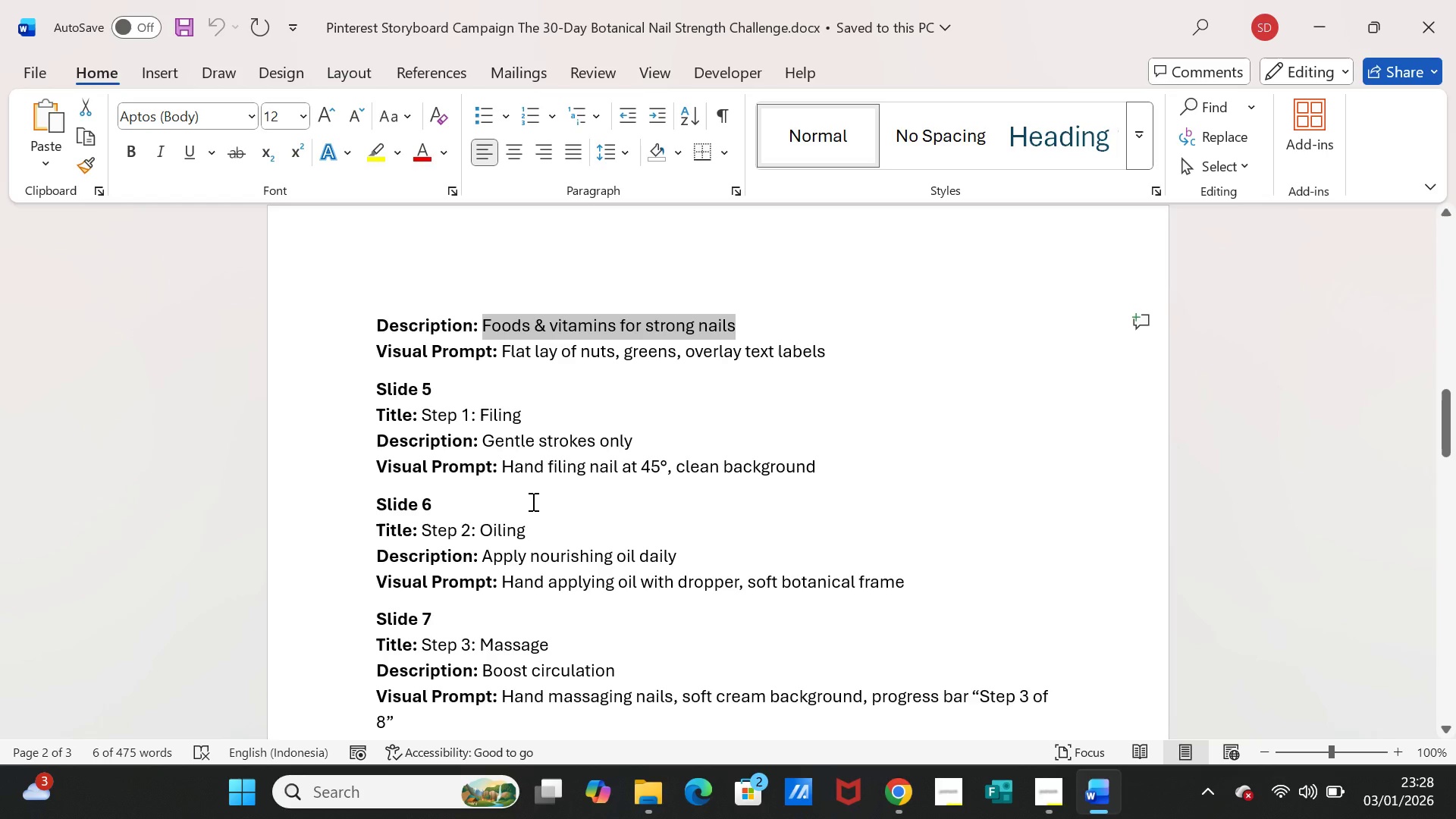 
wait(23.37)
 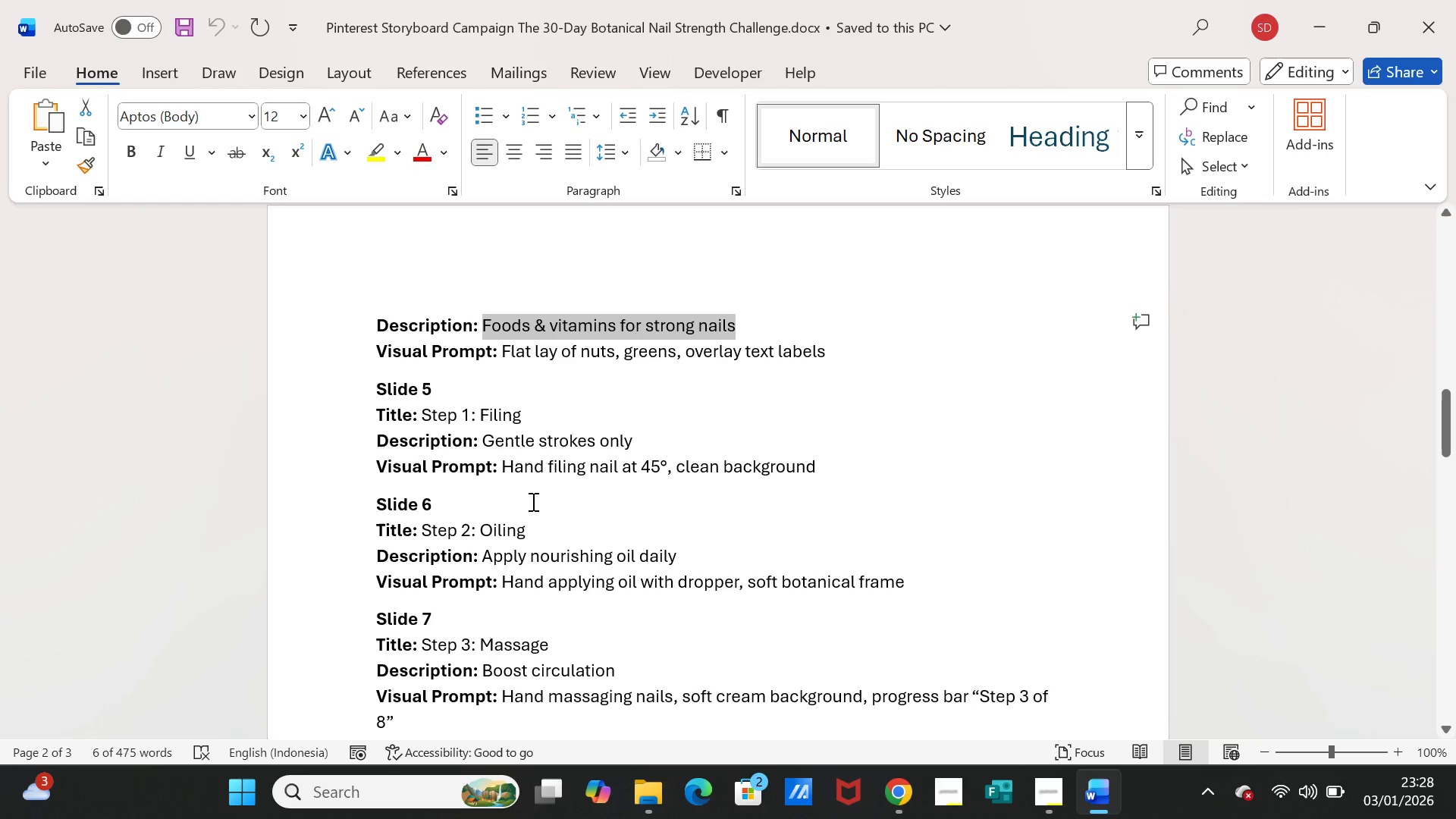 
left_click_drag(start_coordinate=[504, 467], to_coordinate=[798, 472])
 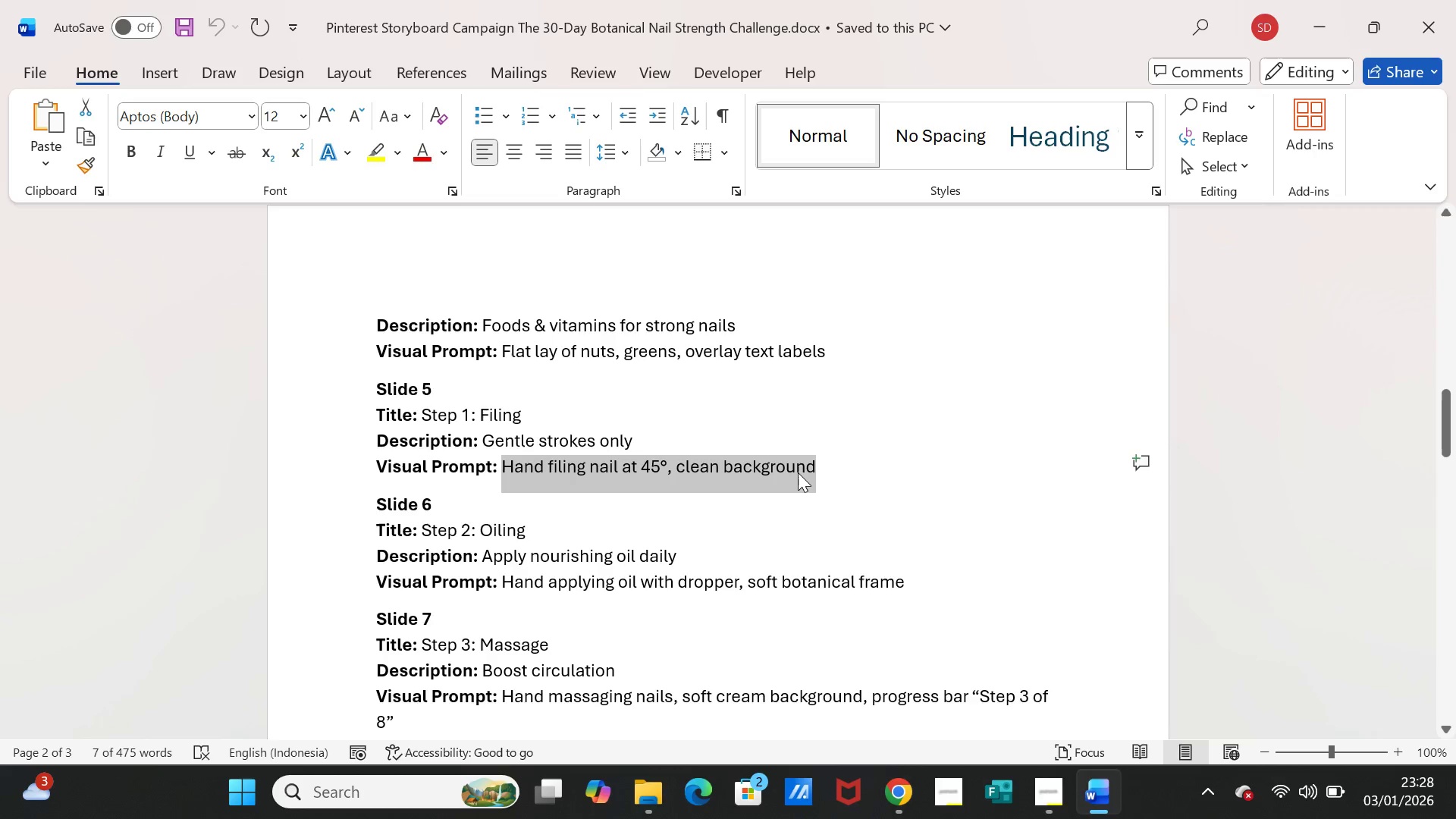 
key(Control+C)
 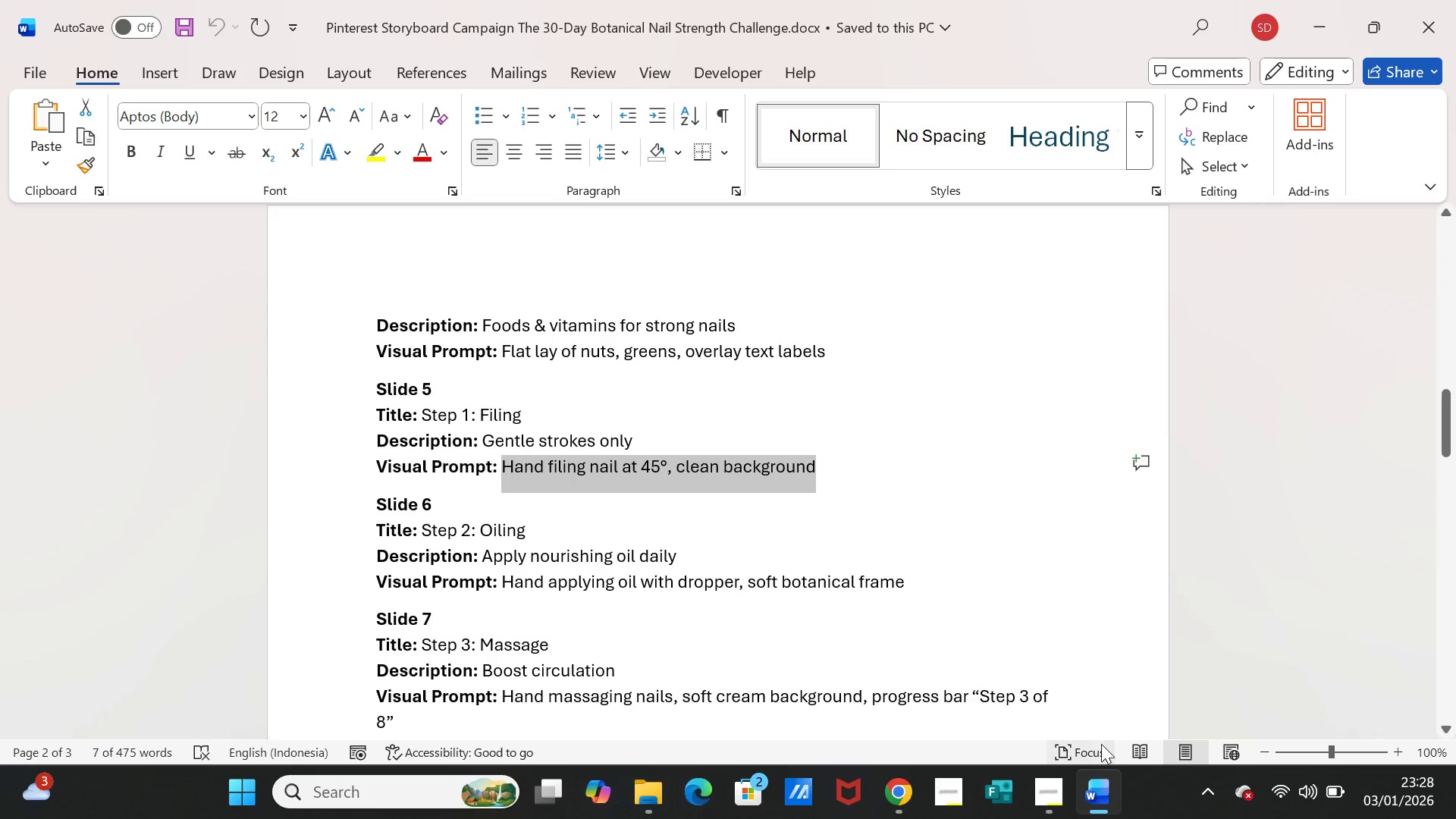 
left_click([1100, 786])
 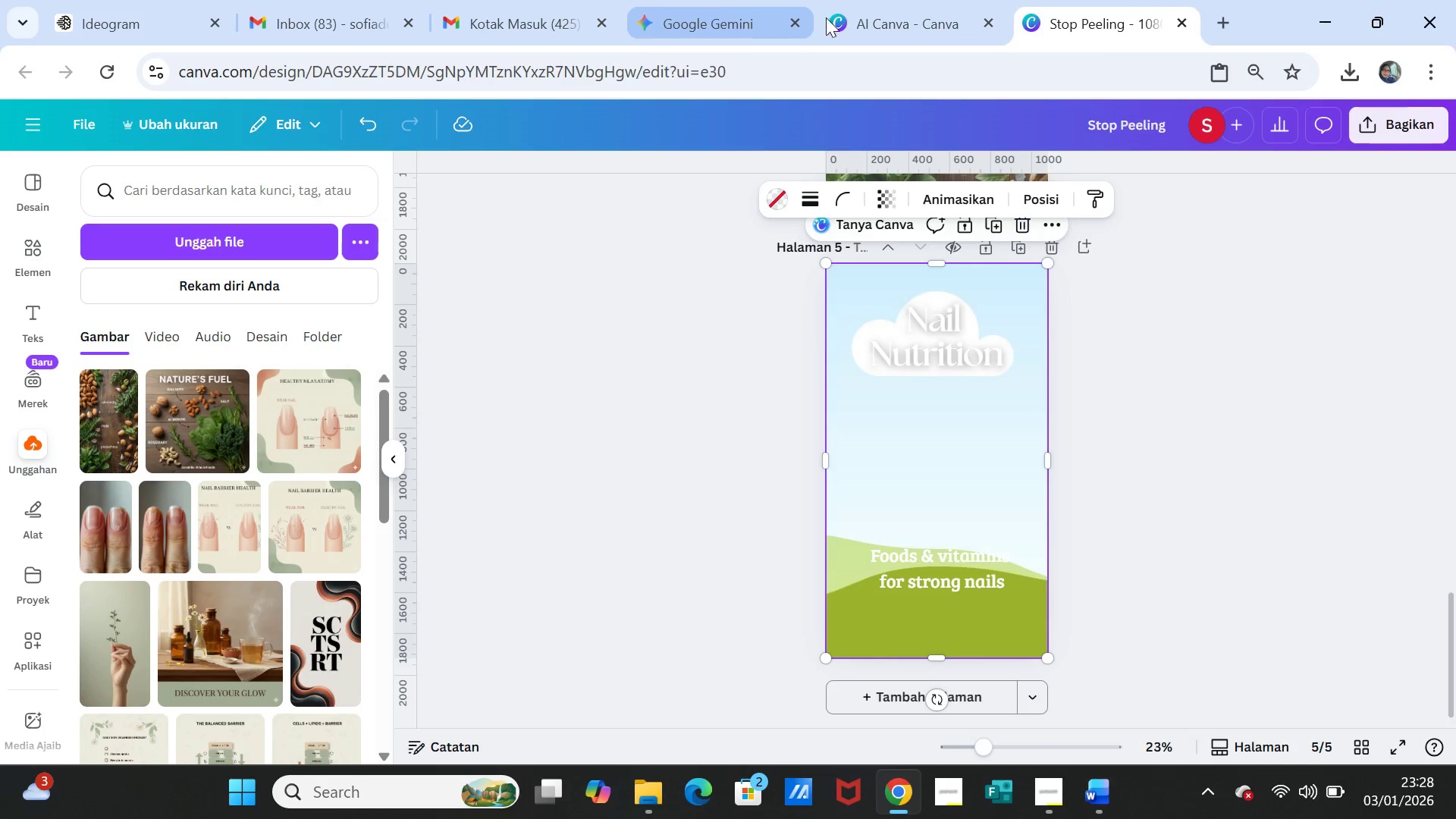 
left_click([856, 16])
 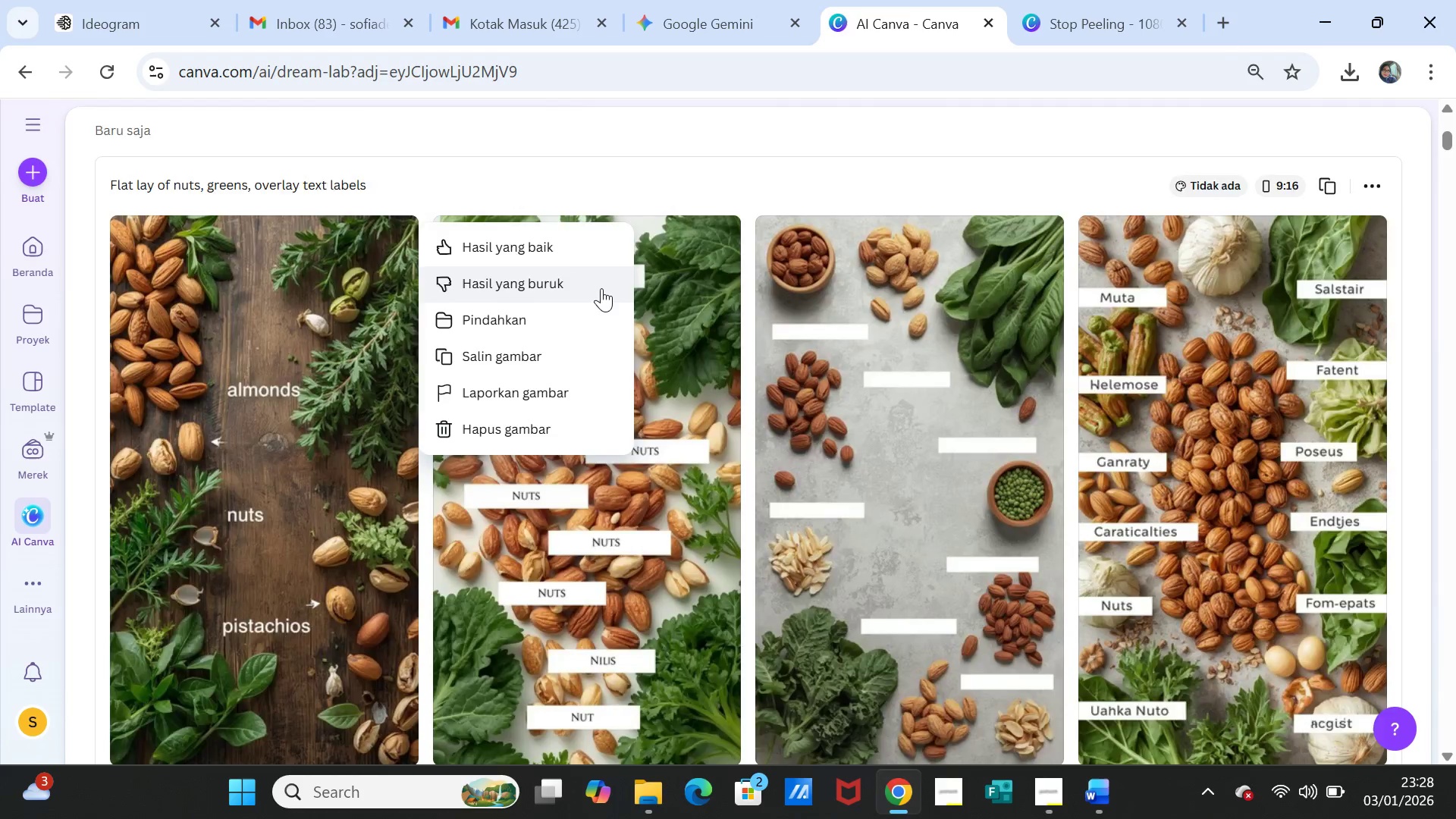 
scroll: coordinate [601, 288], scroll_direction: up, amount: 4.0
 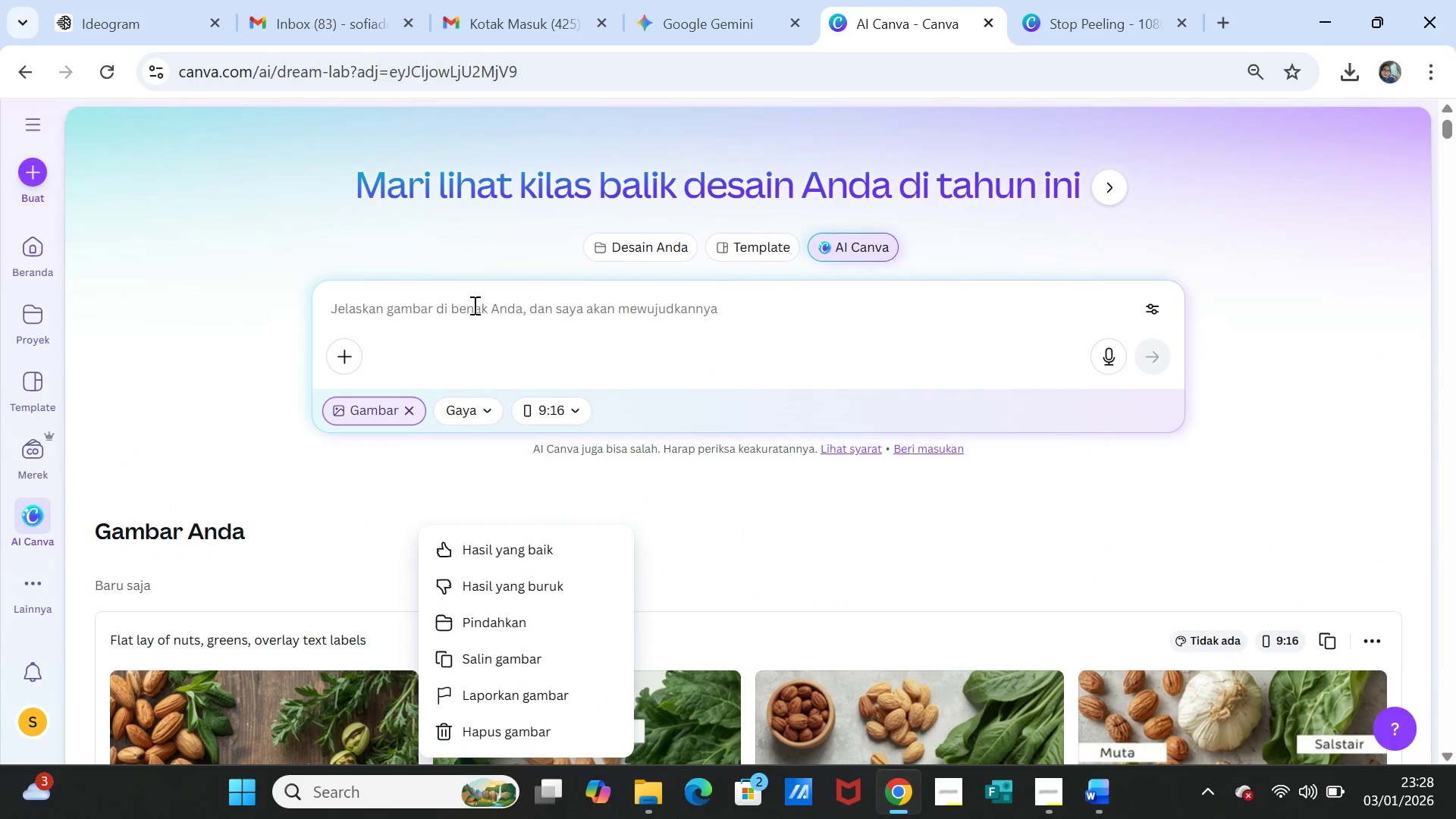 
left_click([473, 305])
 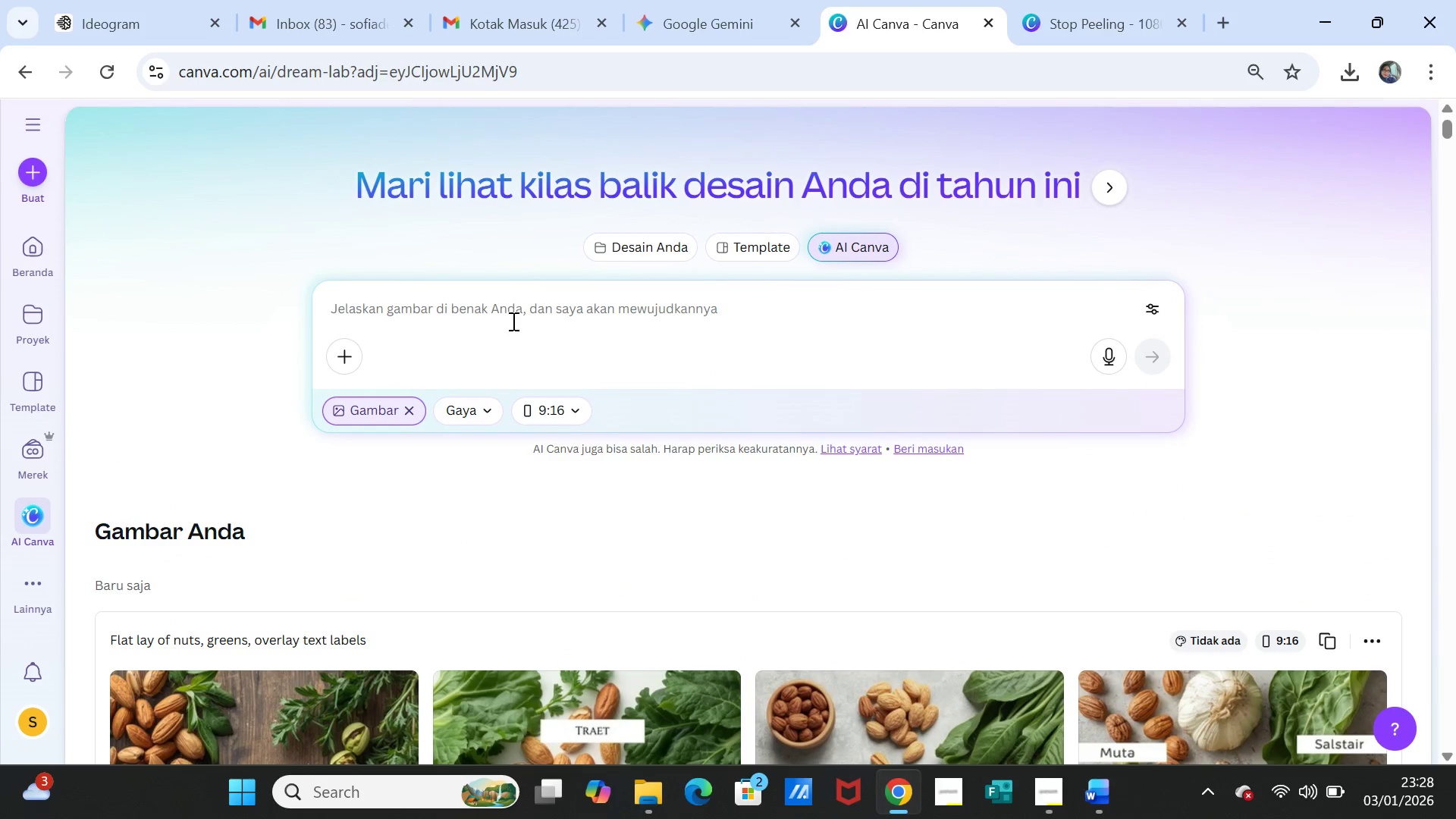 
key(Control+V)
 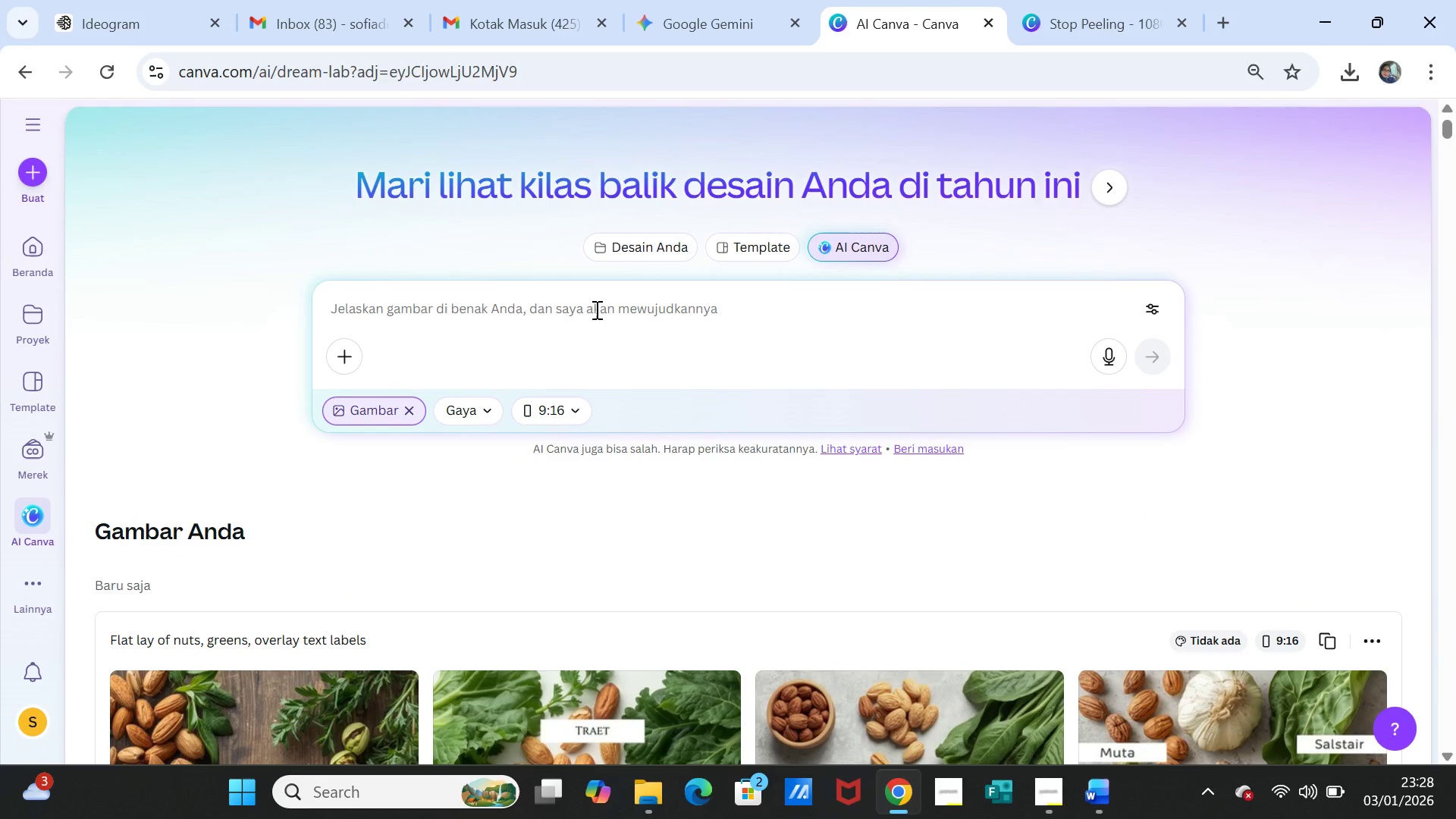 
left_click([595, 309])
 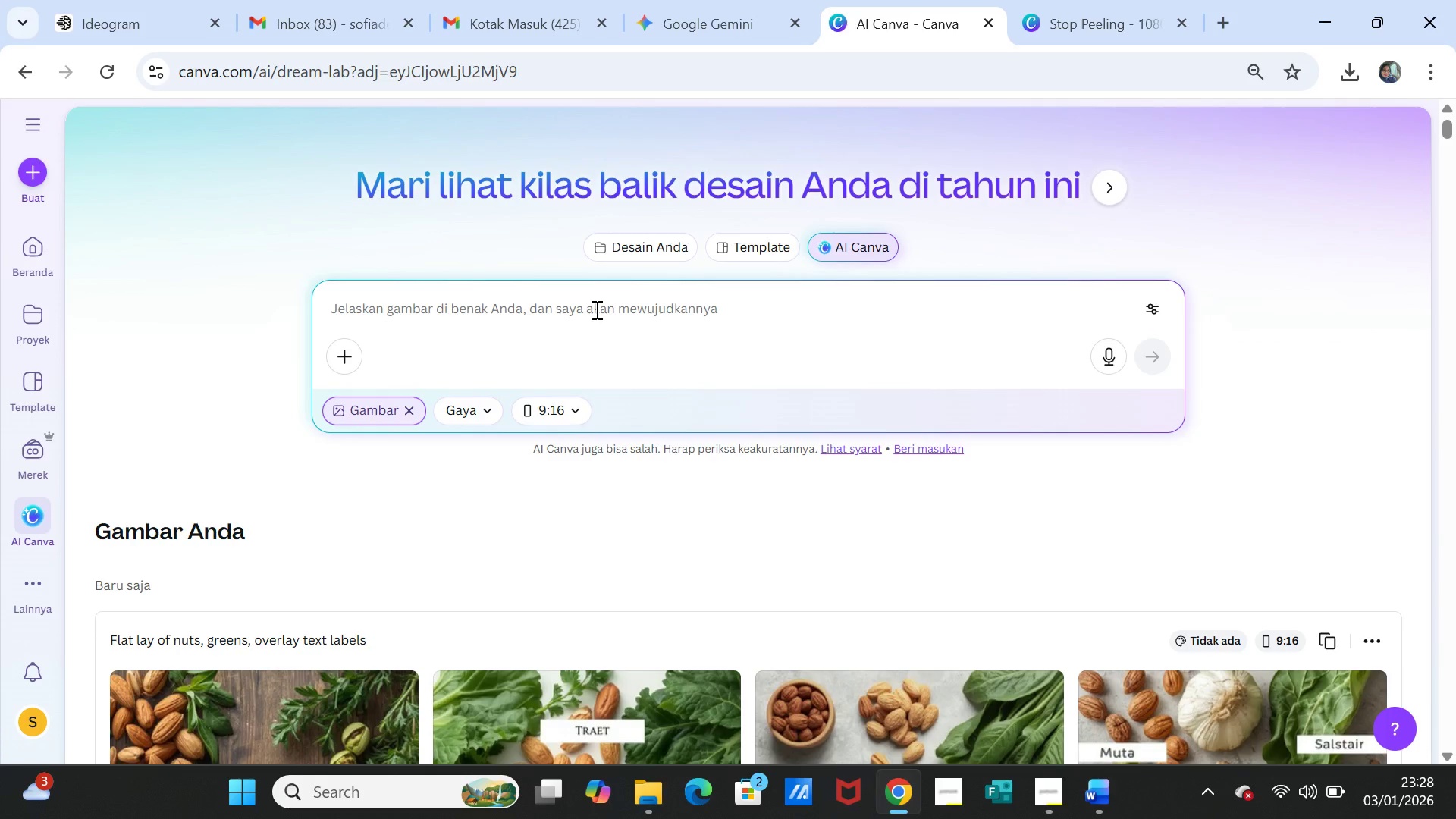 
key(Control+ControlLeft)
 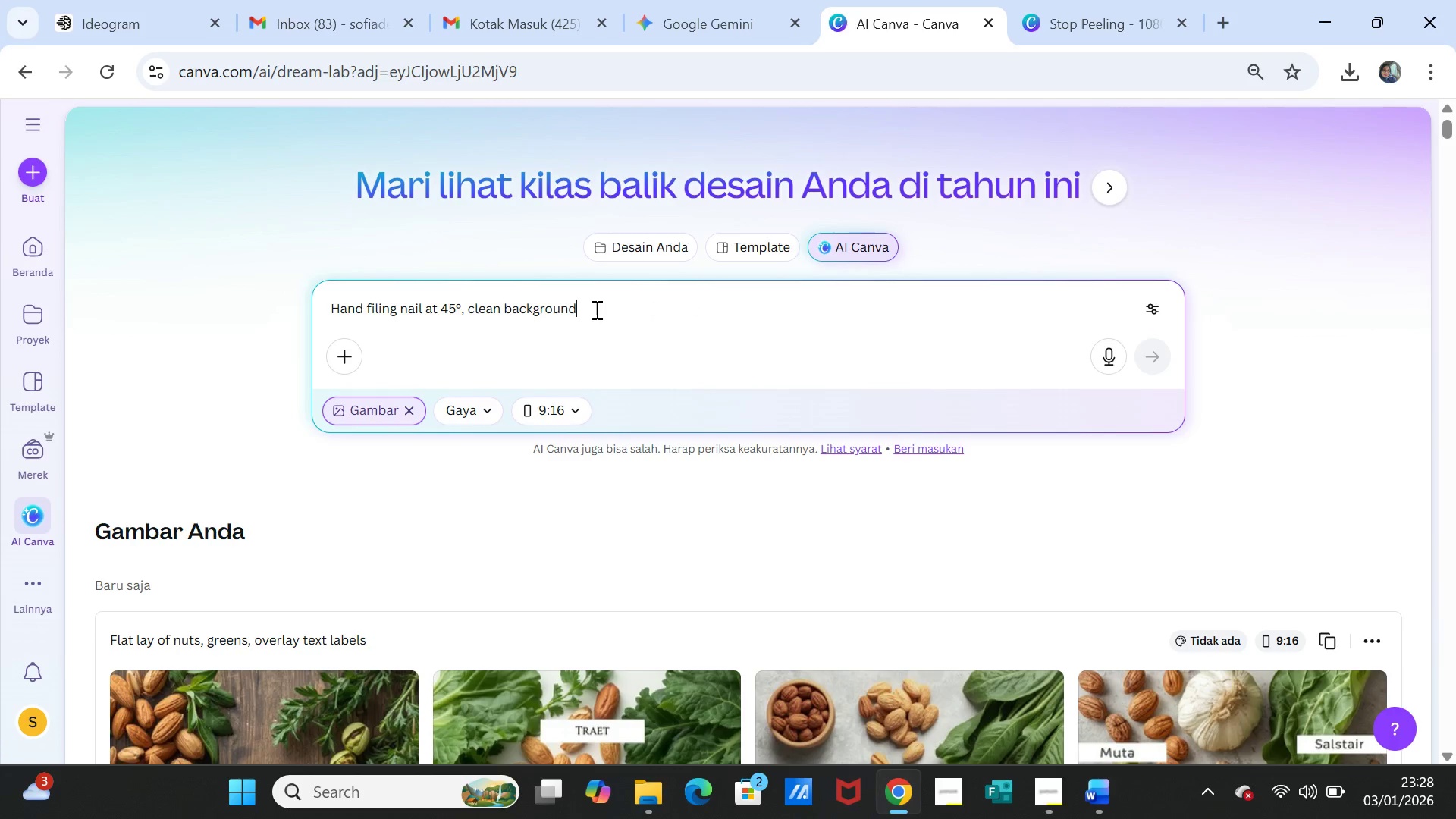 
key(Control+V)
 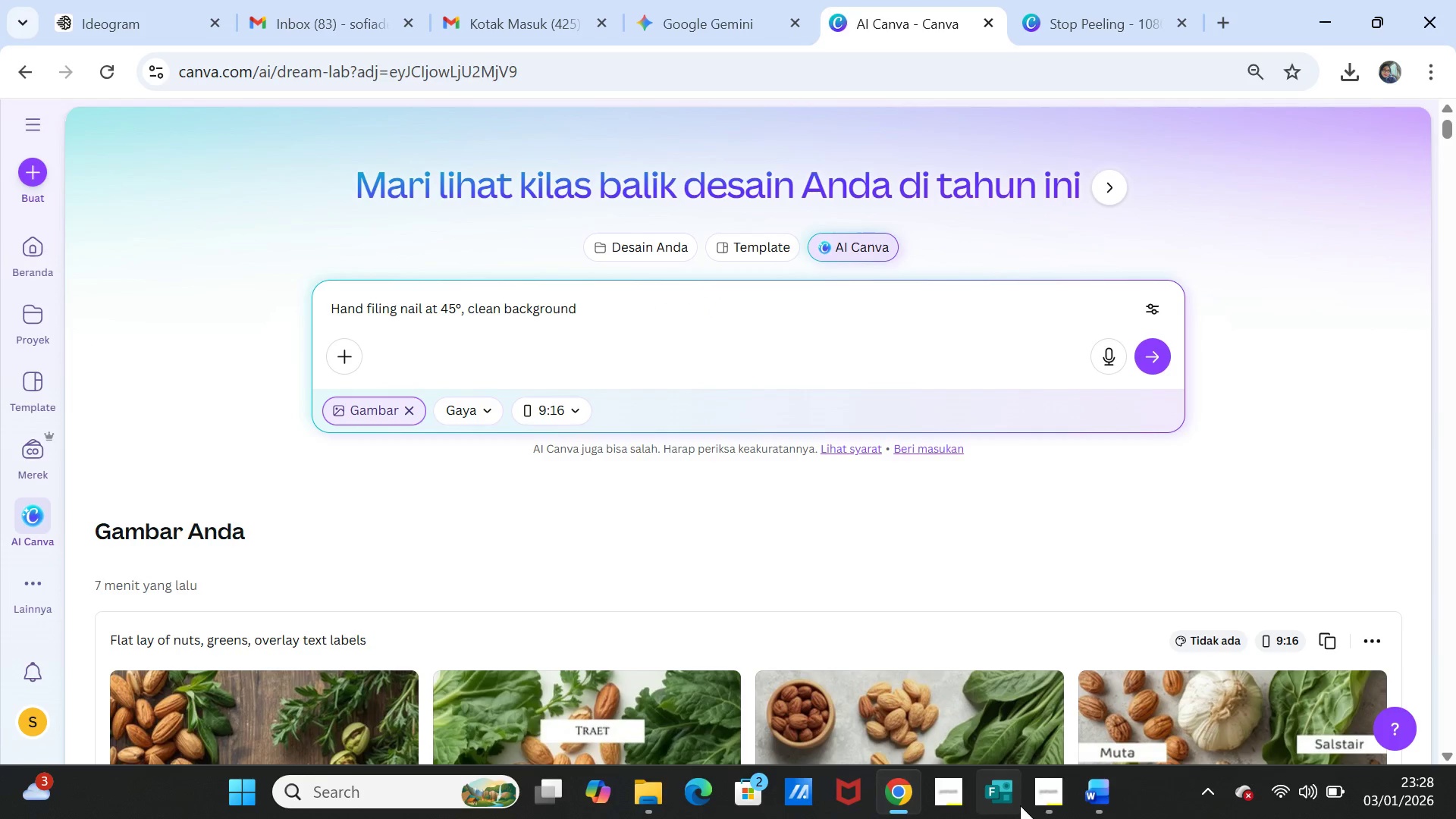 
left_click([1090, 792])
 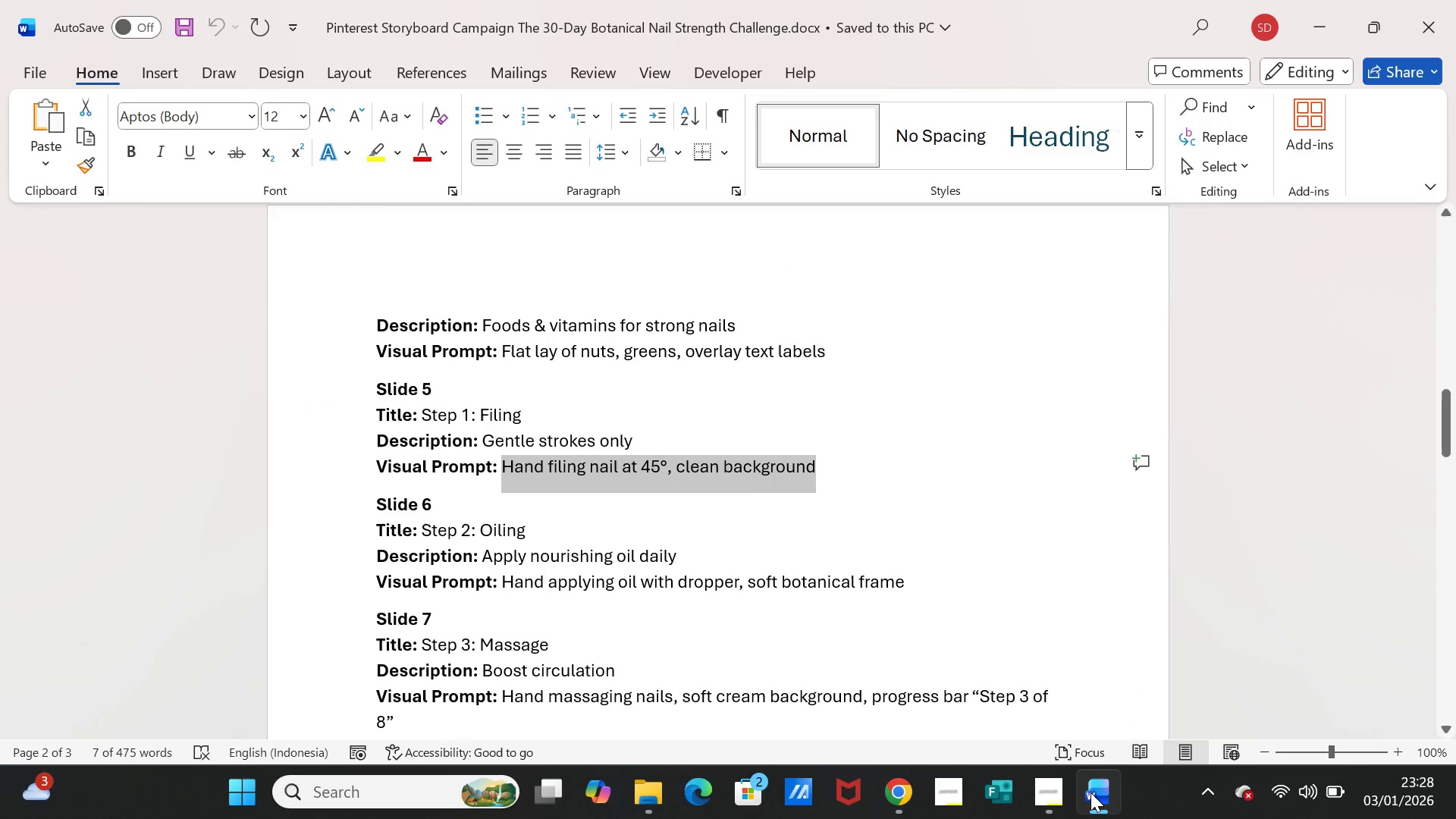 
left_click([1092, 793])
 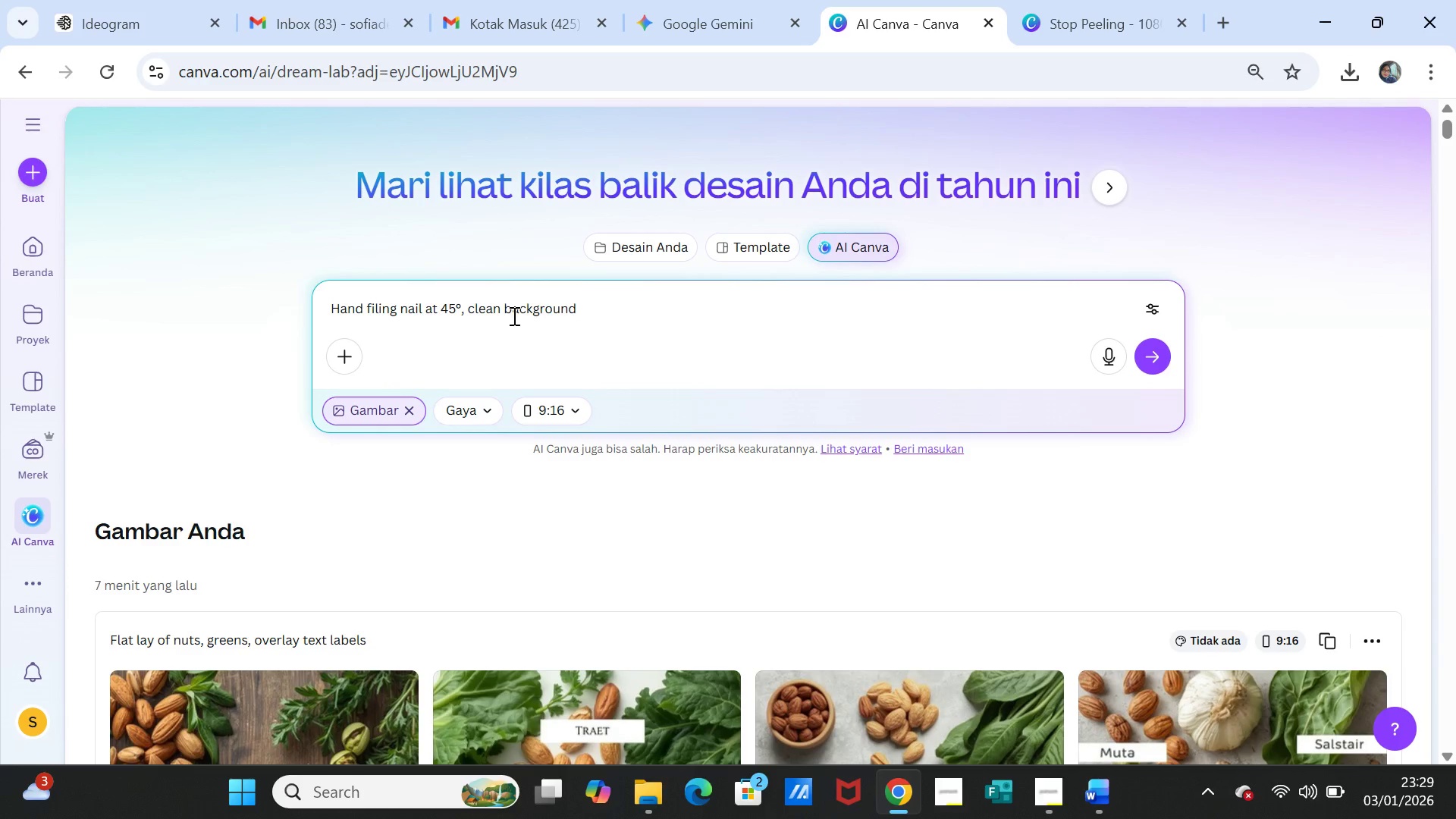 
type(real )
 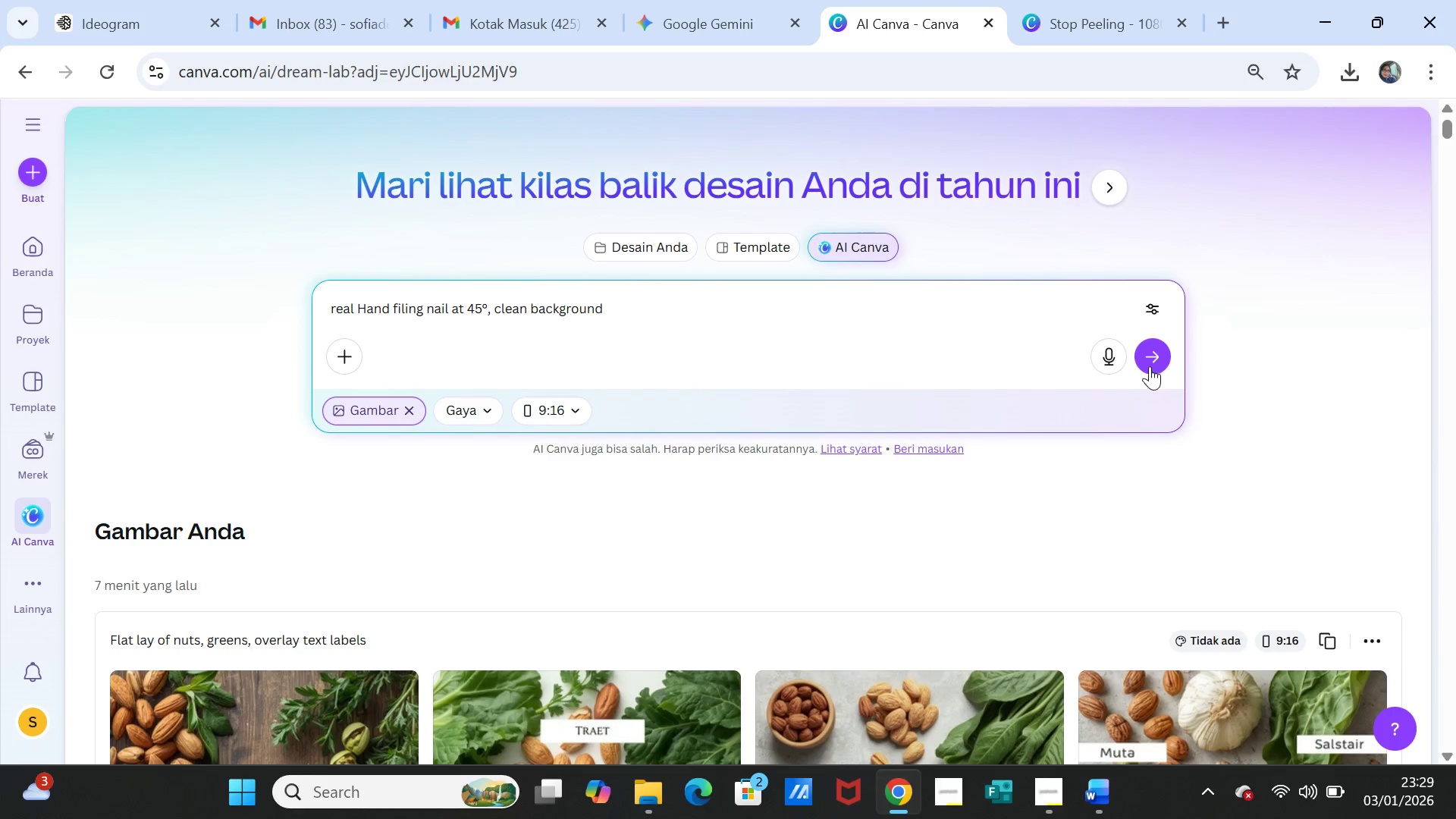 
left_click([1149, 365])
 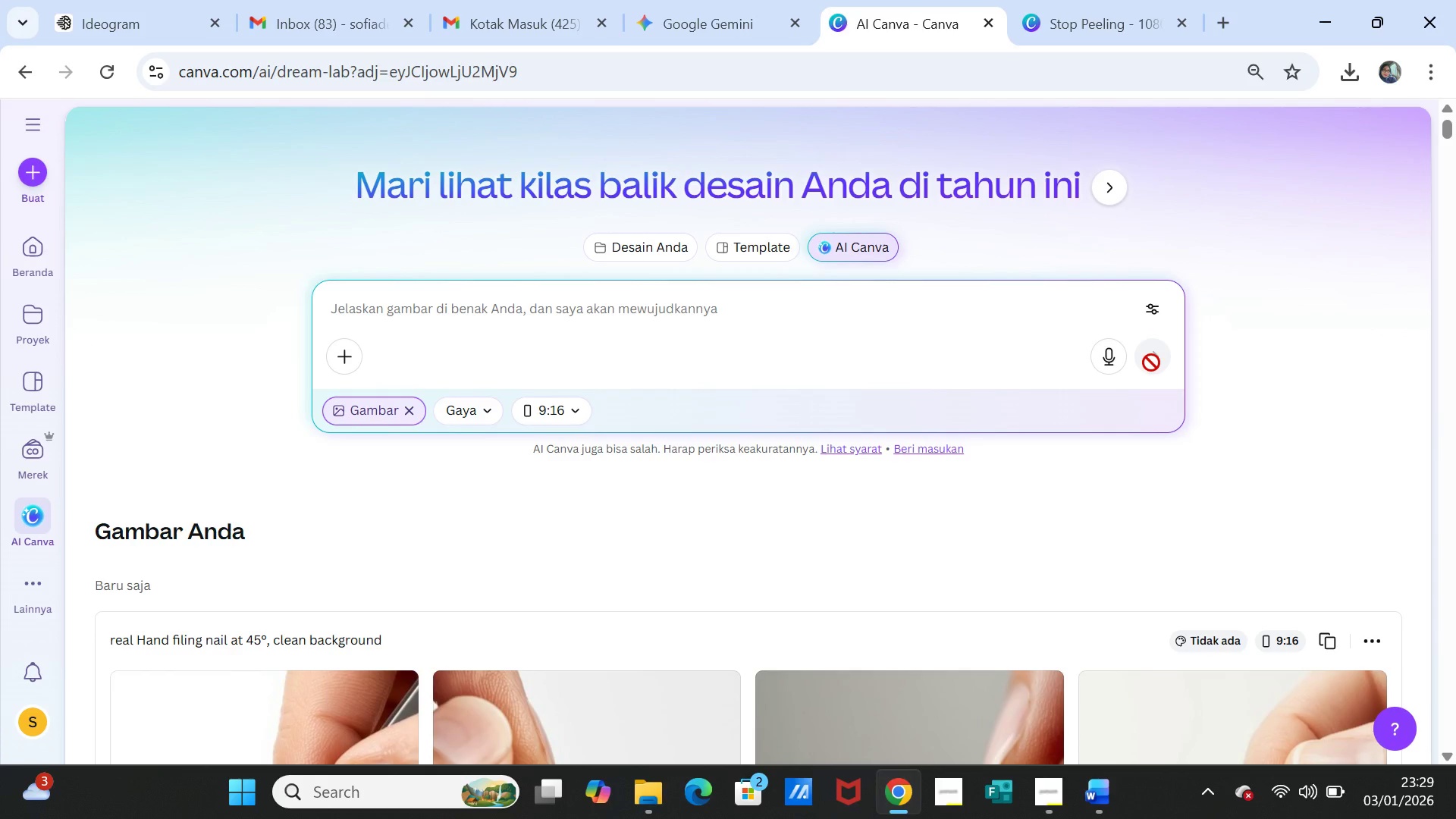 
wait(21.33)
 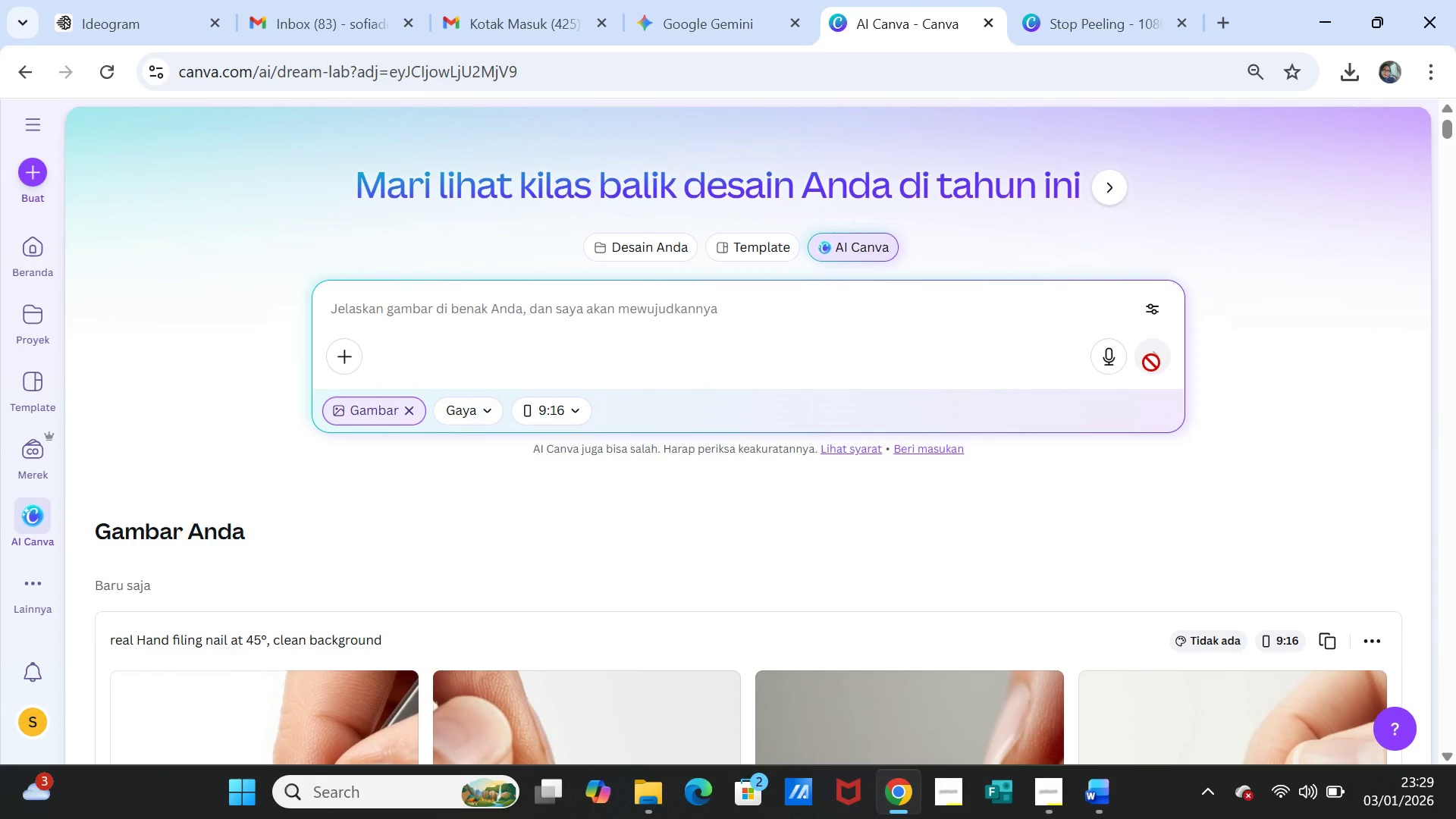 
scroll: coordinate [1116, 403], scroll_direction: down, amount: 4.0
 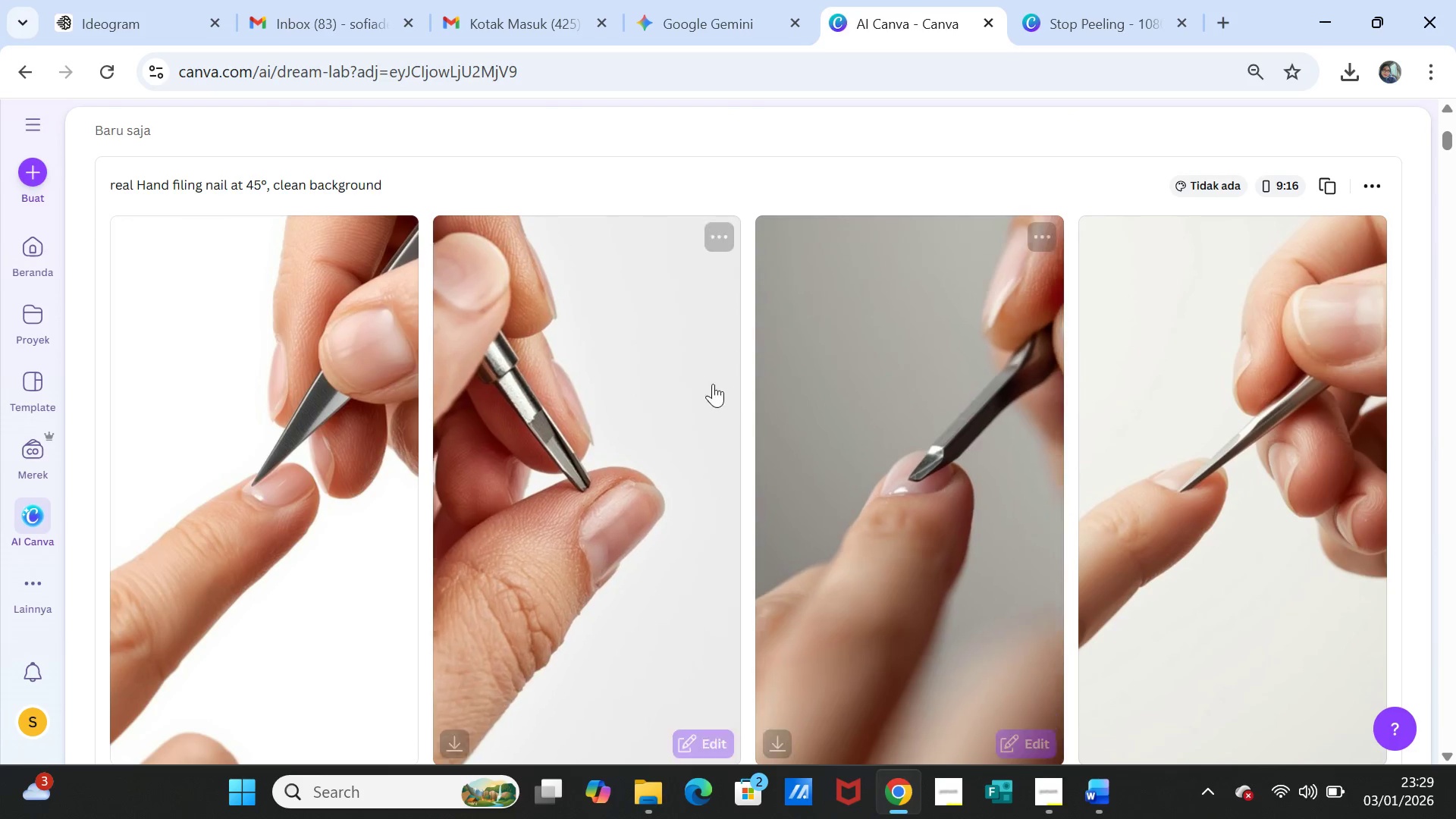 
wait(13.35)
 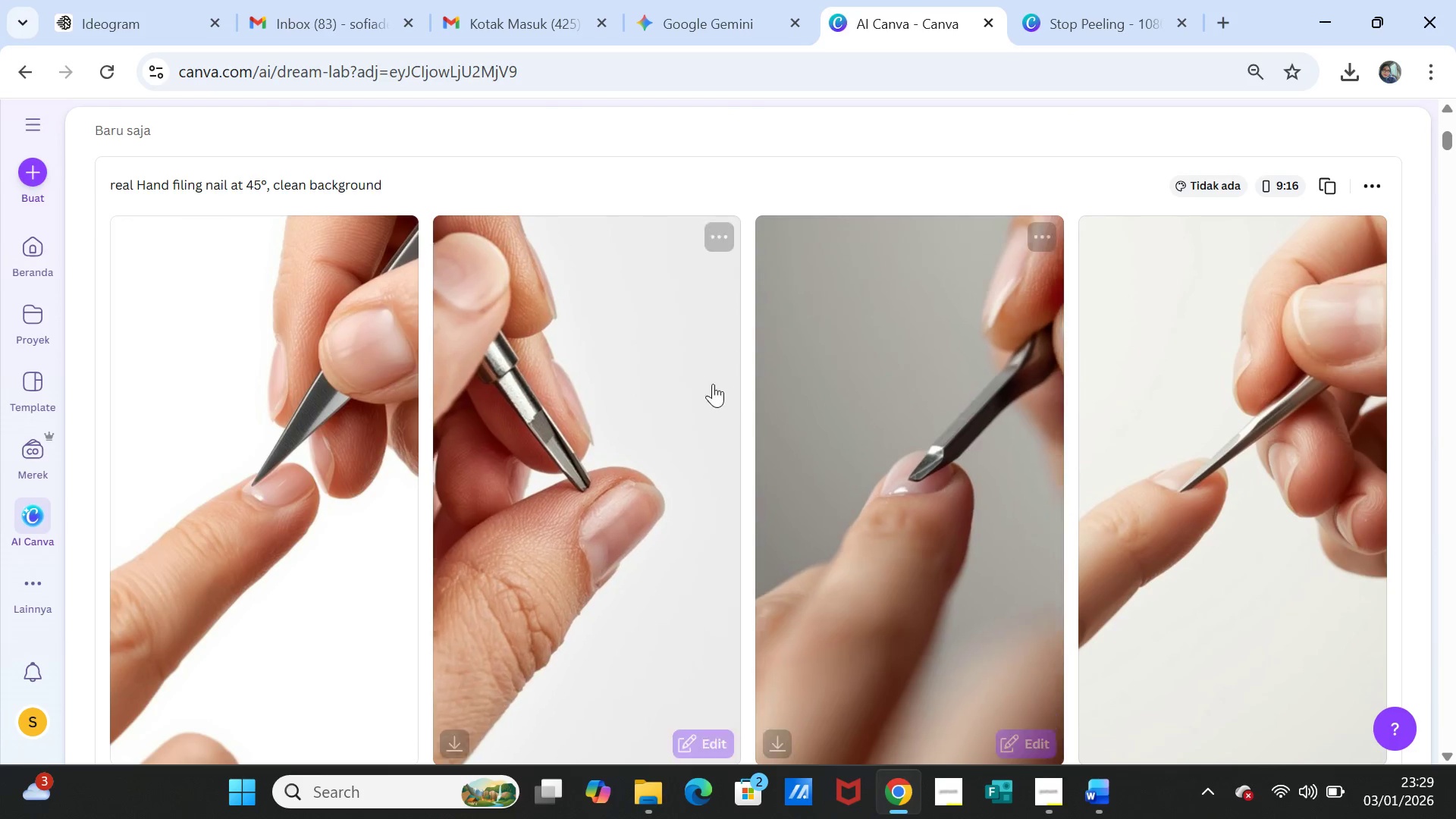 
left_click([394, 236])
 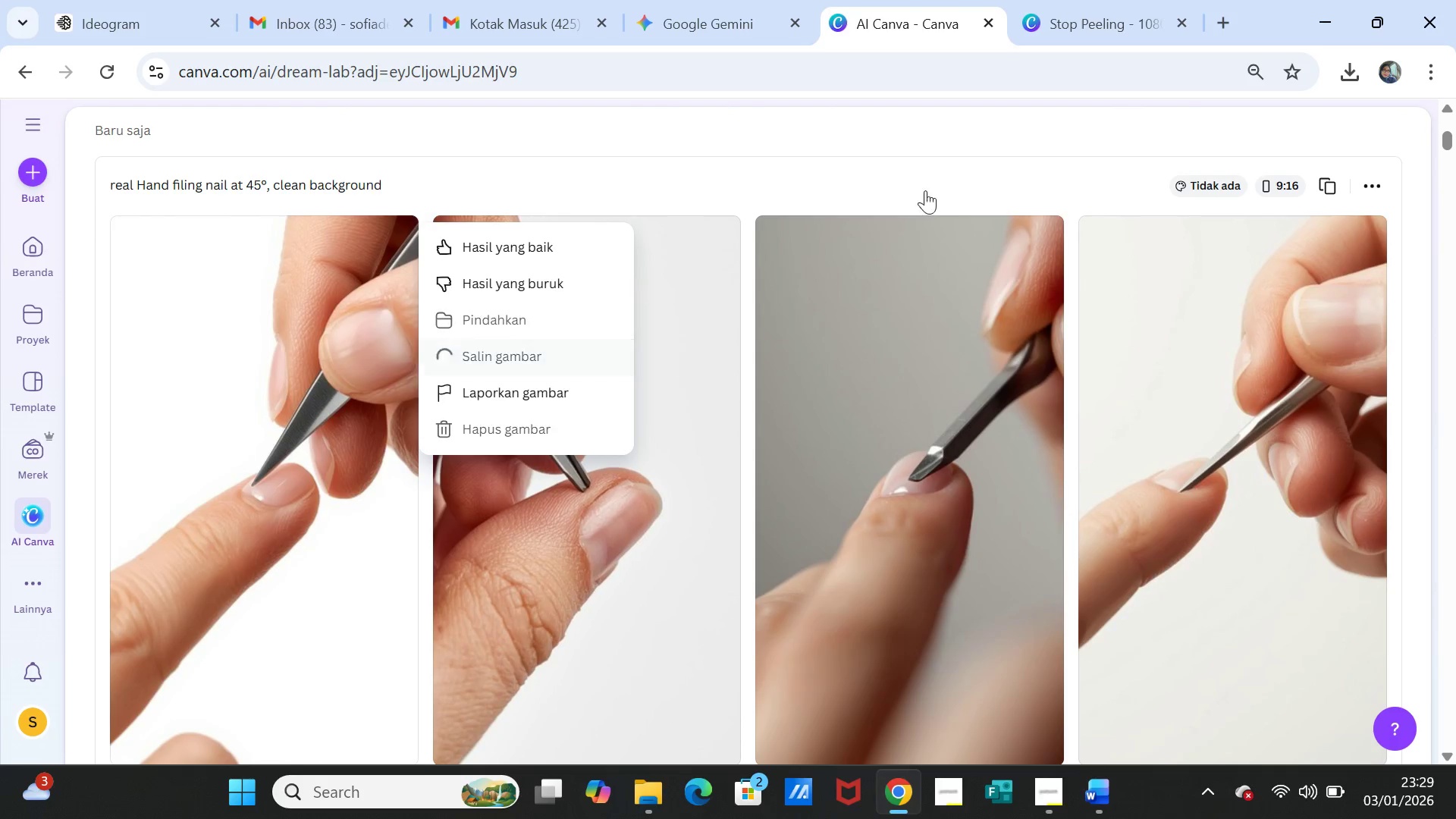 
left_click([1053, 19])
 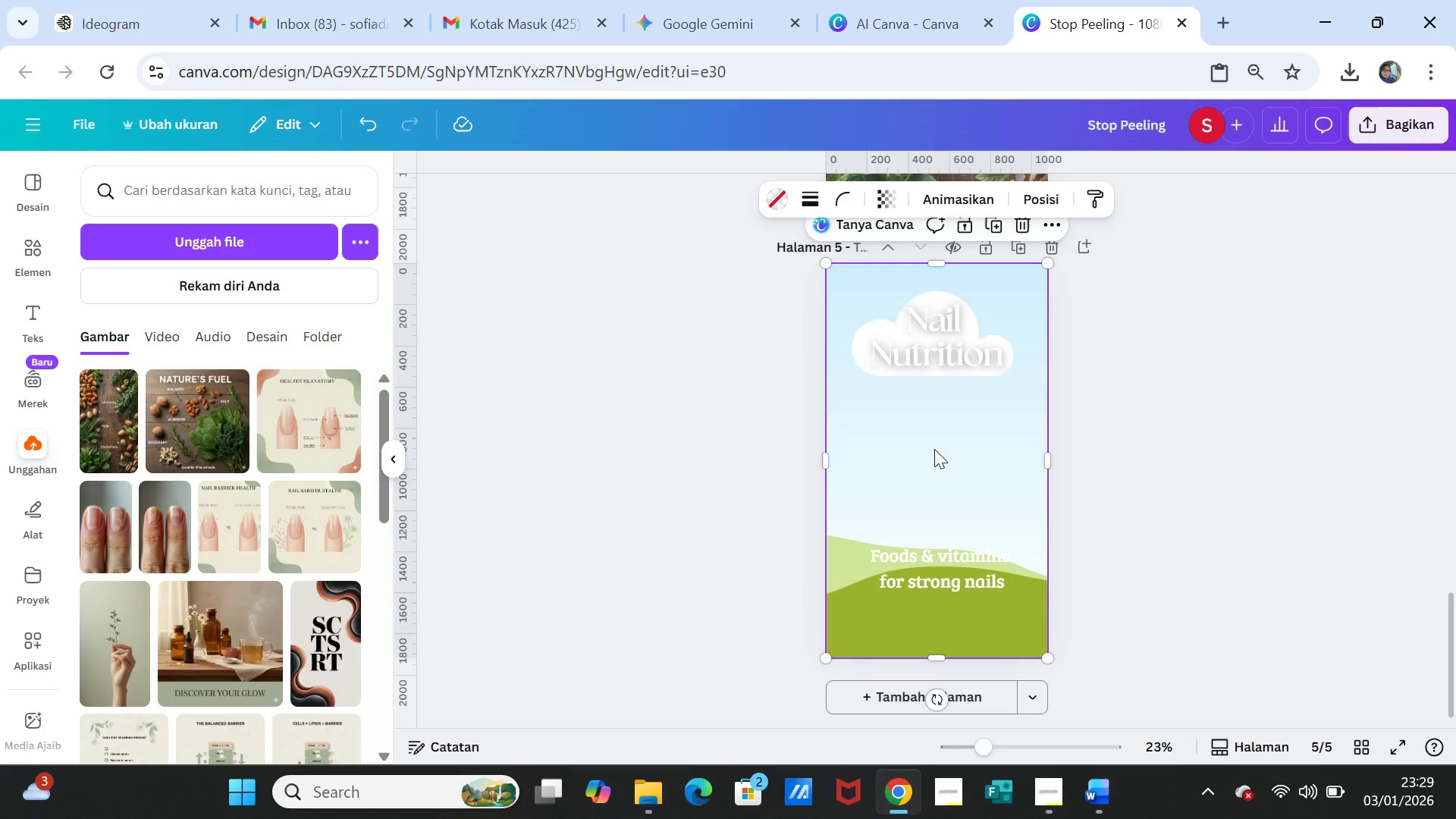 
left_click([936, 416])
 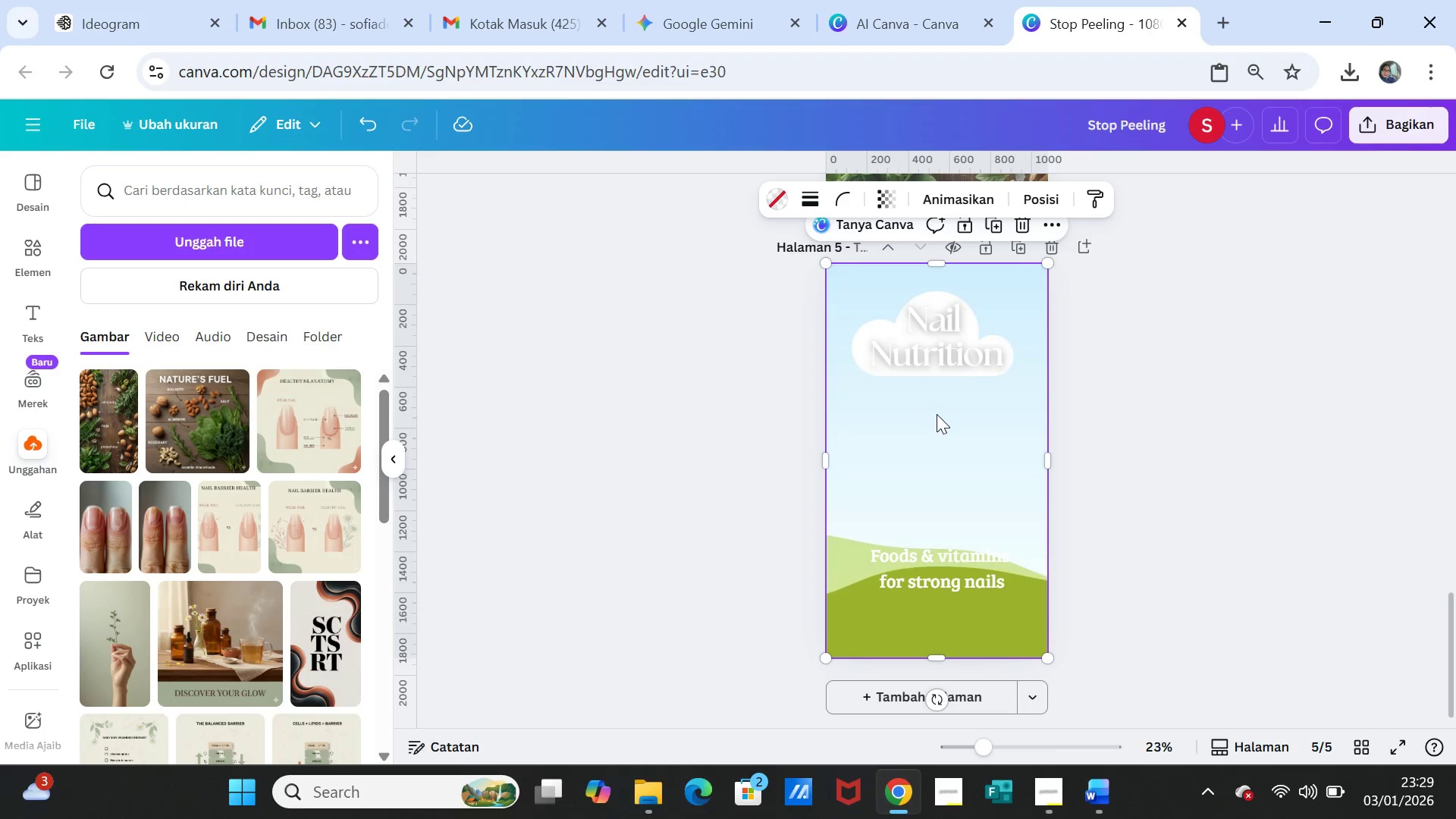 
right_click([937, 414])
 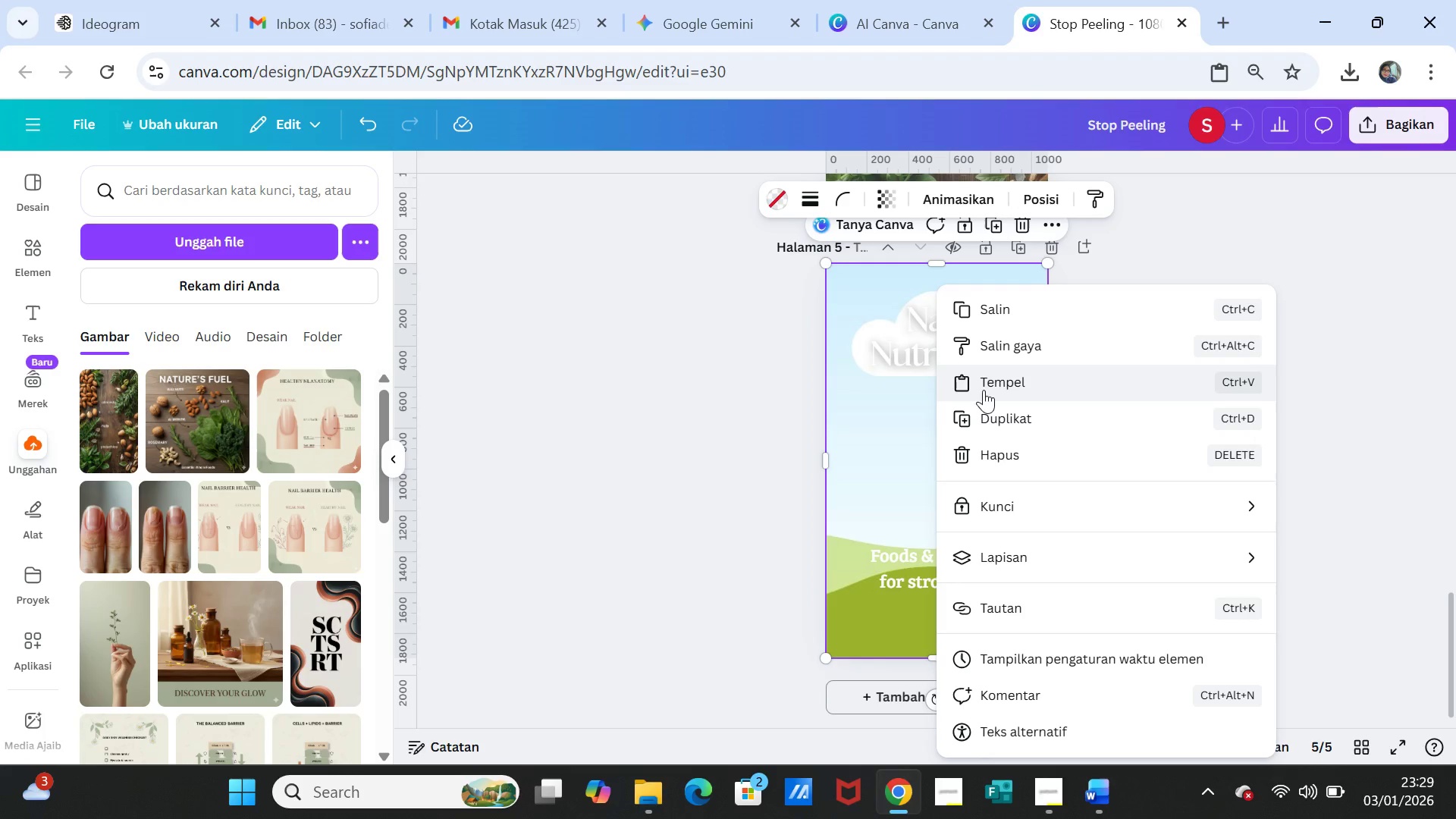 
left_click([987, 383])
 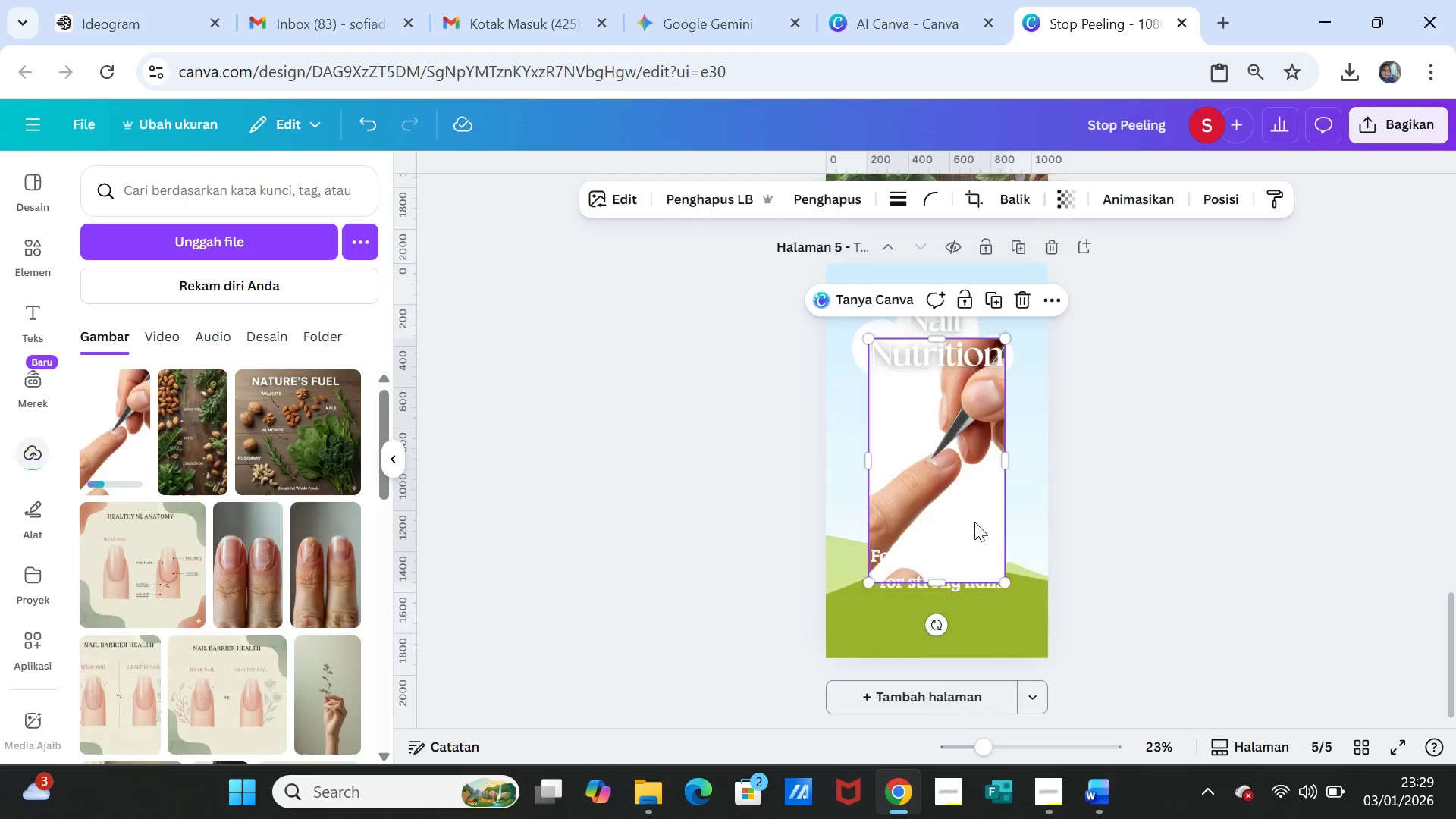 
left_click_drag(start_coordinate=[954, 487], to_coordinate=[956, 467])
 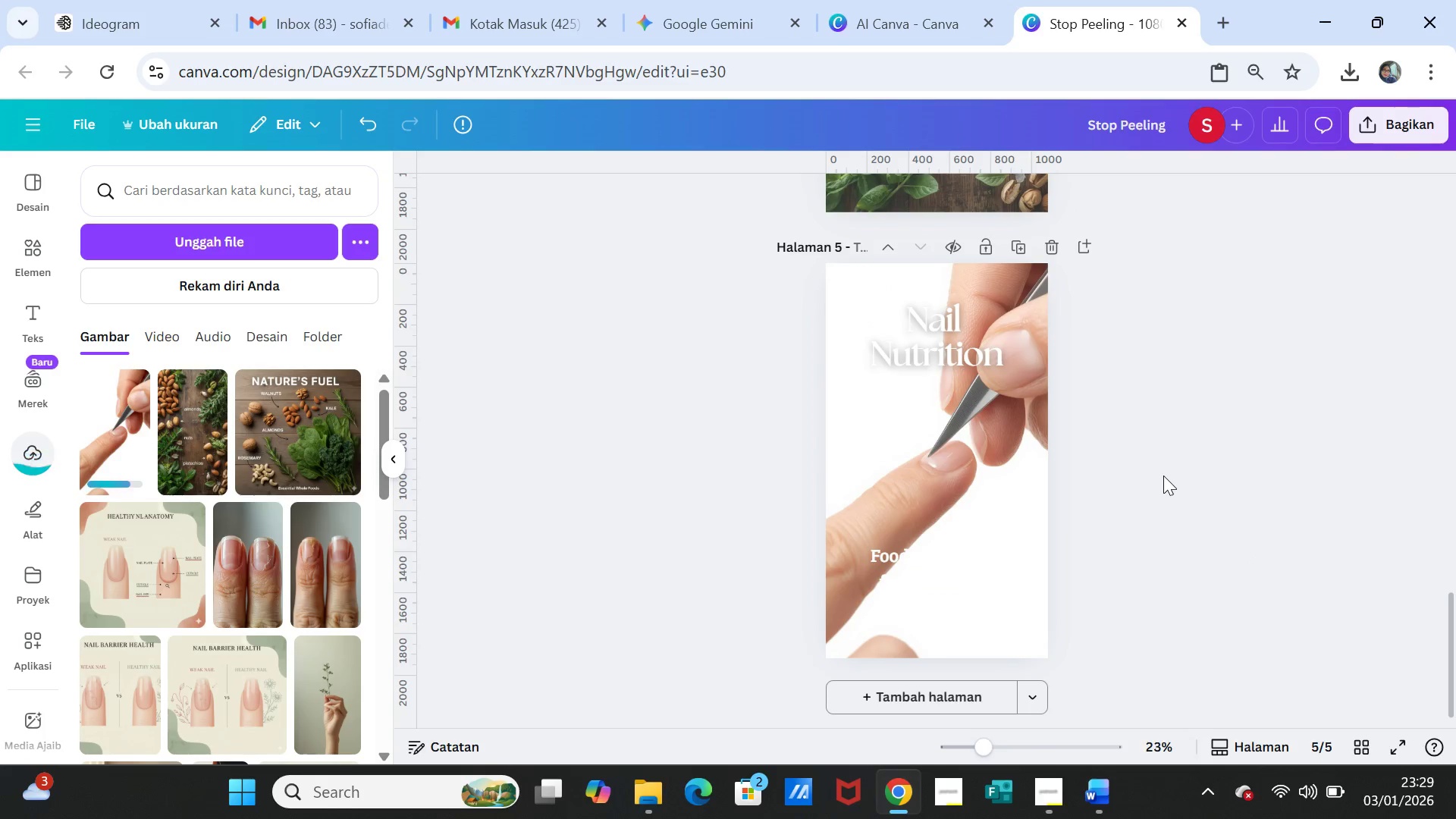 
left_click([1163, 475])
 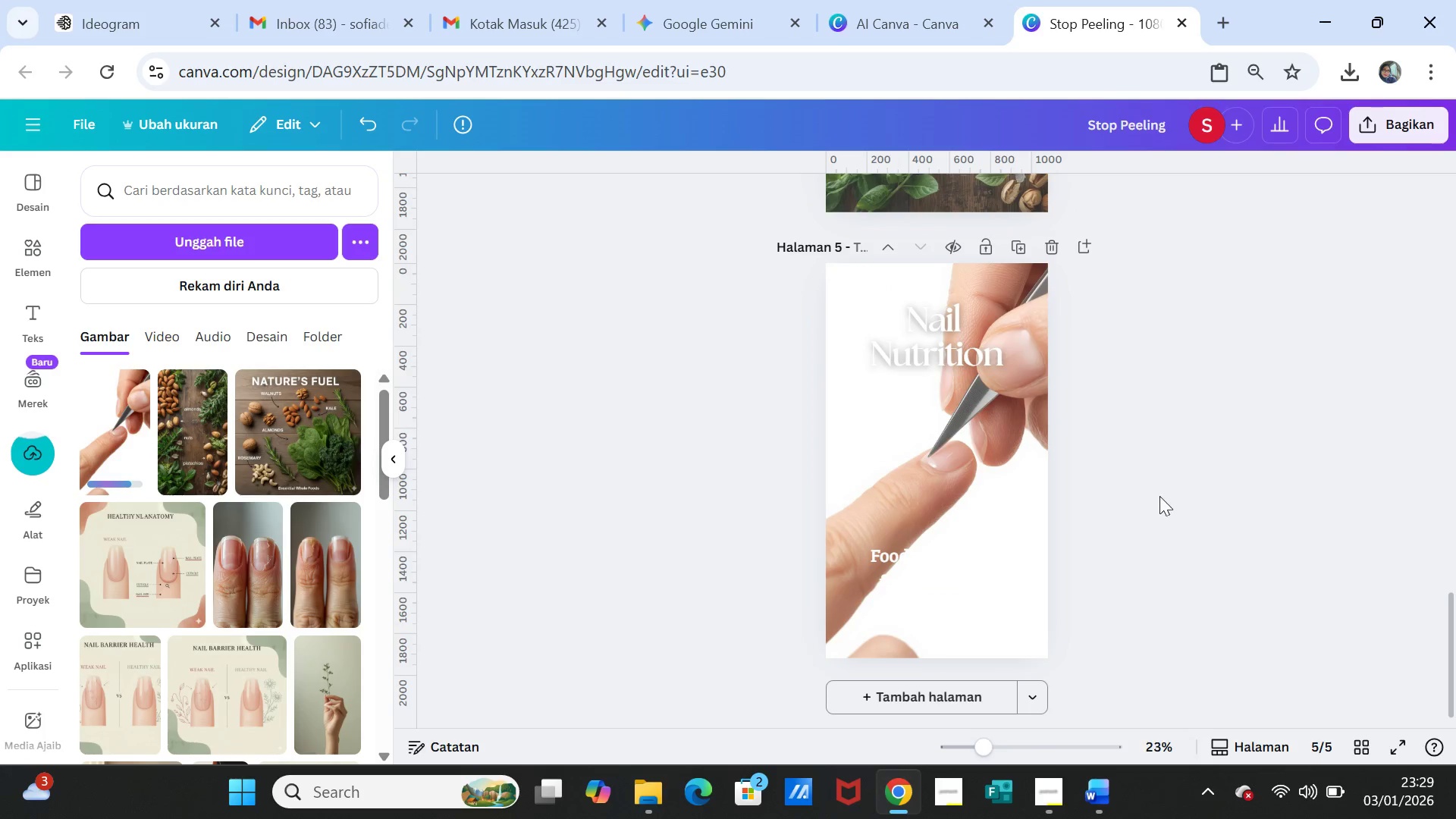 
left_click([1030, 504])
 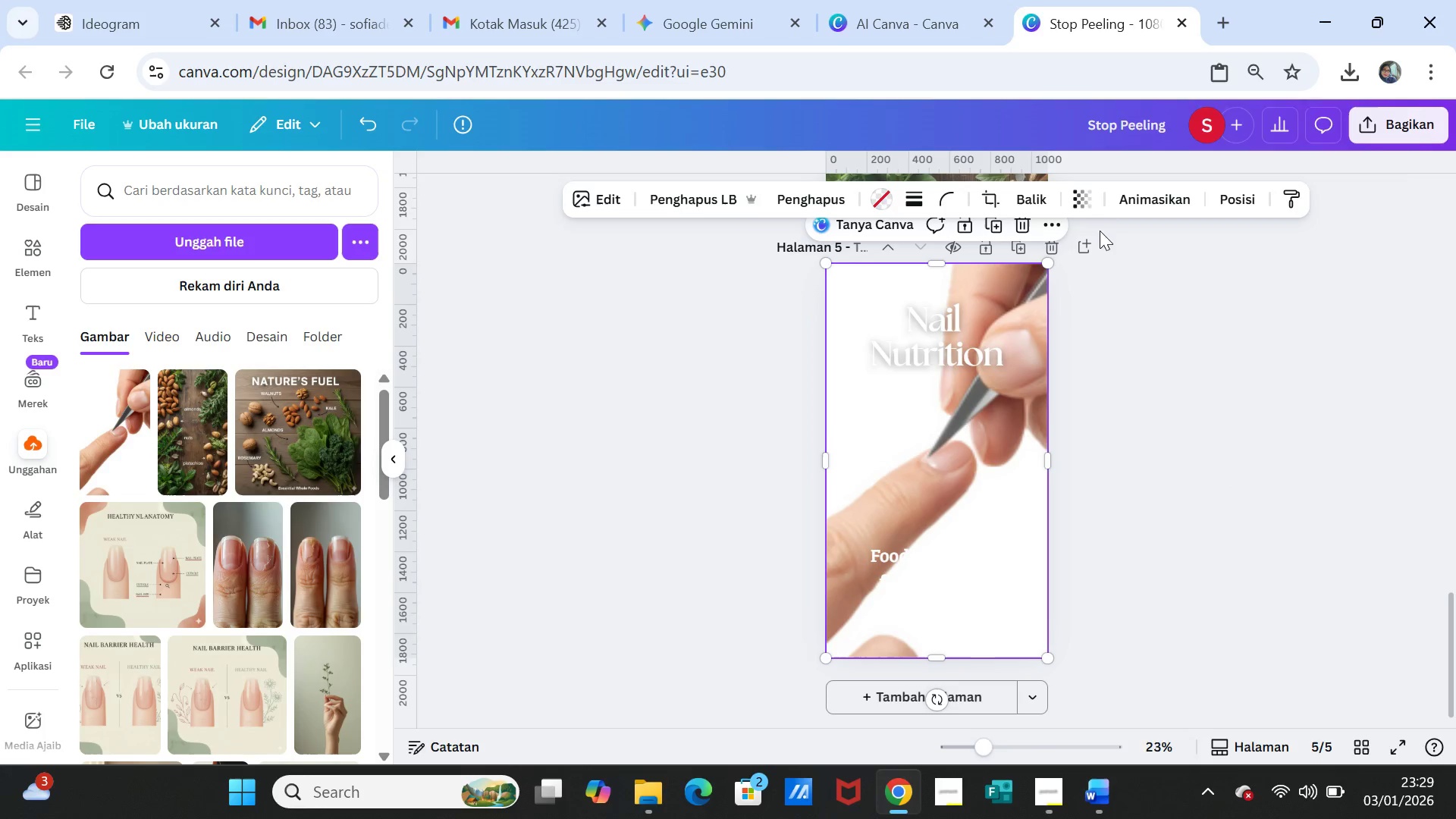 
left_click([1088, 196])
 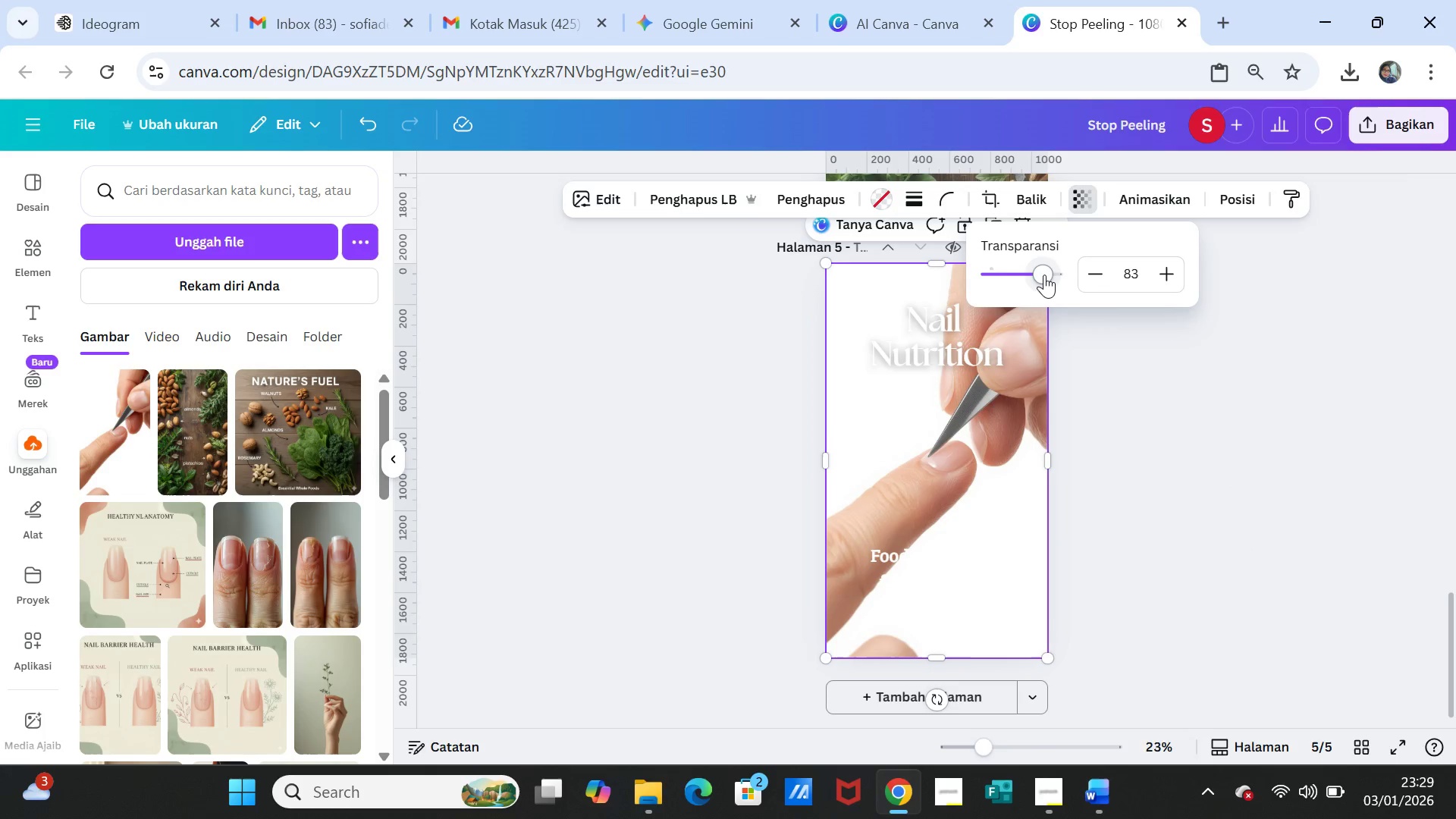 
left_click_drag(start_coordinate=[1044, 275], to_coordinate=[1064, 265])
 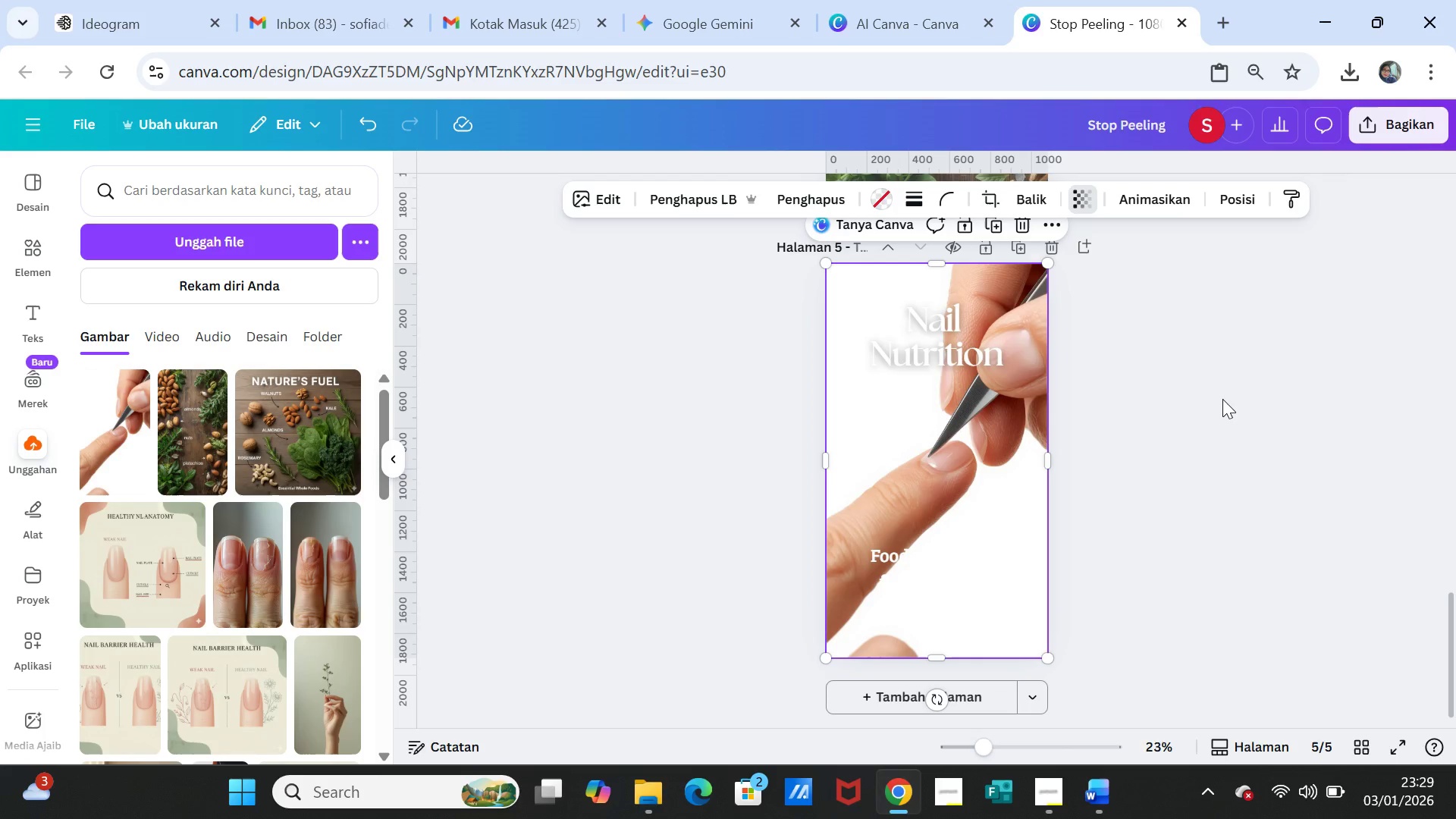 
left_click([1222, 399])
 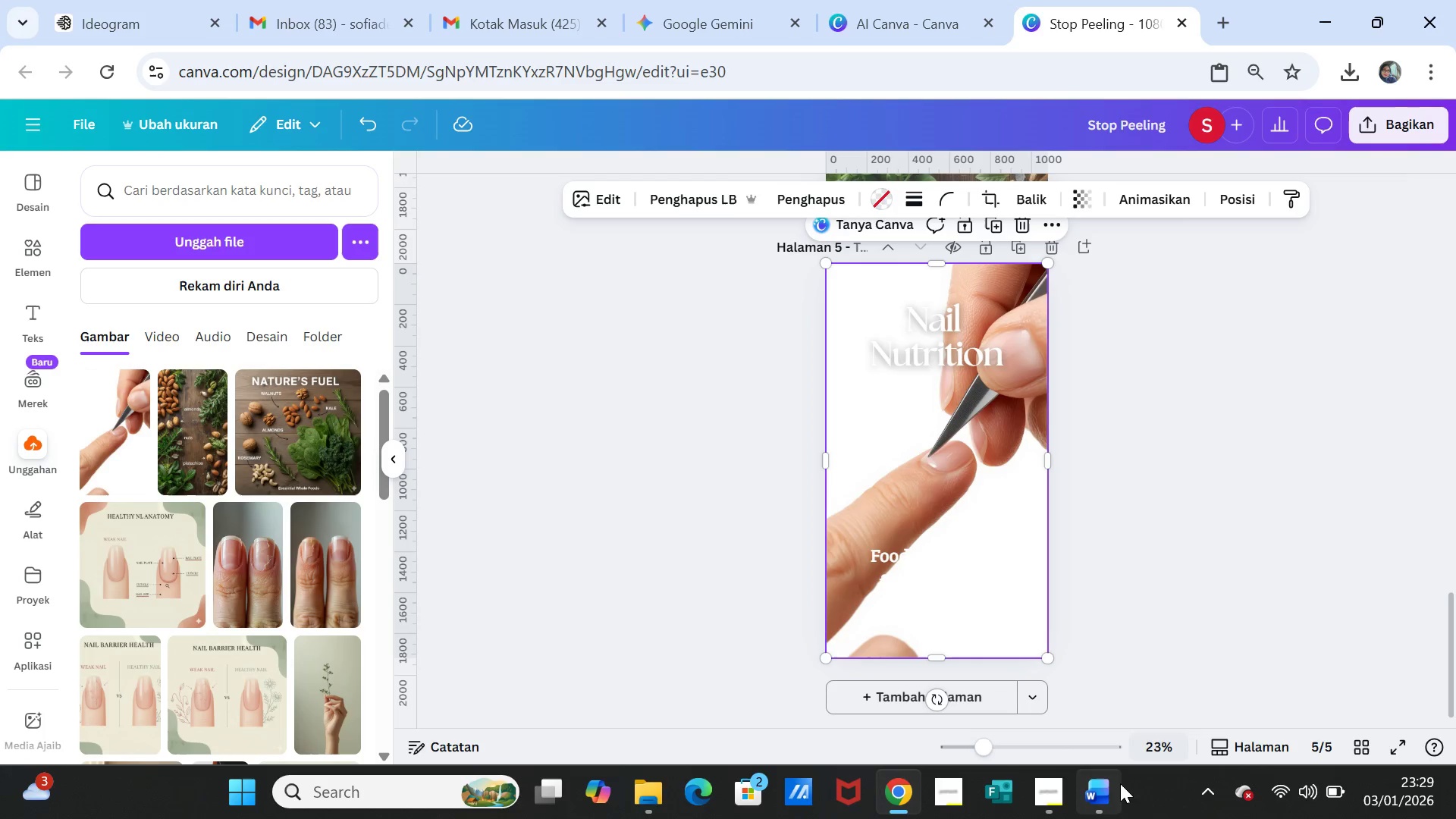 
left_click([1109, 788])
 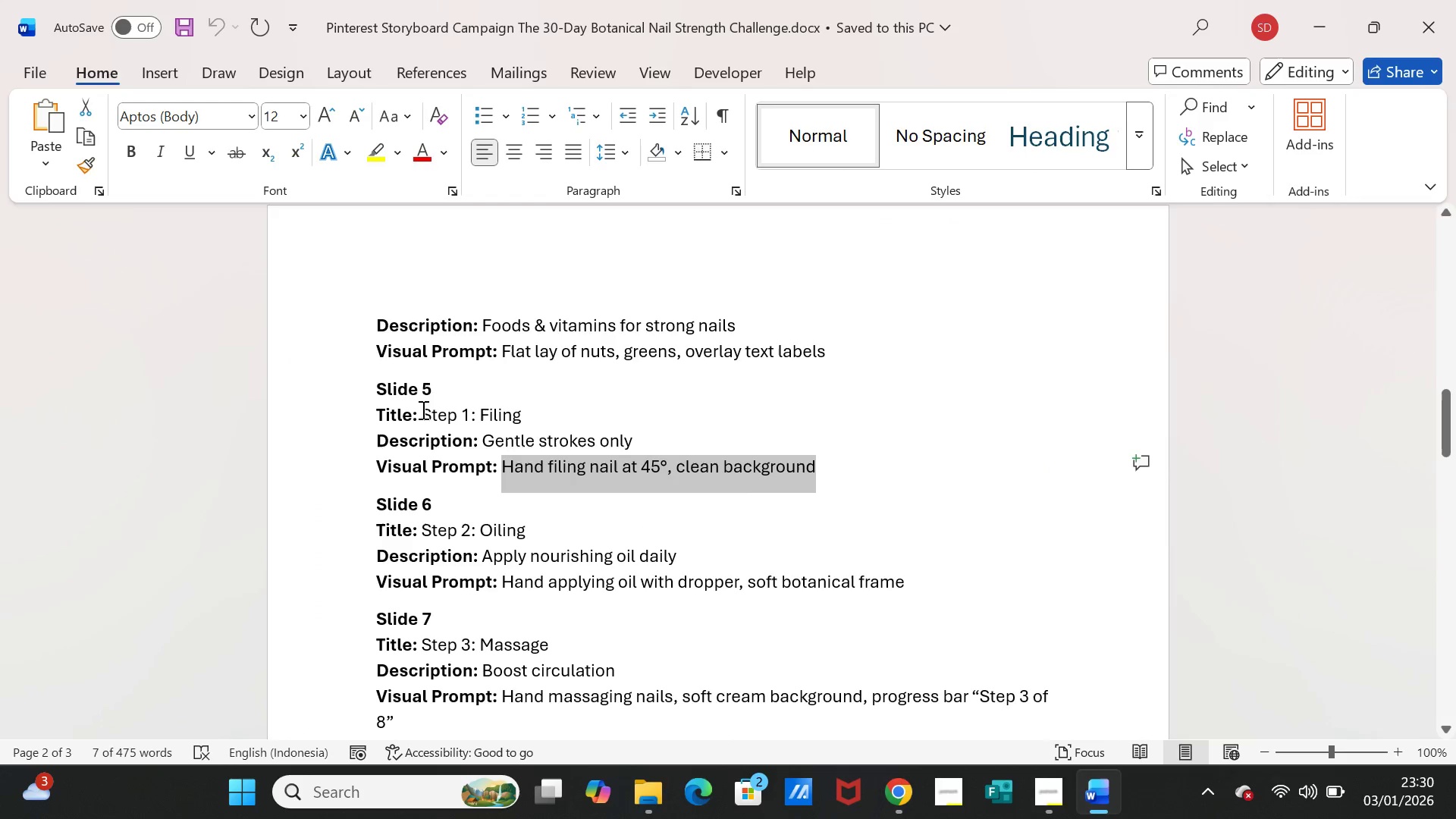 
left_click_drag(start_coordinate=[420, 410], to_coordinate=[507, 410])
 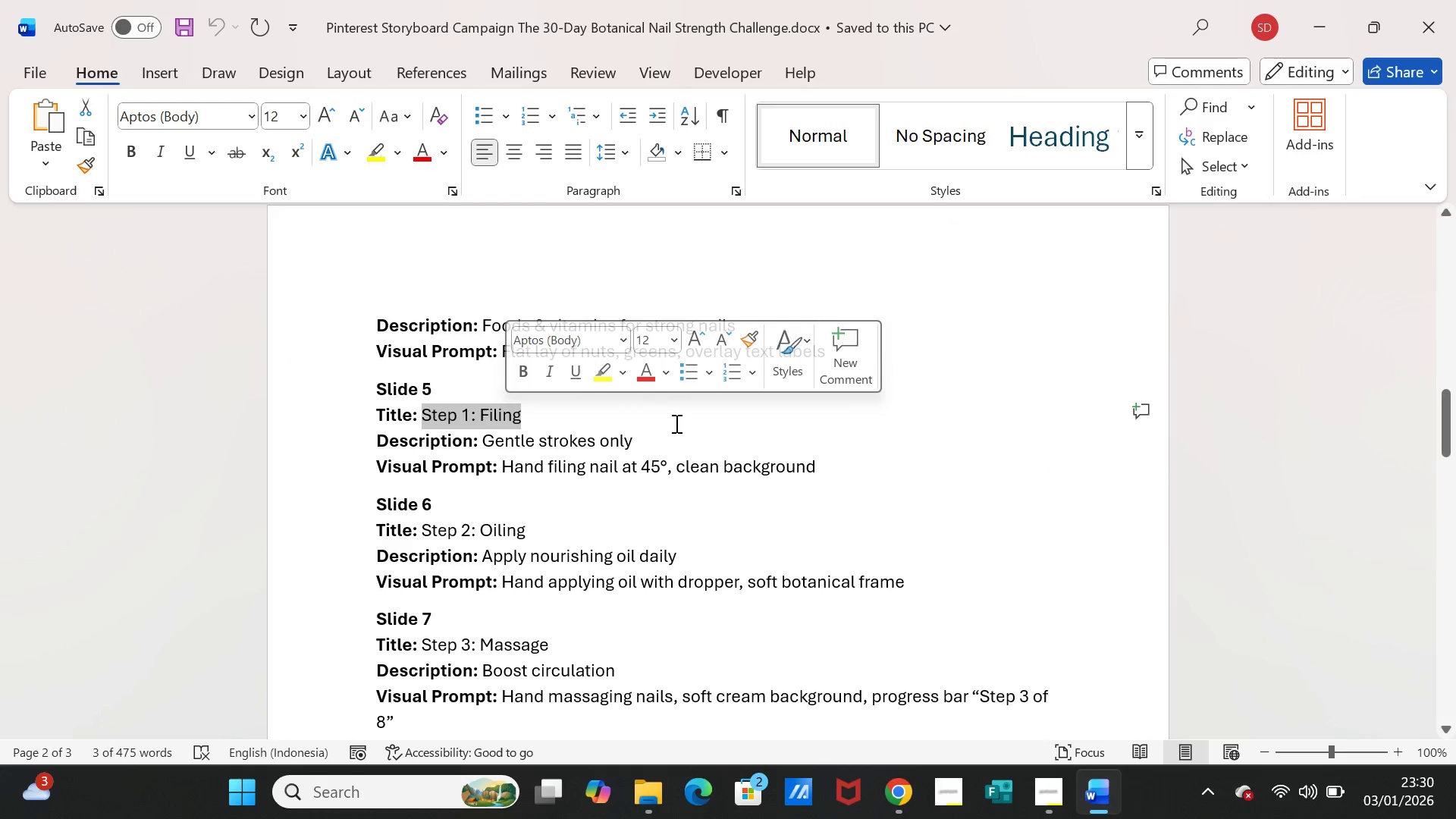 
key(Control+C)
 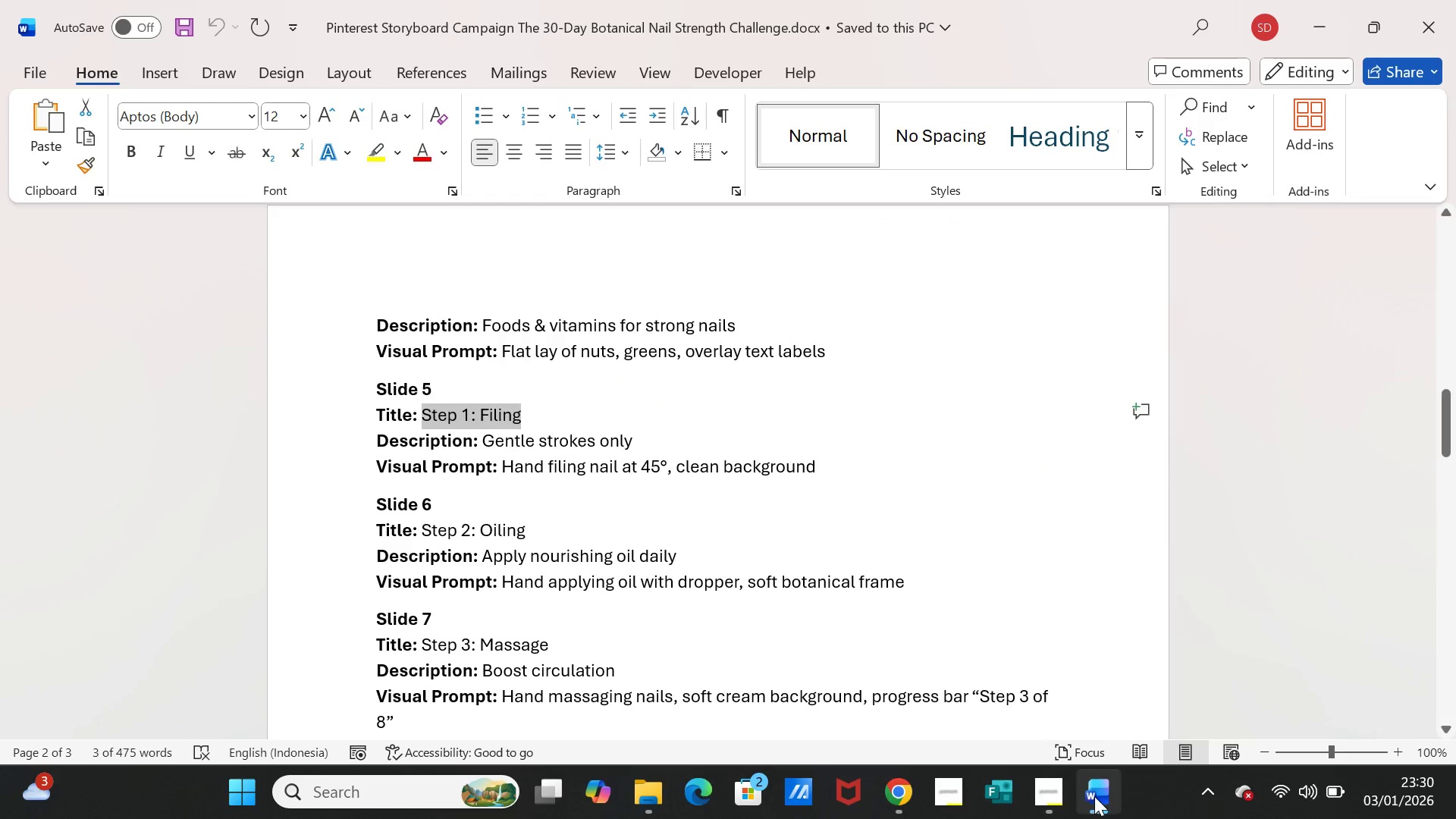 
left_click([1103, 798])
 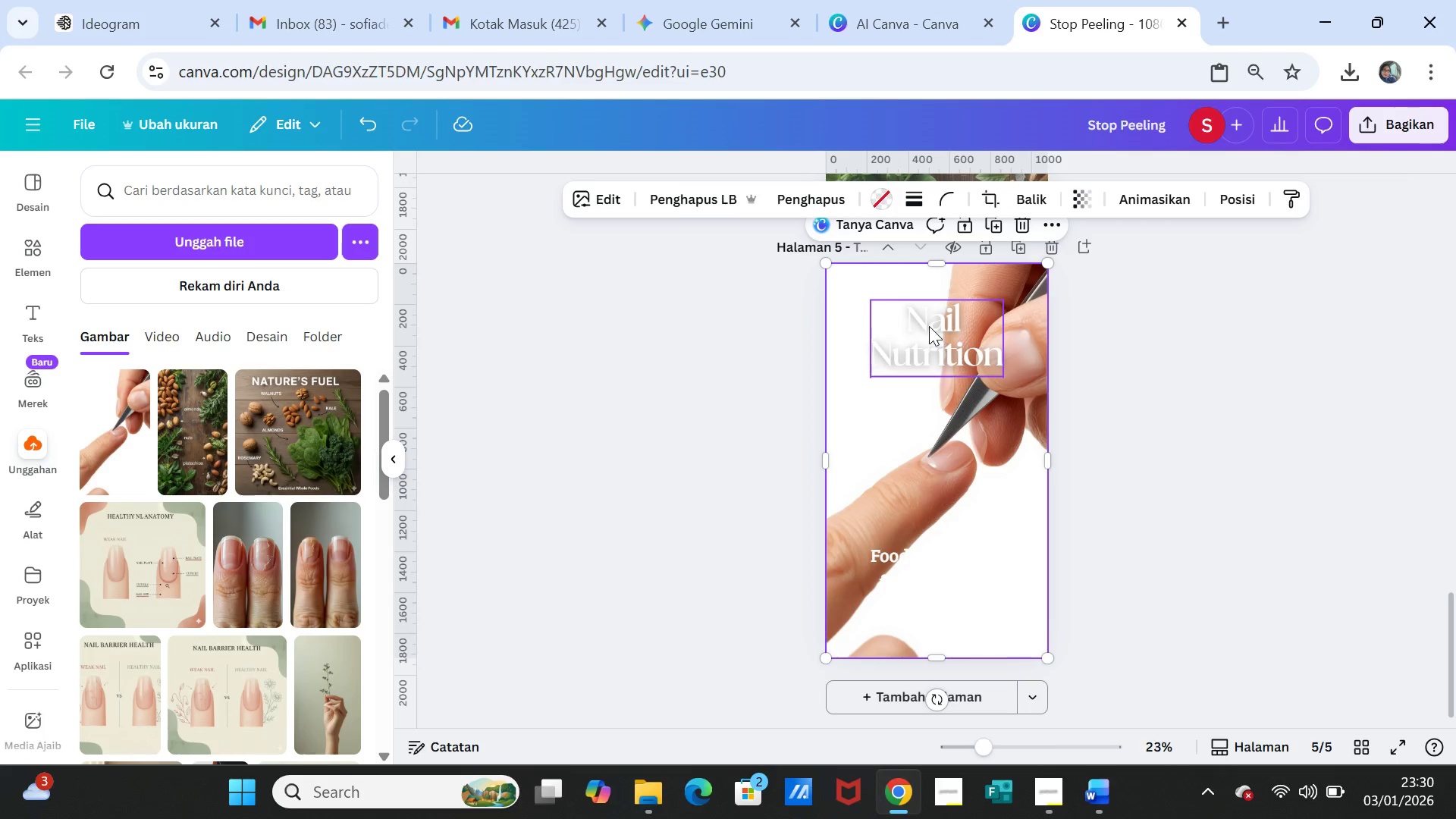 
double_click([929, 326])
 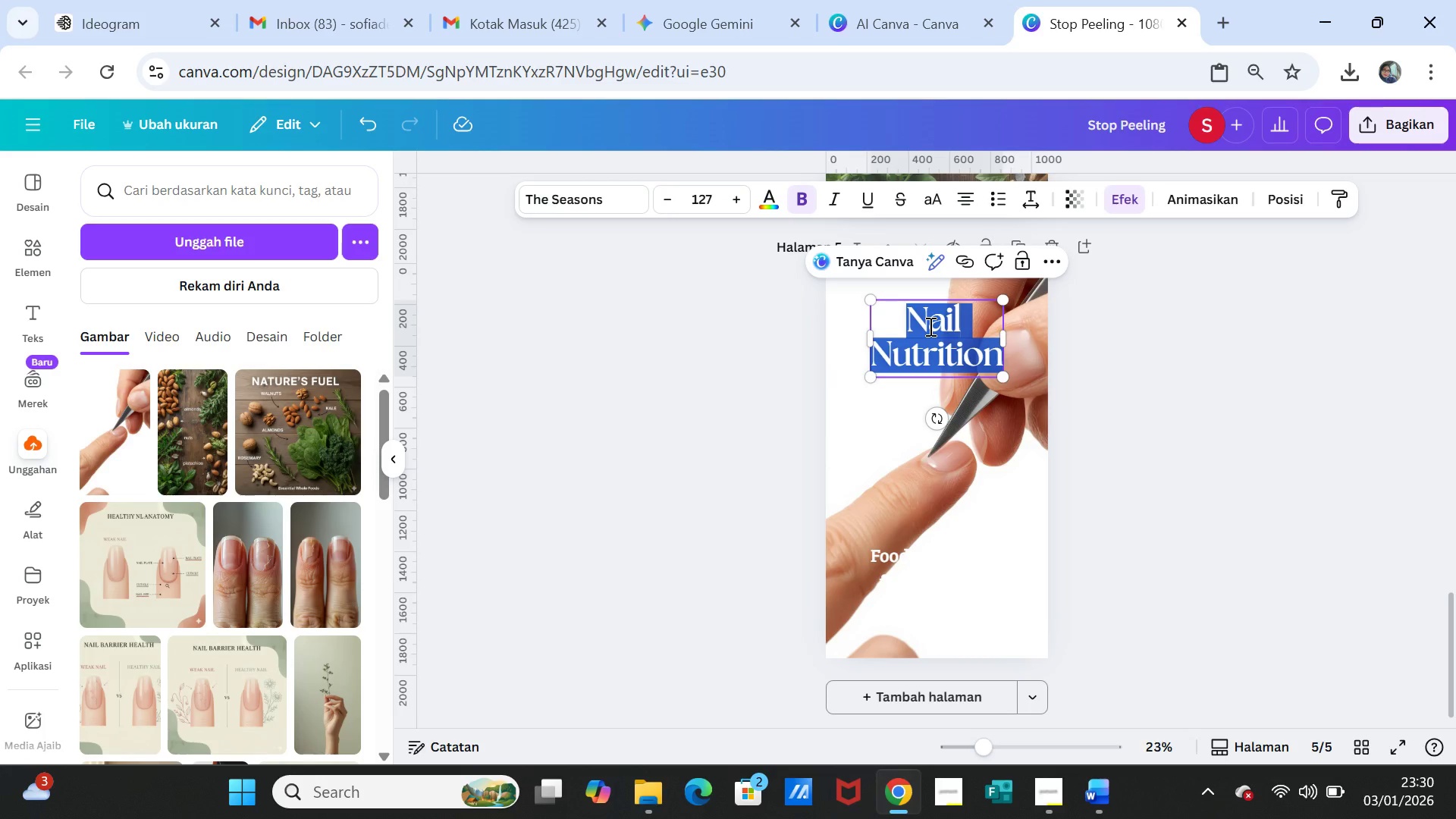 
key(Control+V)
 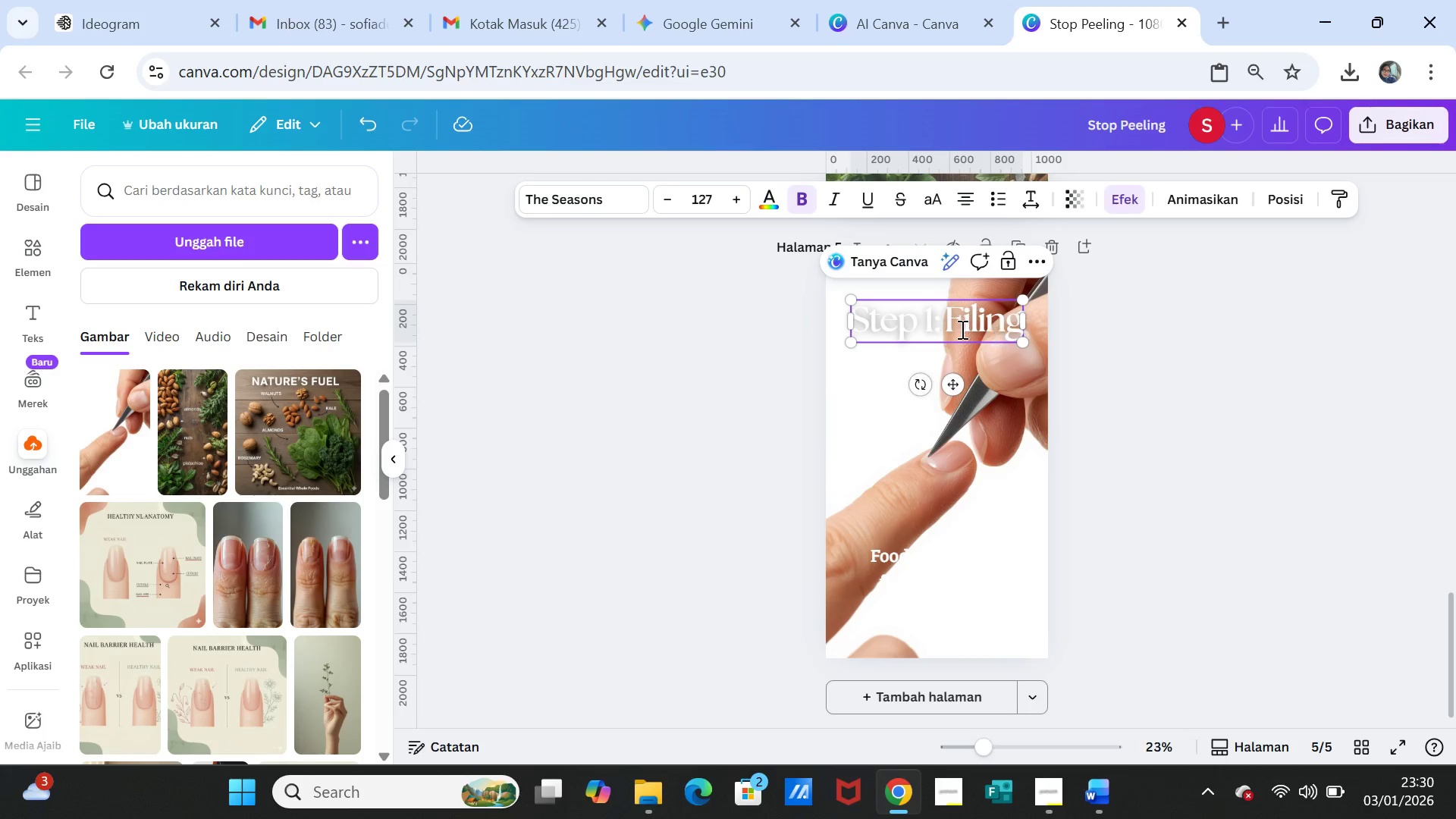 
left_click([946, 317])
 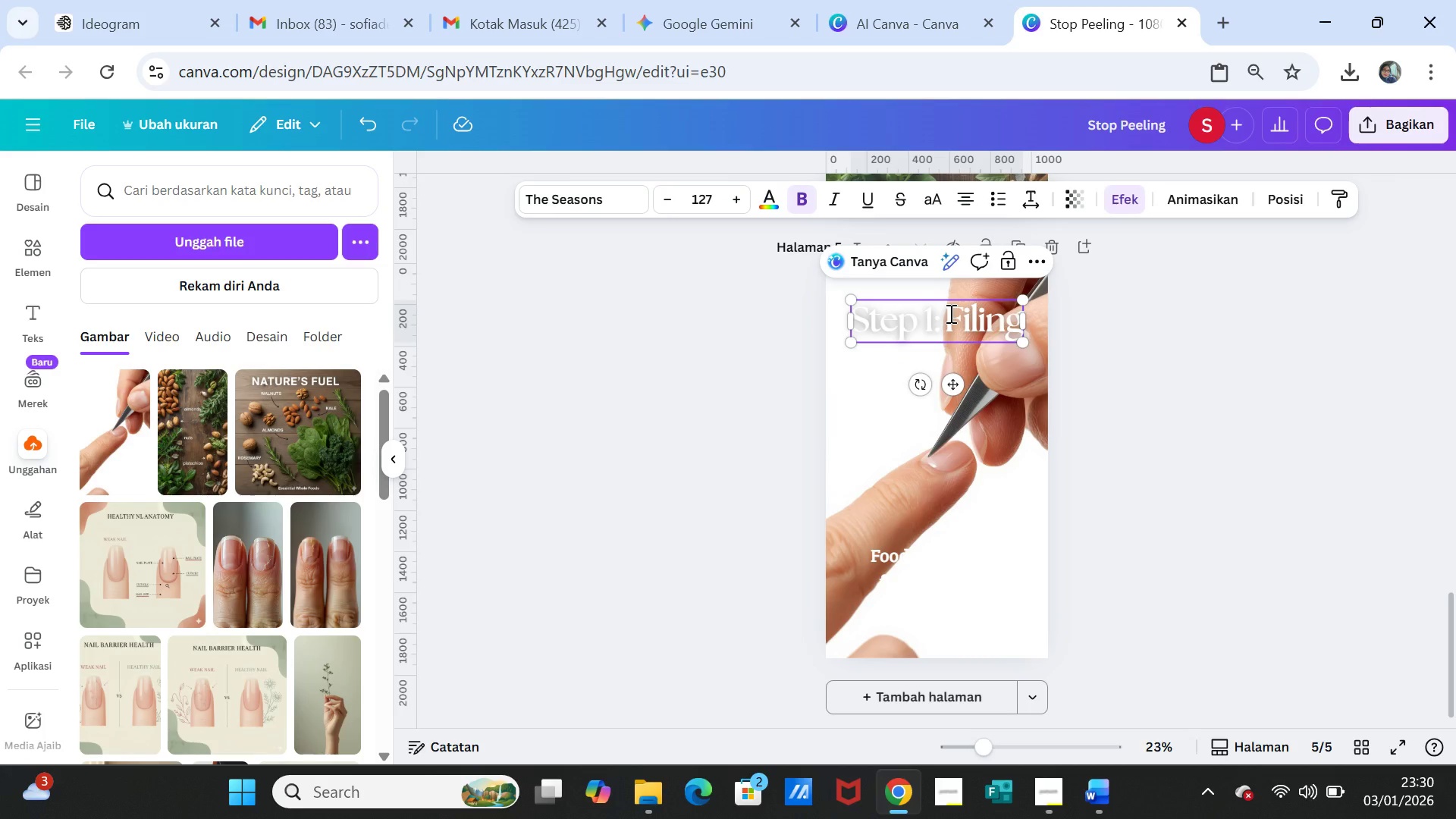 
key(Enter)
 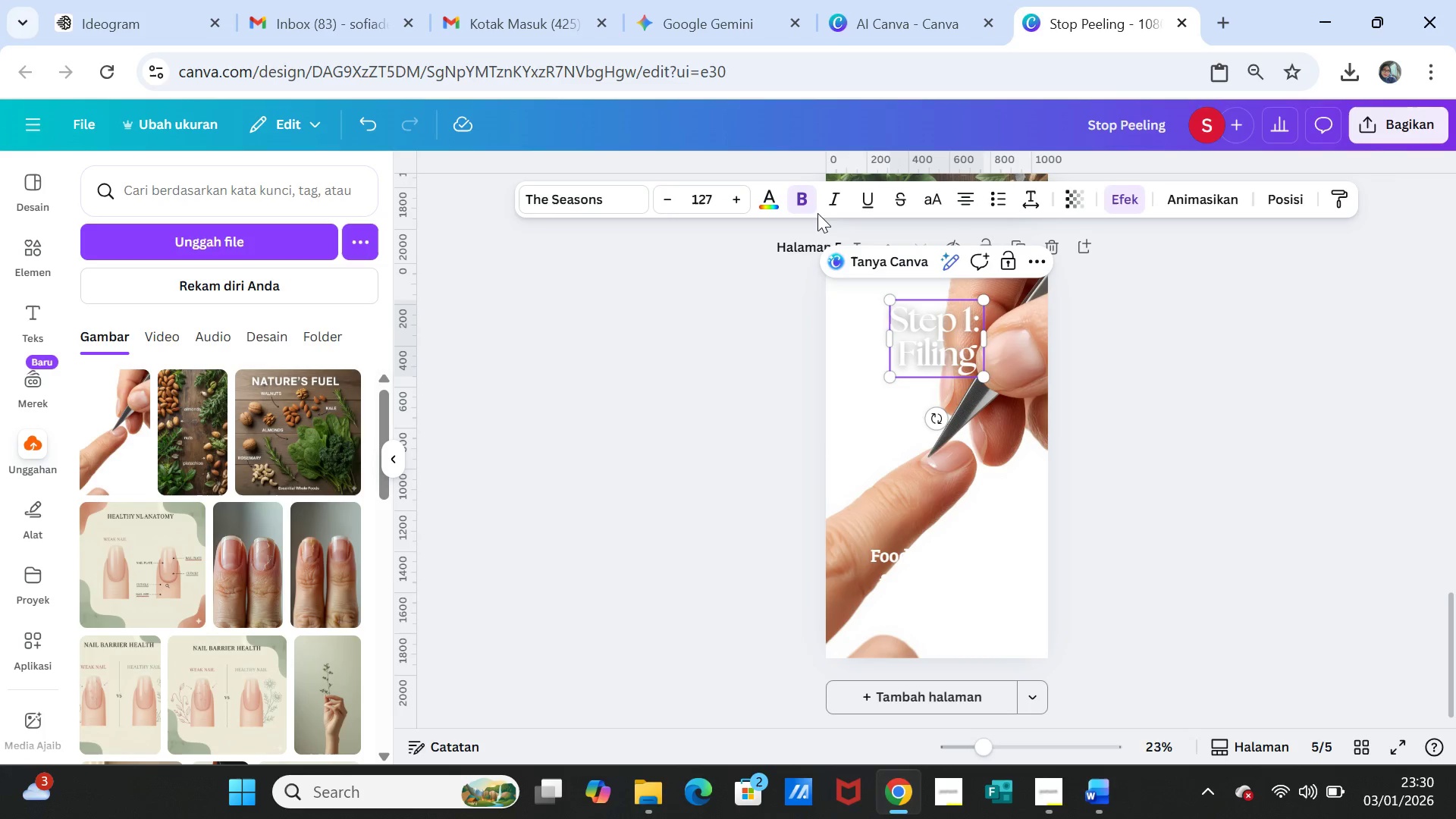 
left_click([776, 206])
 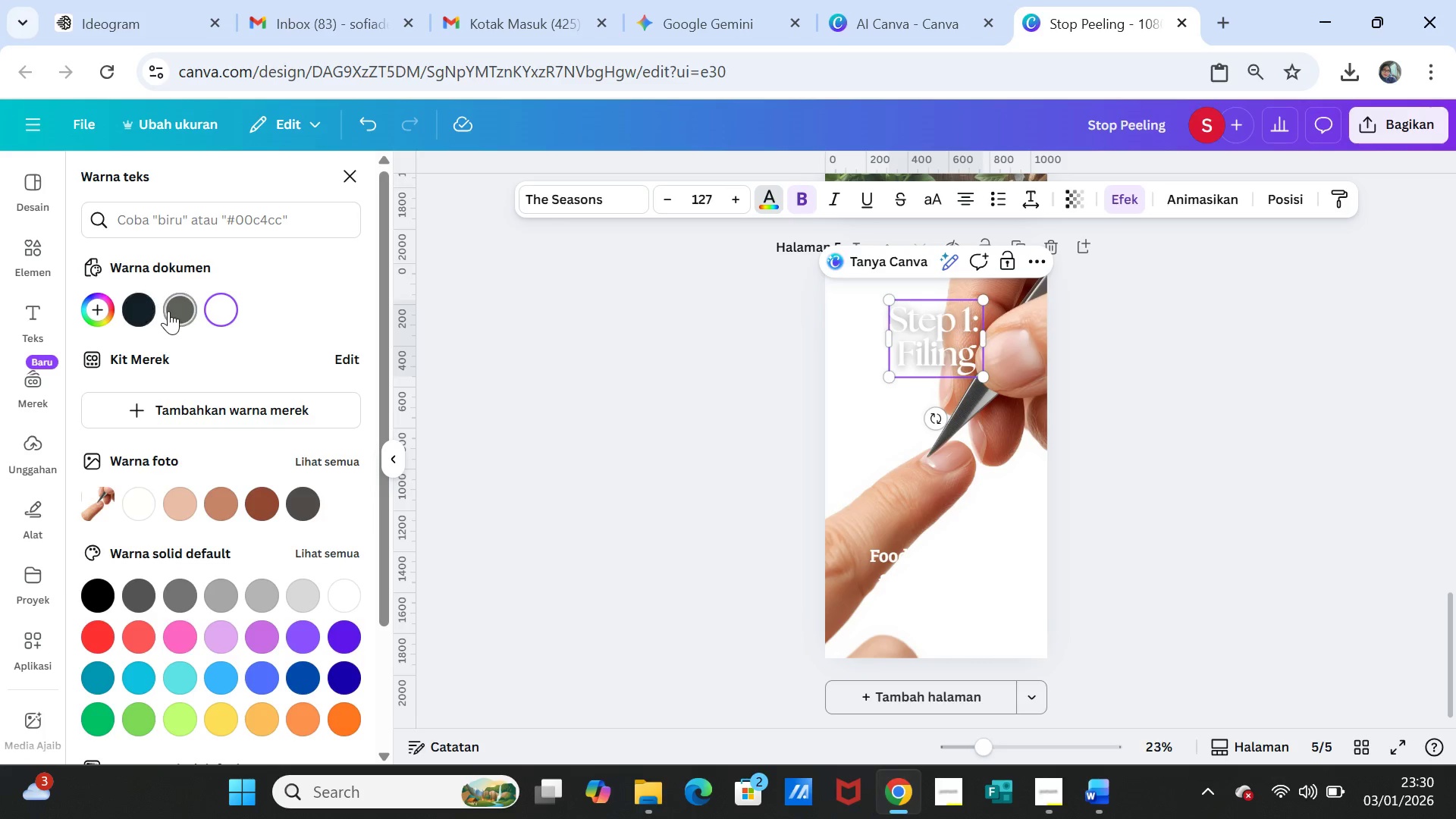 
left_click([140, 307])
 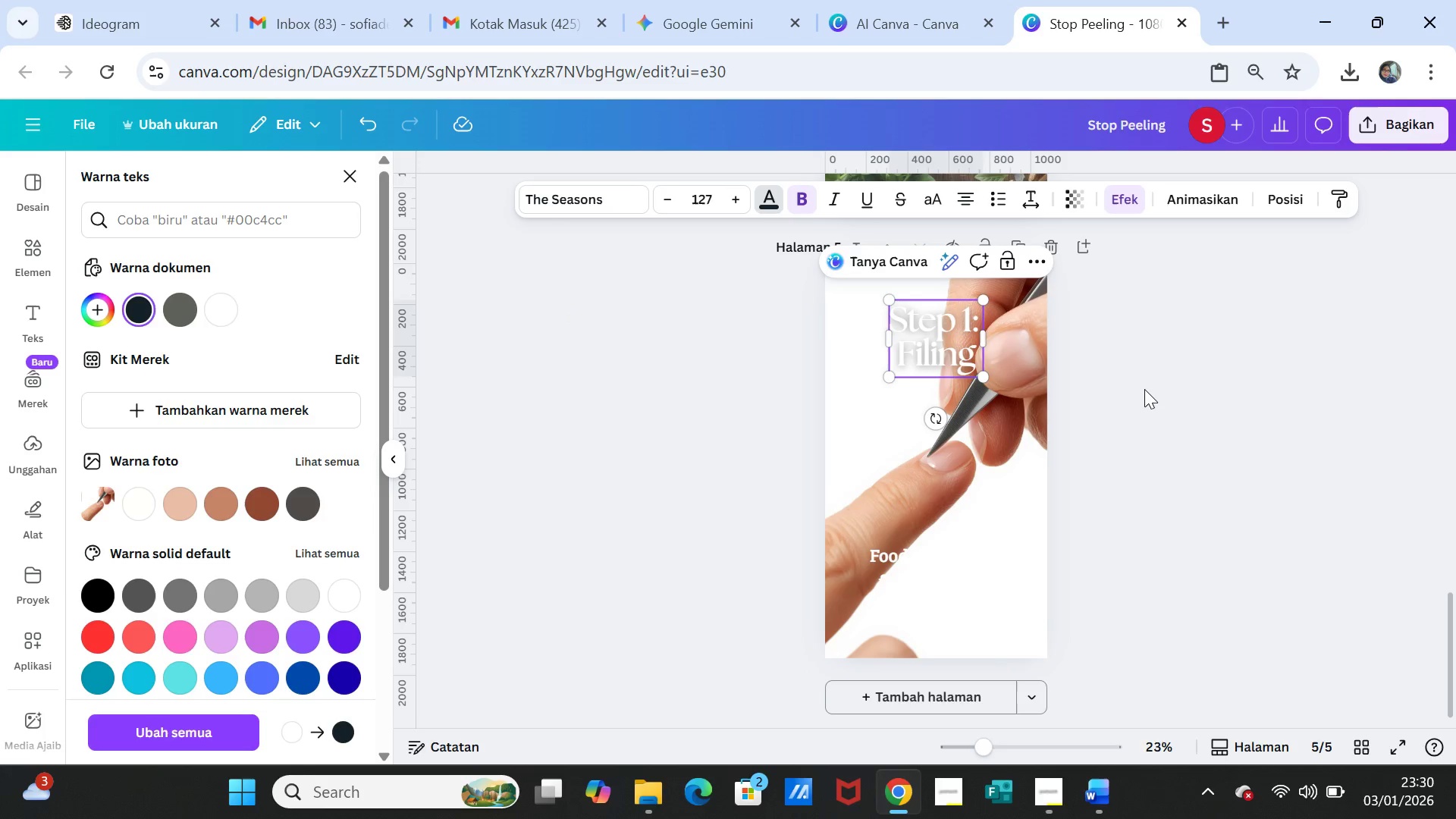 
wait(5.06)
 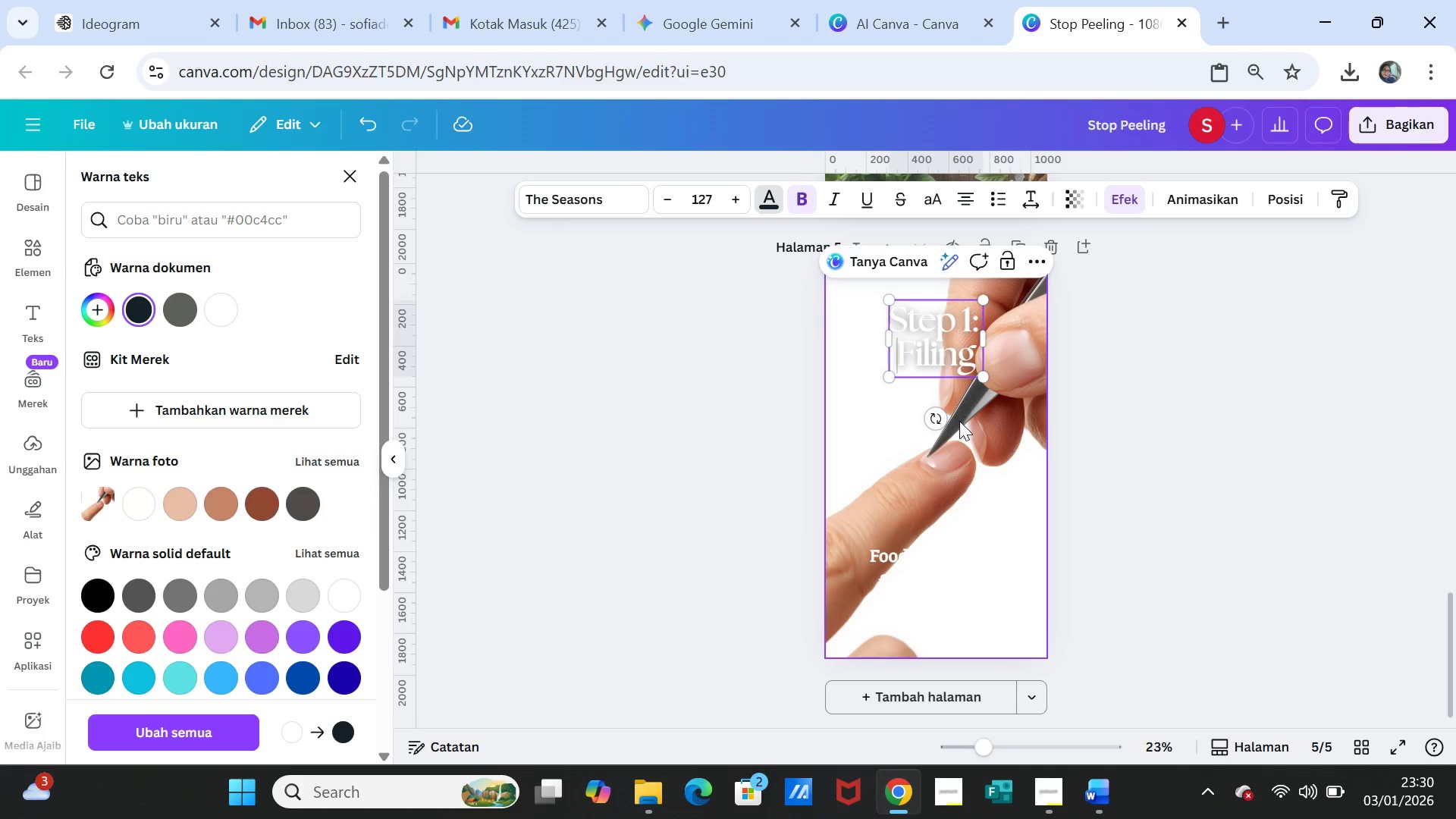 
left_click([943, 327])
 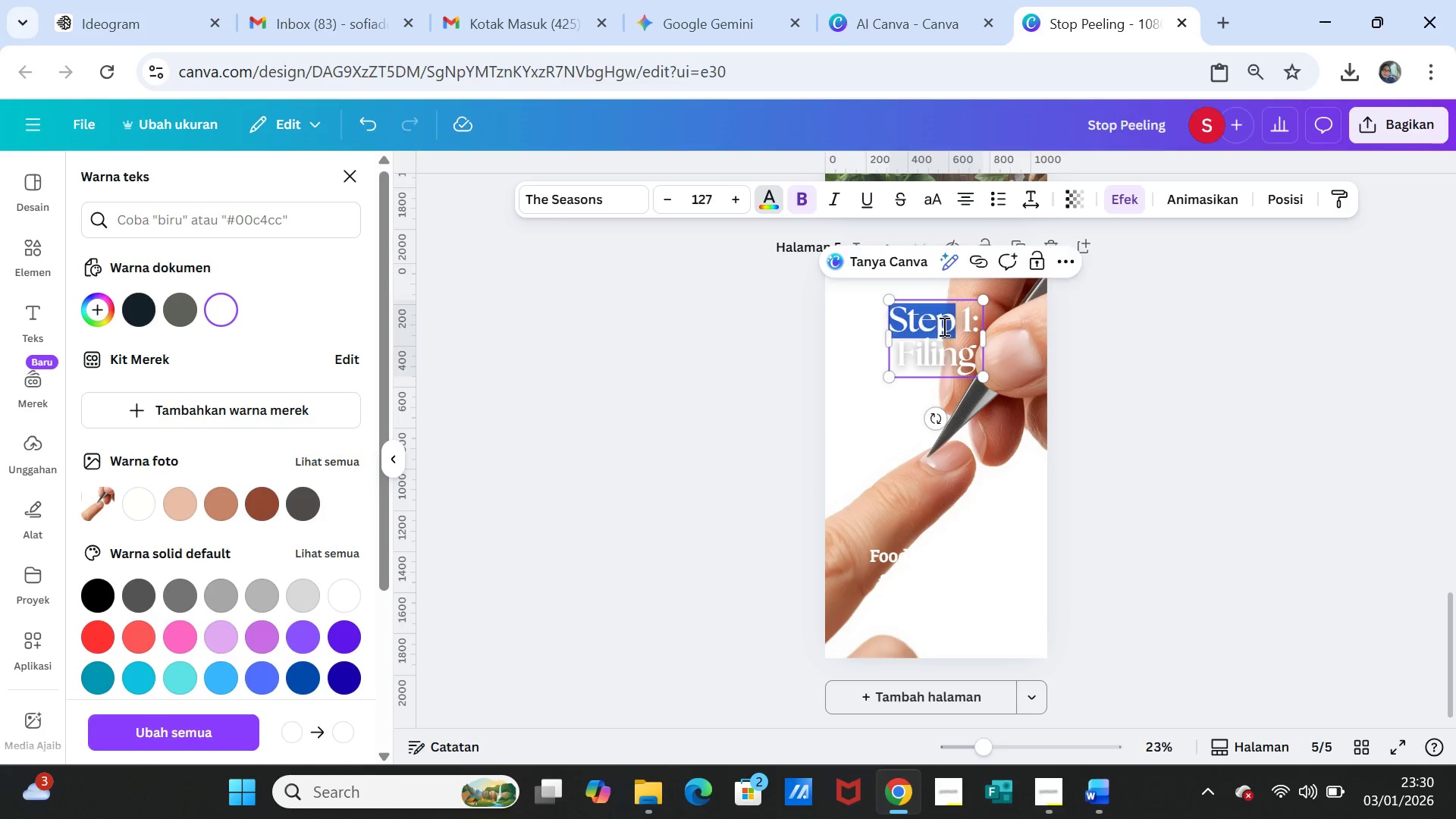 
triple_click([943, 326])
 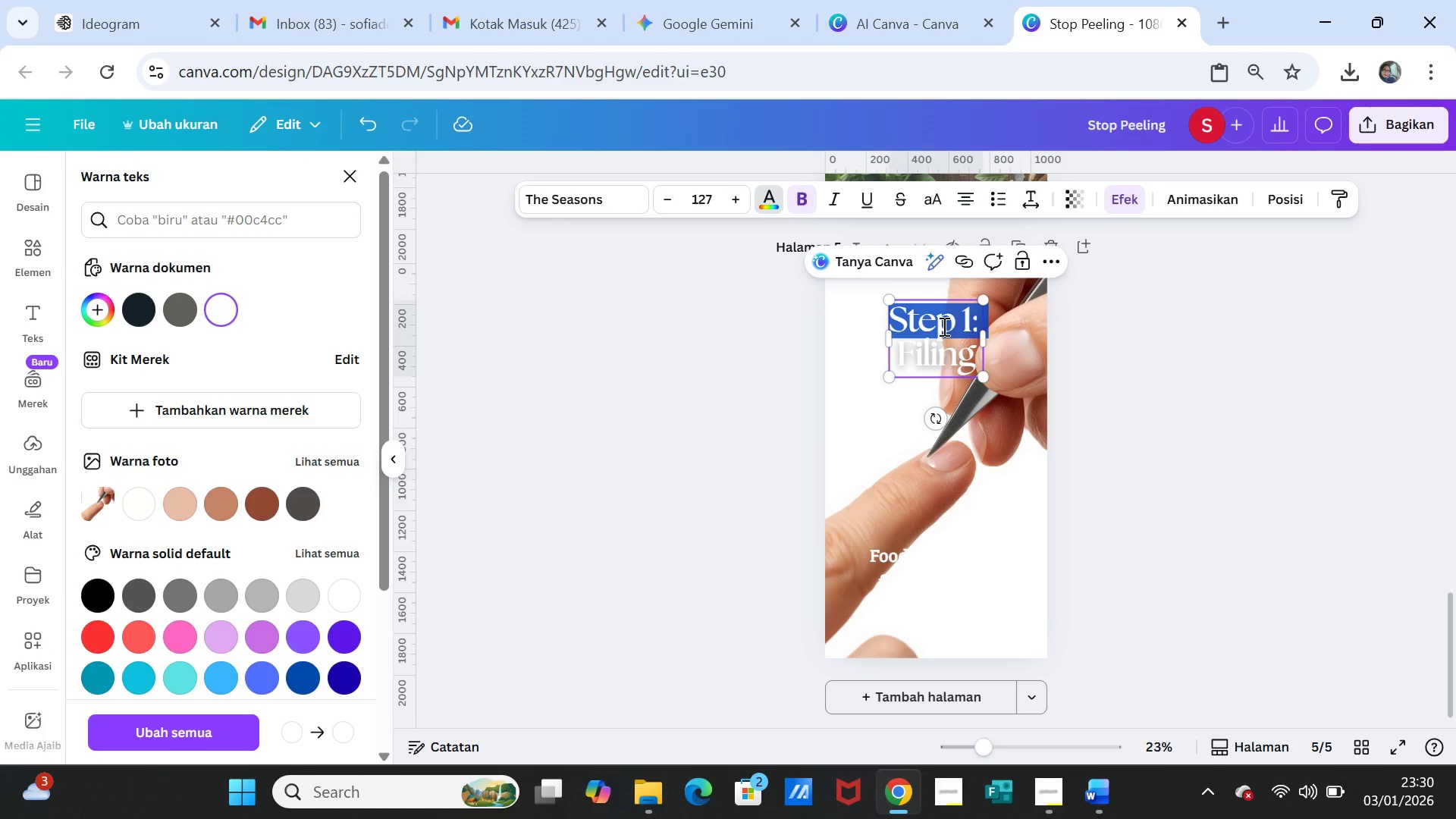 
key(Shift+ArrowDown)
 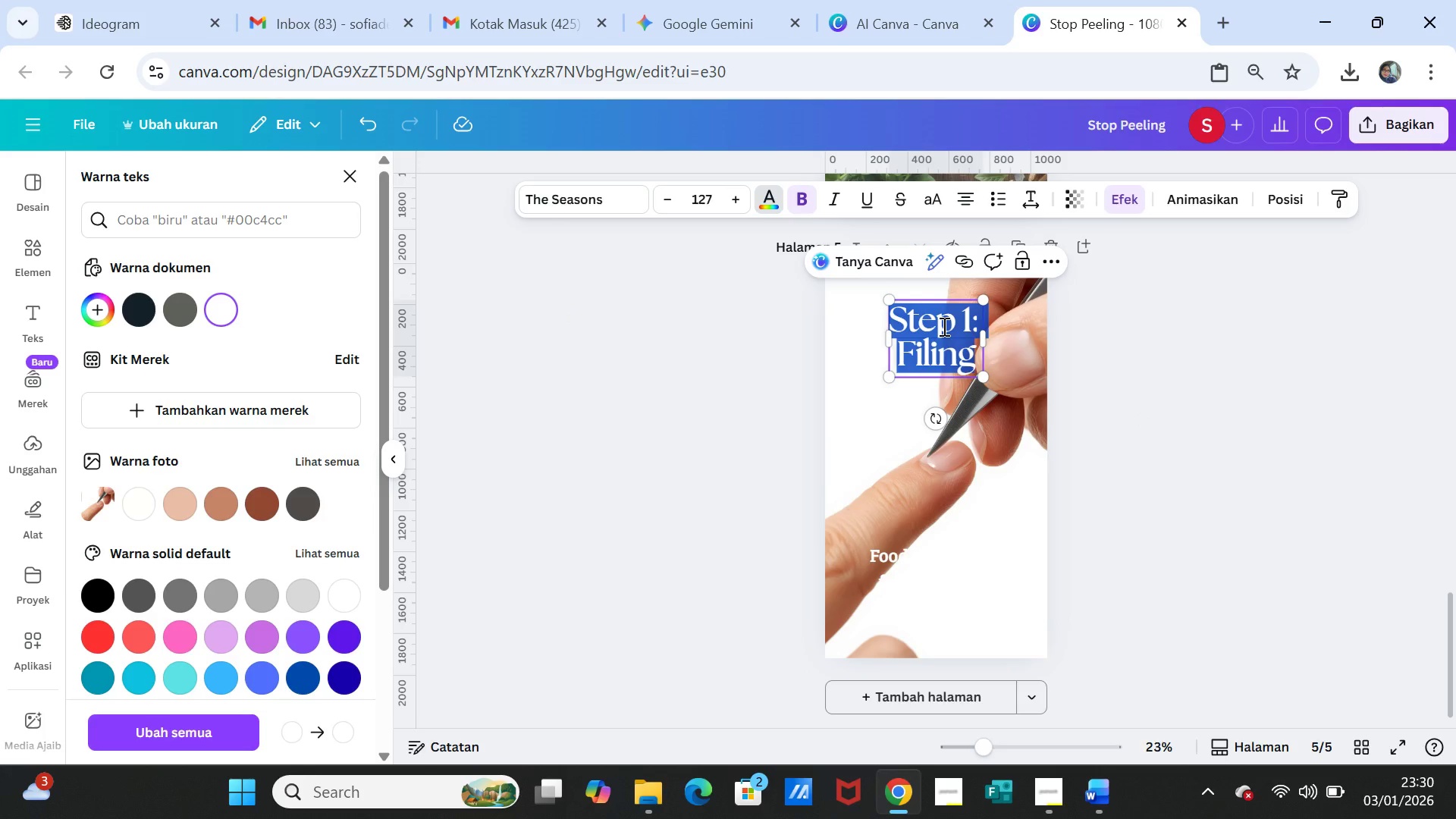 
key(Shift+ArrowDown)
 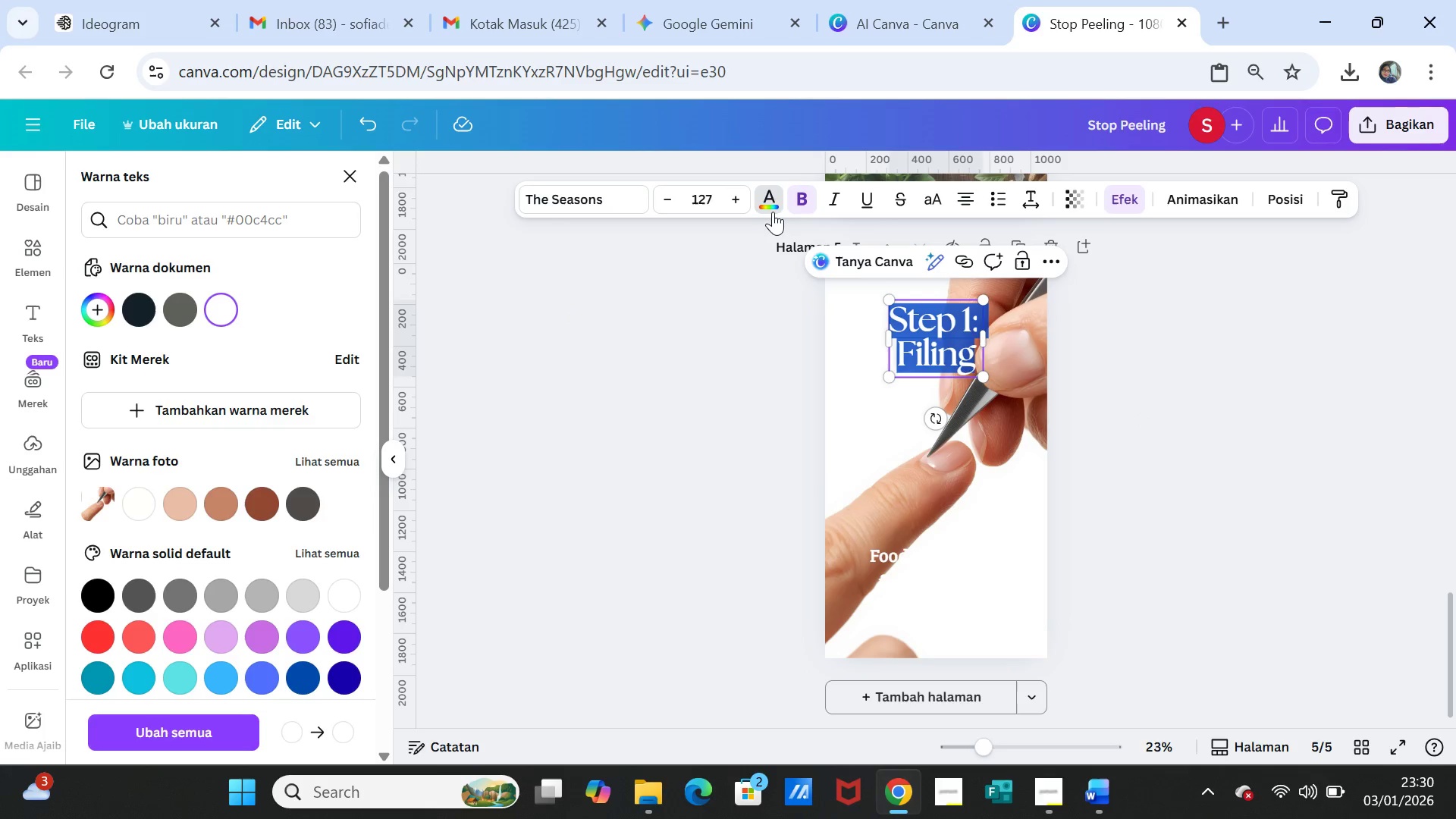 
left_click([774, 198])
 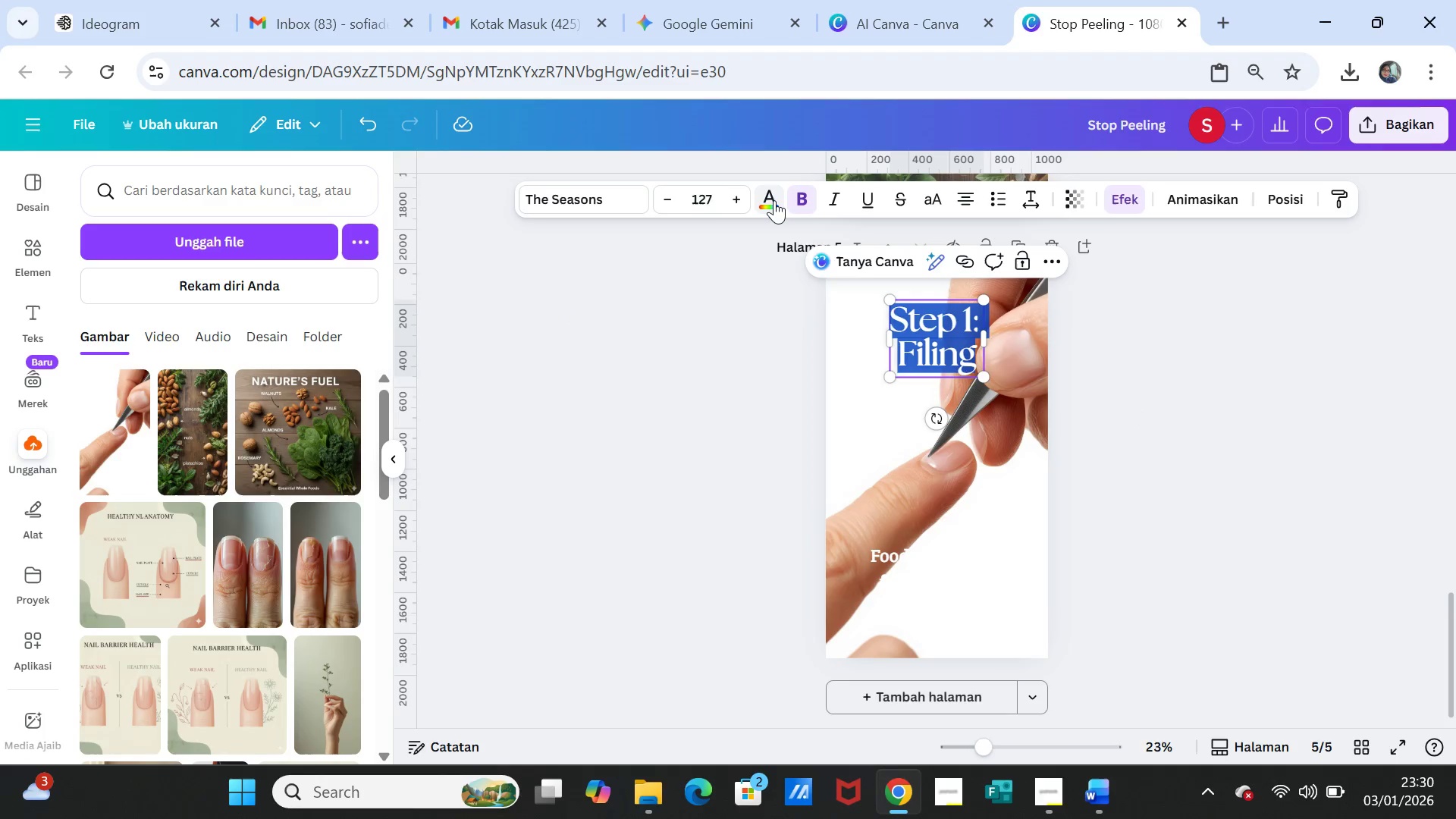 
left_click([774, 200])
 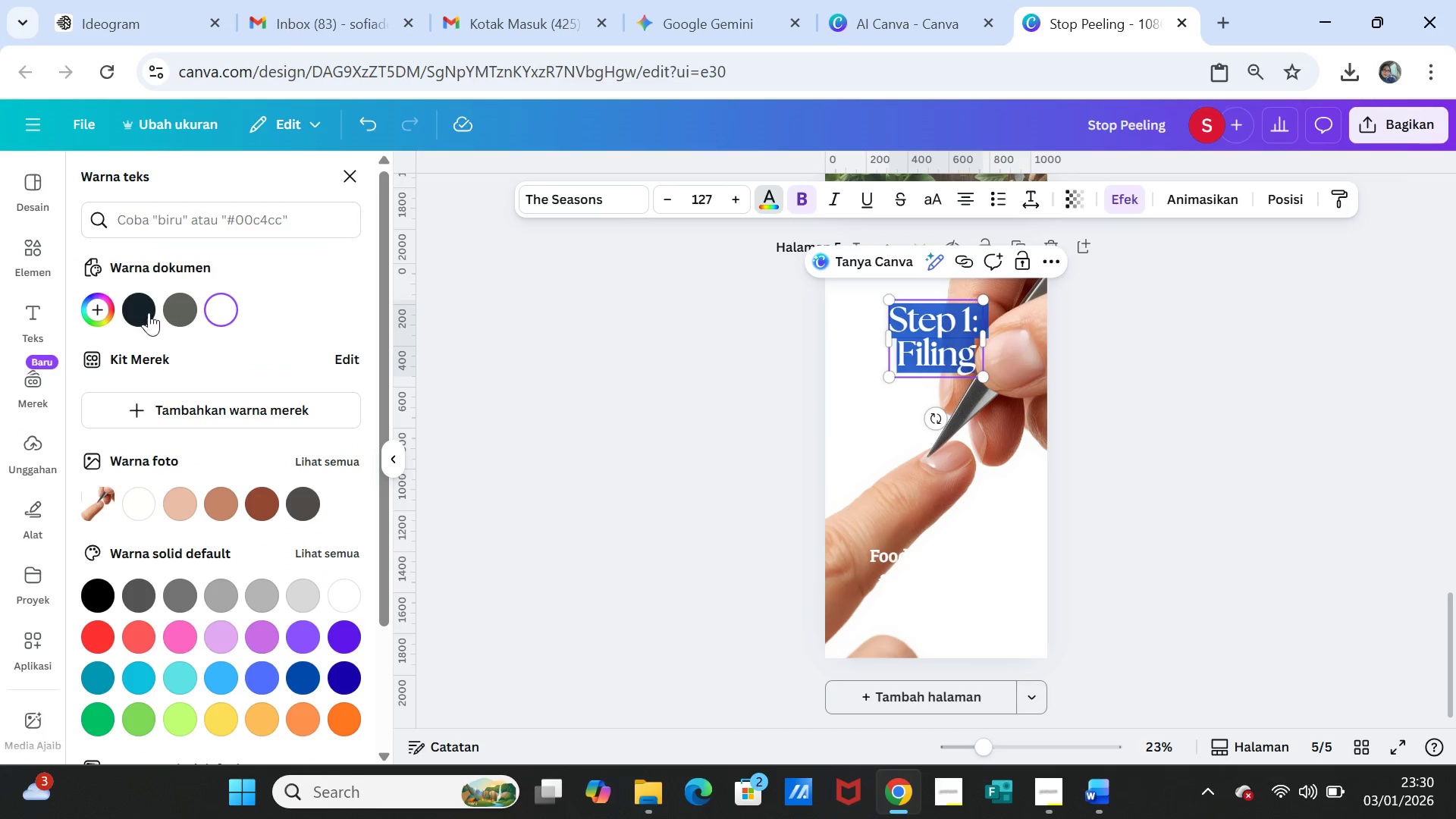 
left_click([146, 310])
 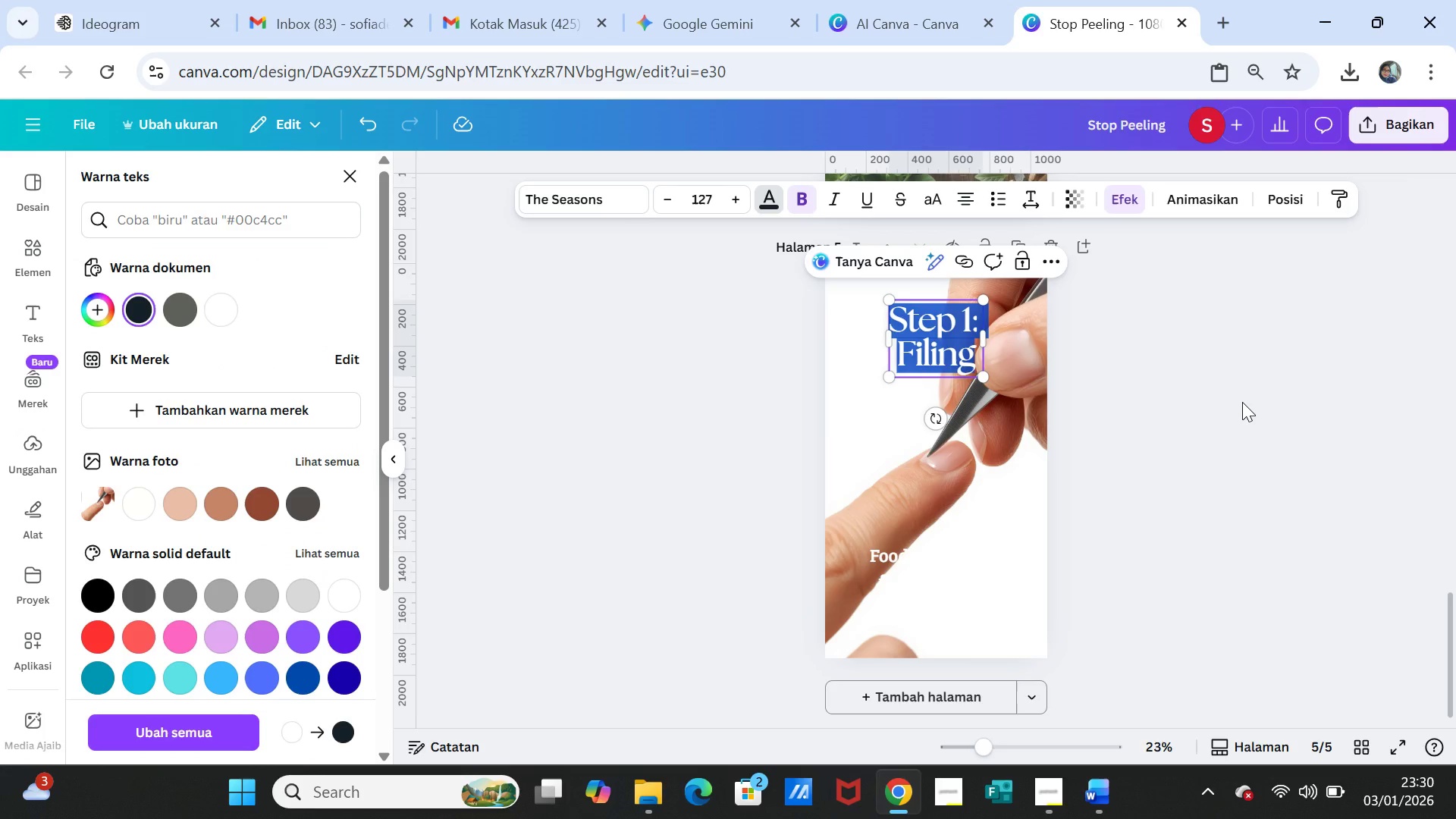 
left_click([1242, 402])
 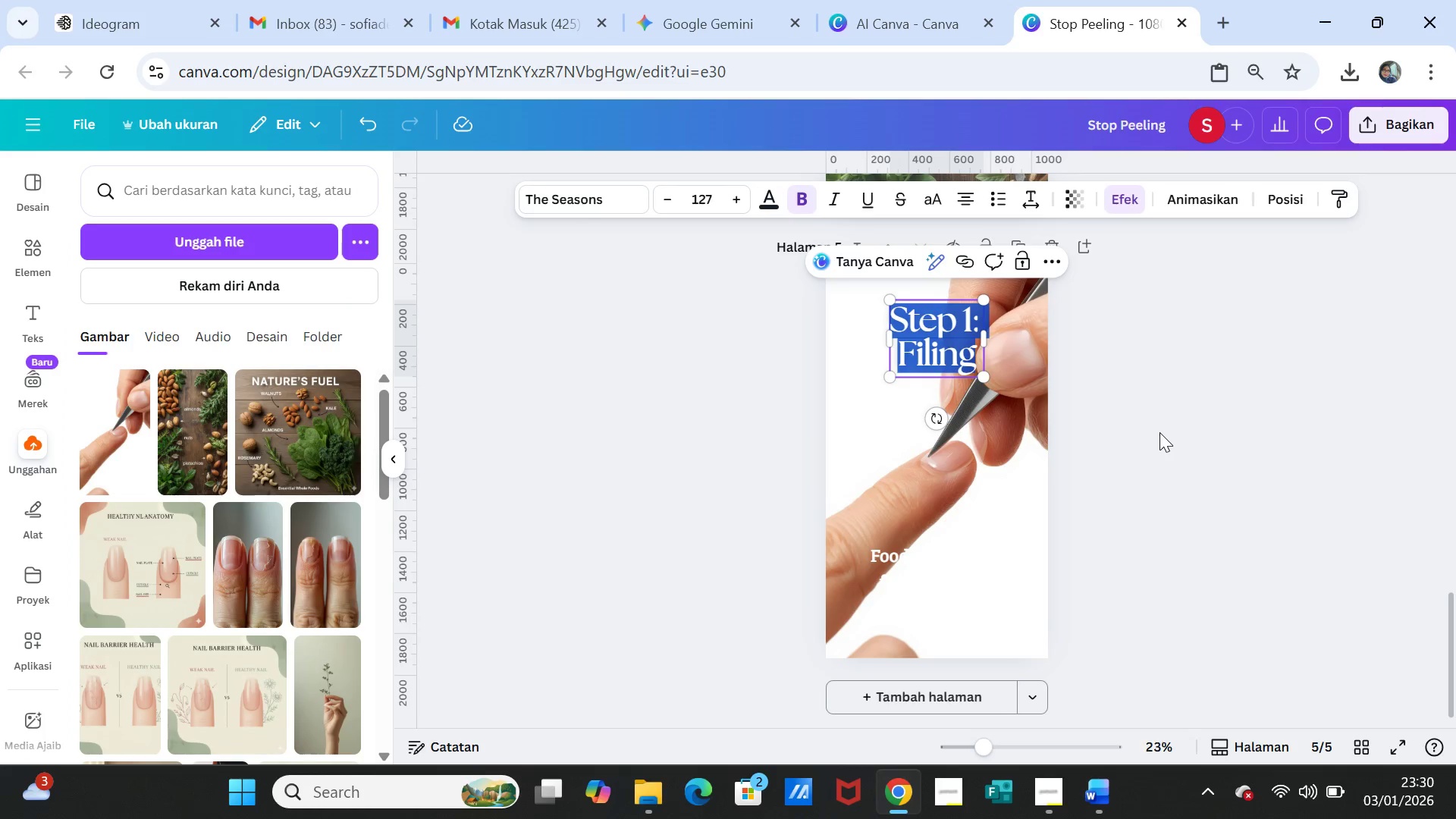 
left_click([1159, 432])
 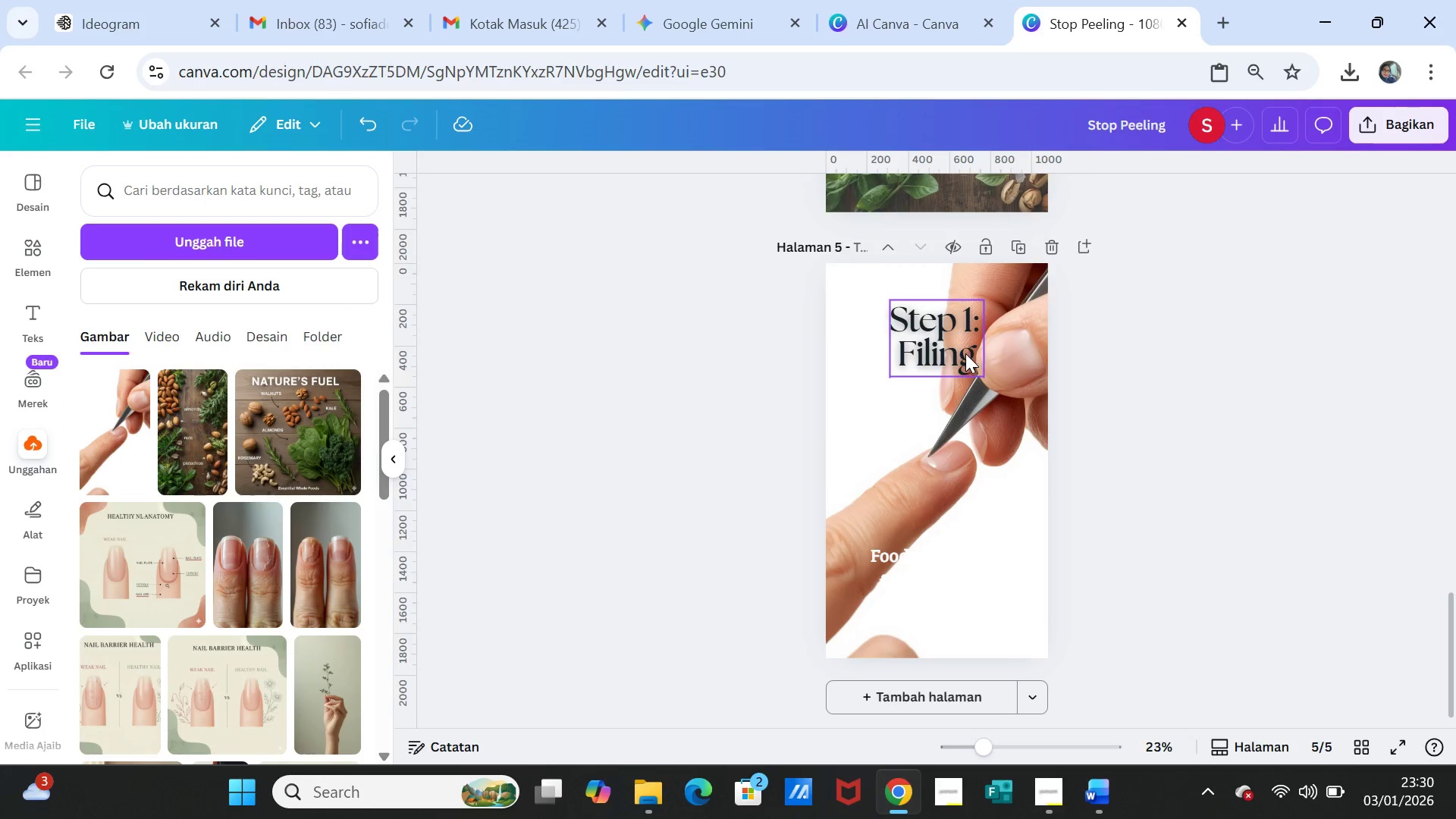 
left_click([959, 353])
 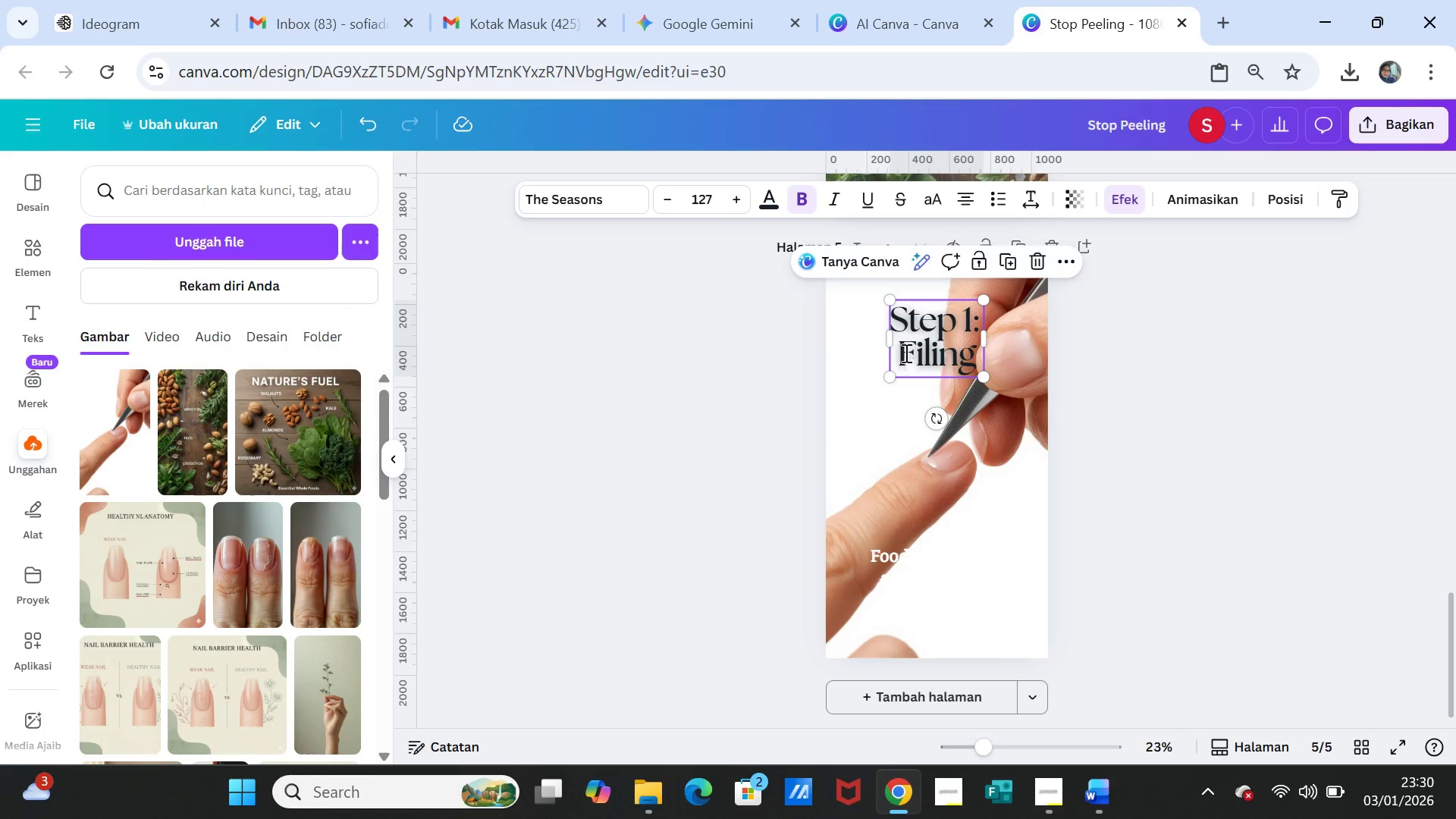 
double_click([905, 353])
 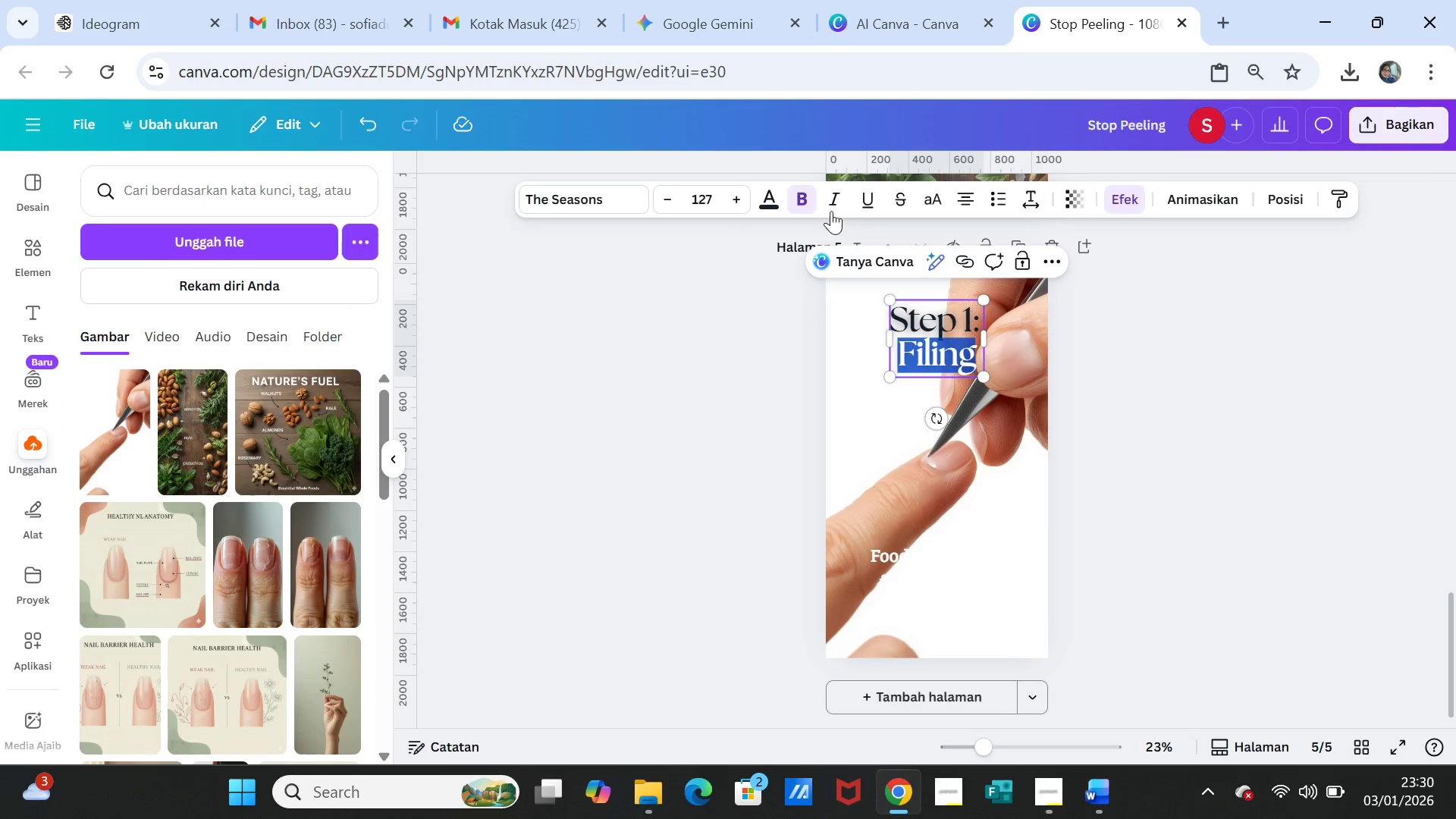 
left_click([831, 200])
 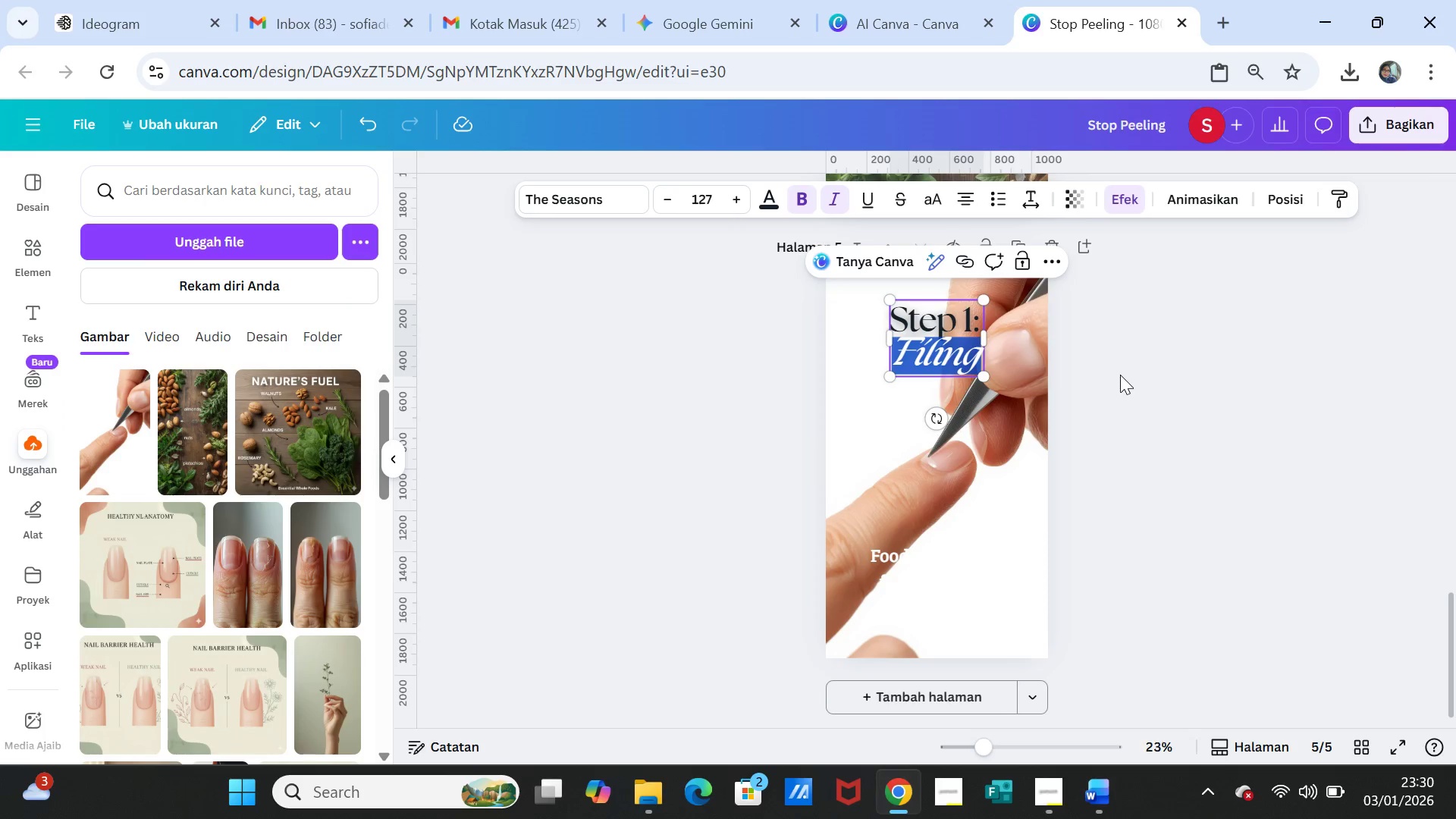 
left_click([1120, 375])
 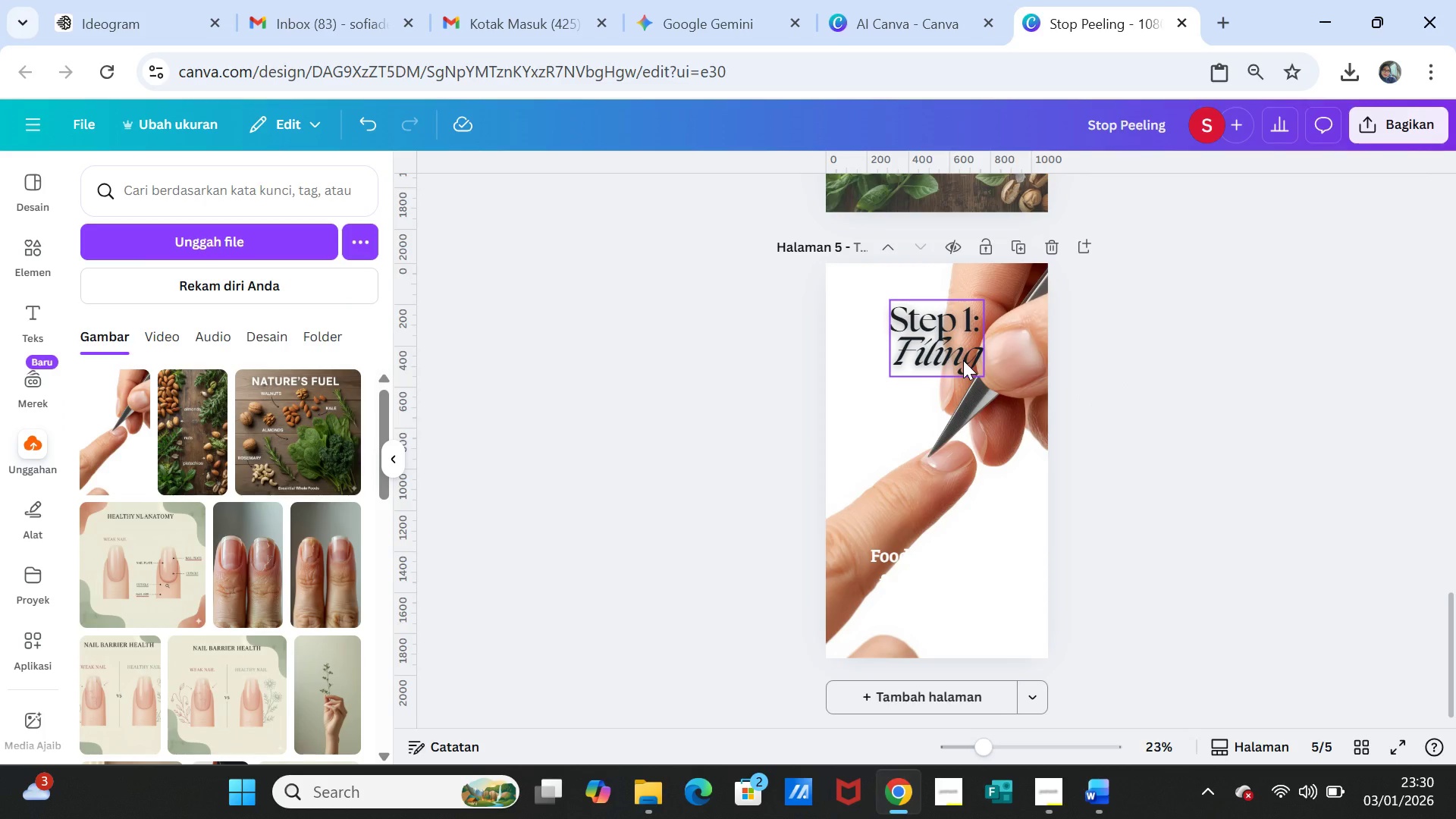 
double_click([963, 360])
 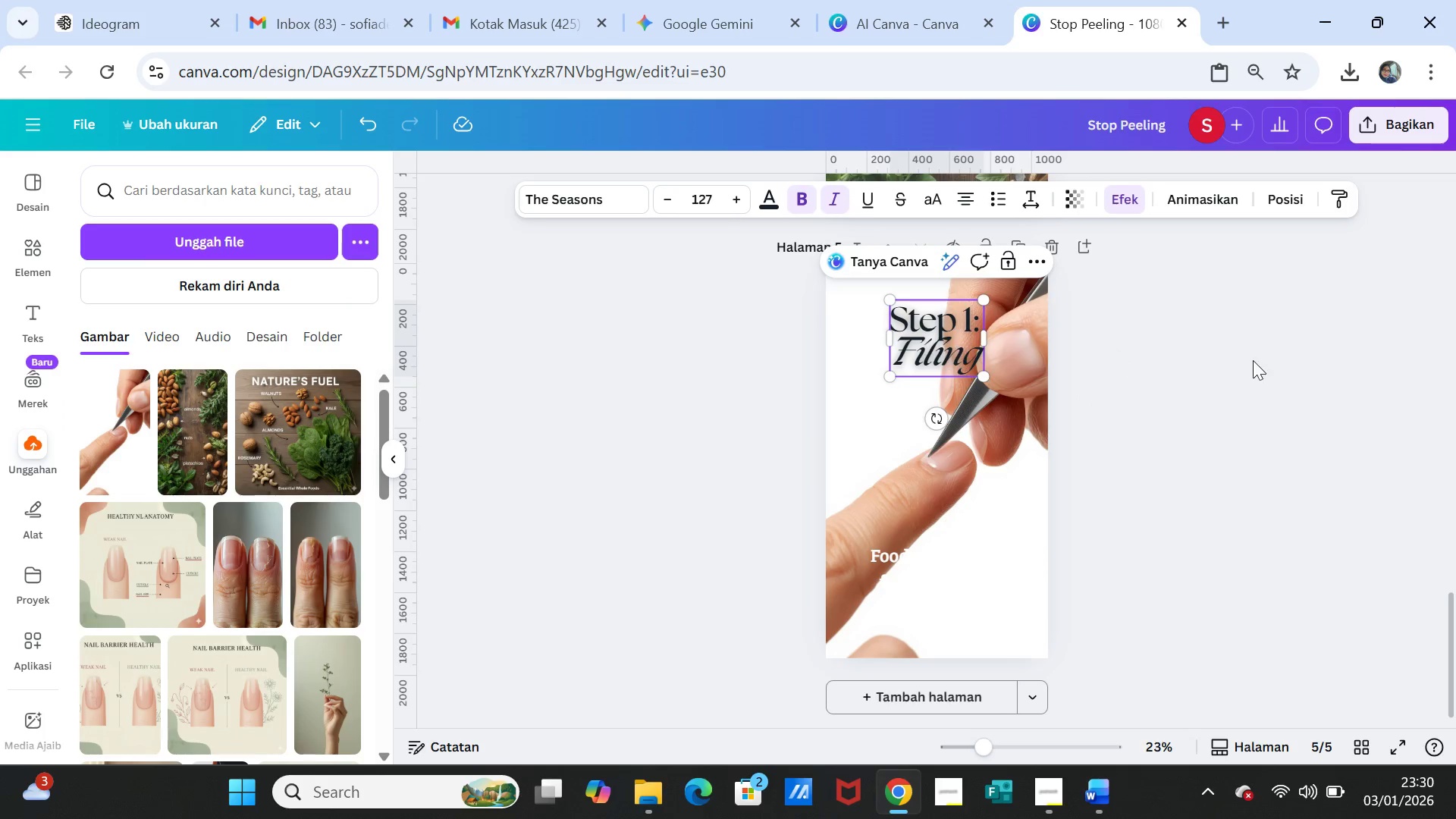 
left_click([1263, 364])
 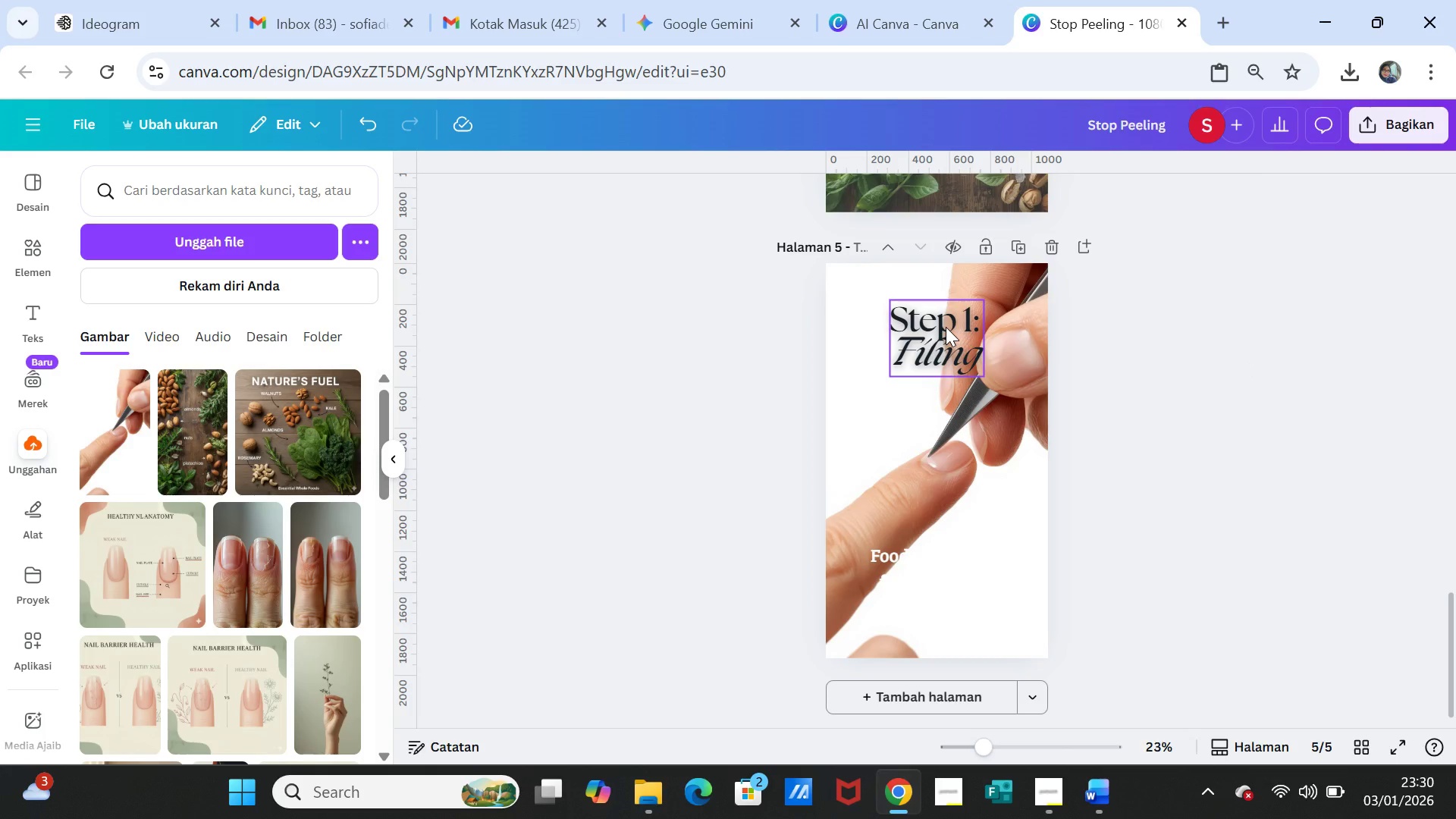 
double_click([943, 325])
 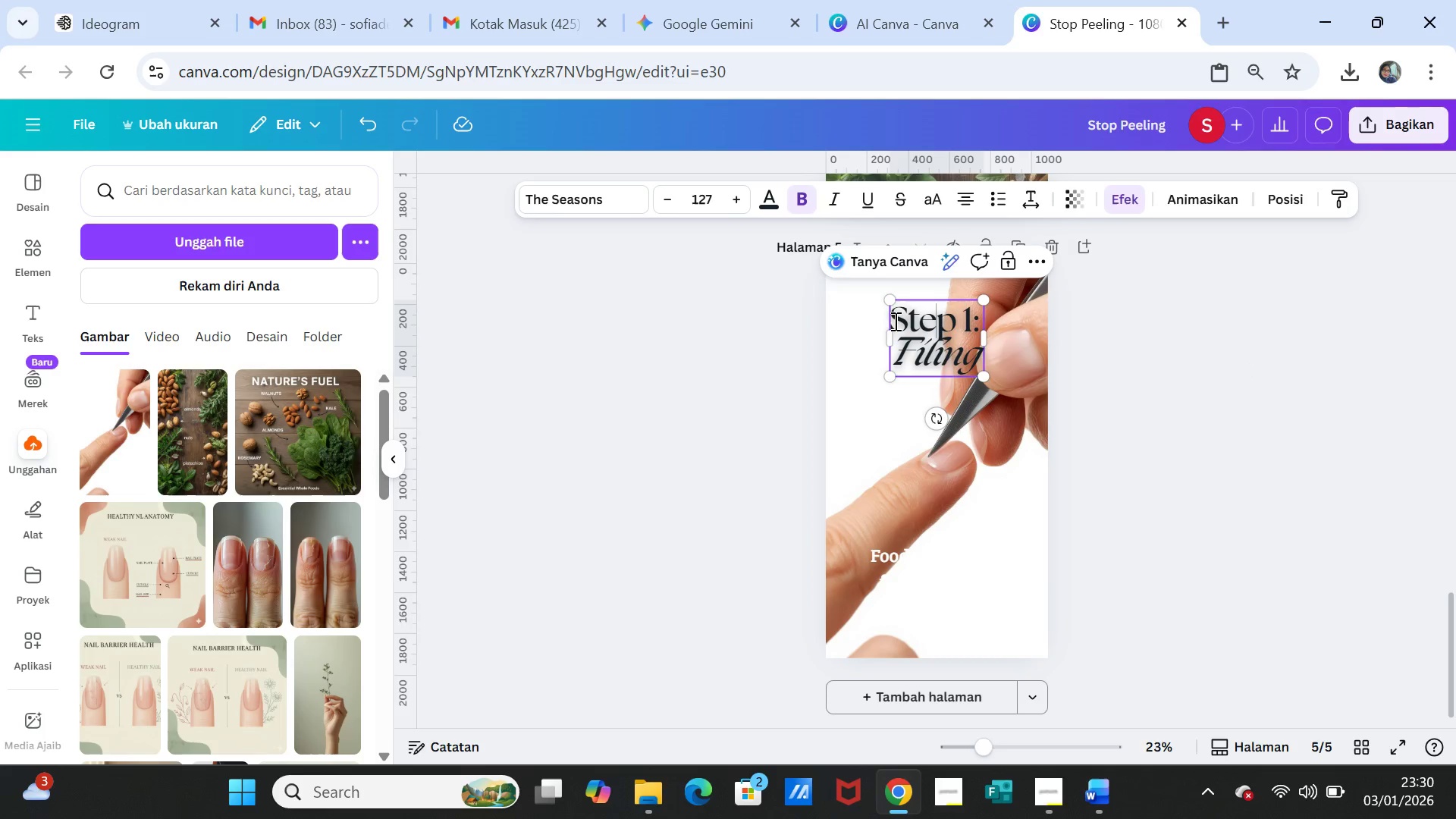 
left_click_drag(start_coordinate=[891, 320], to_coordinate=[977, 345])
 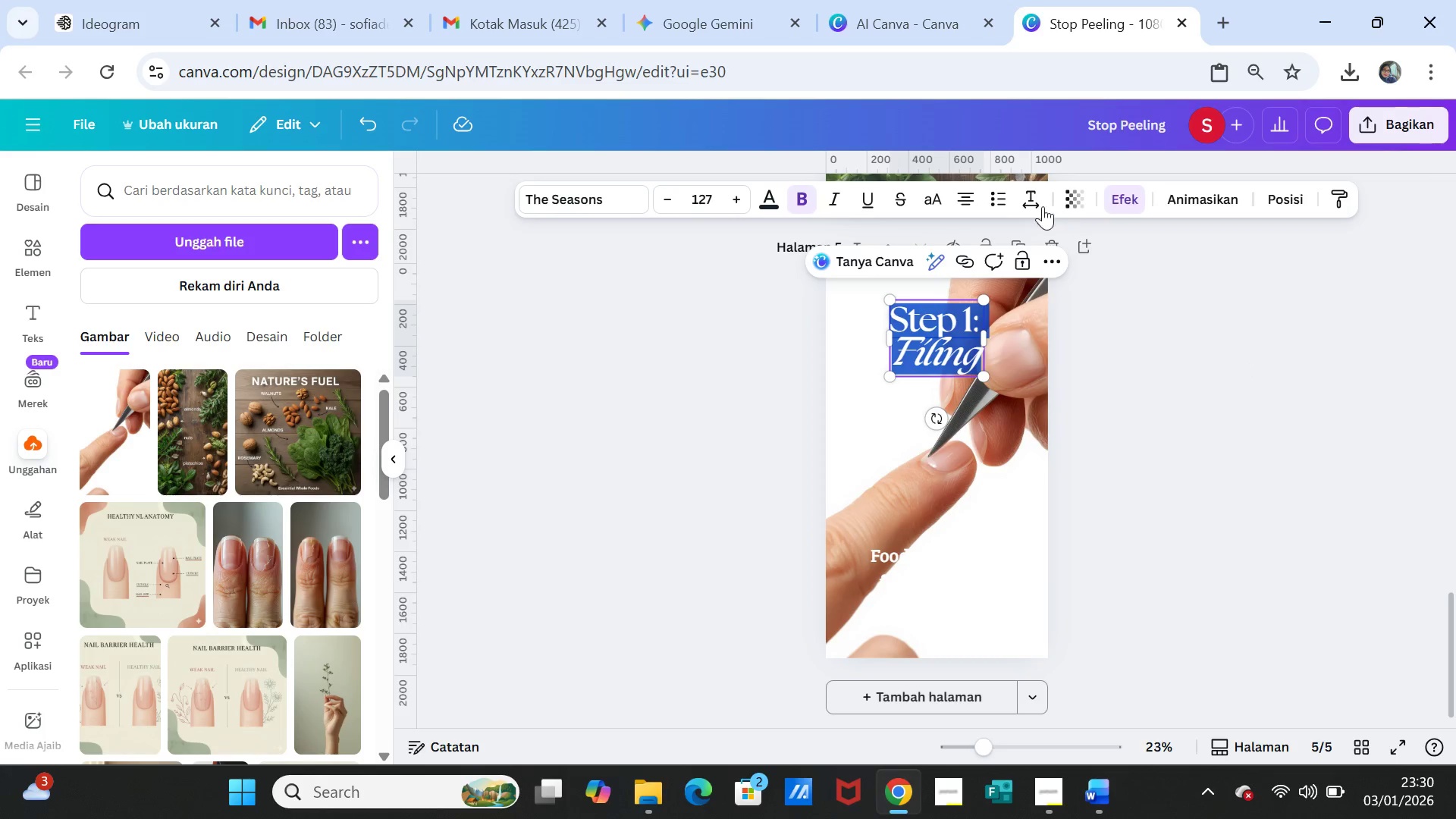 
left_click([1034, 199])
 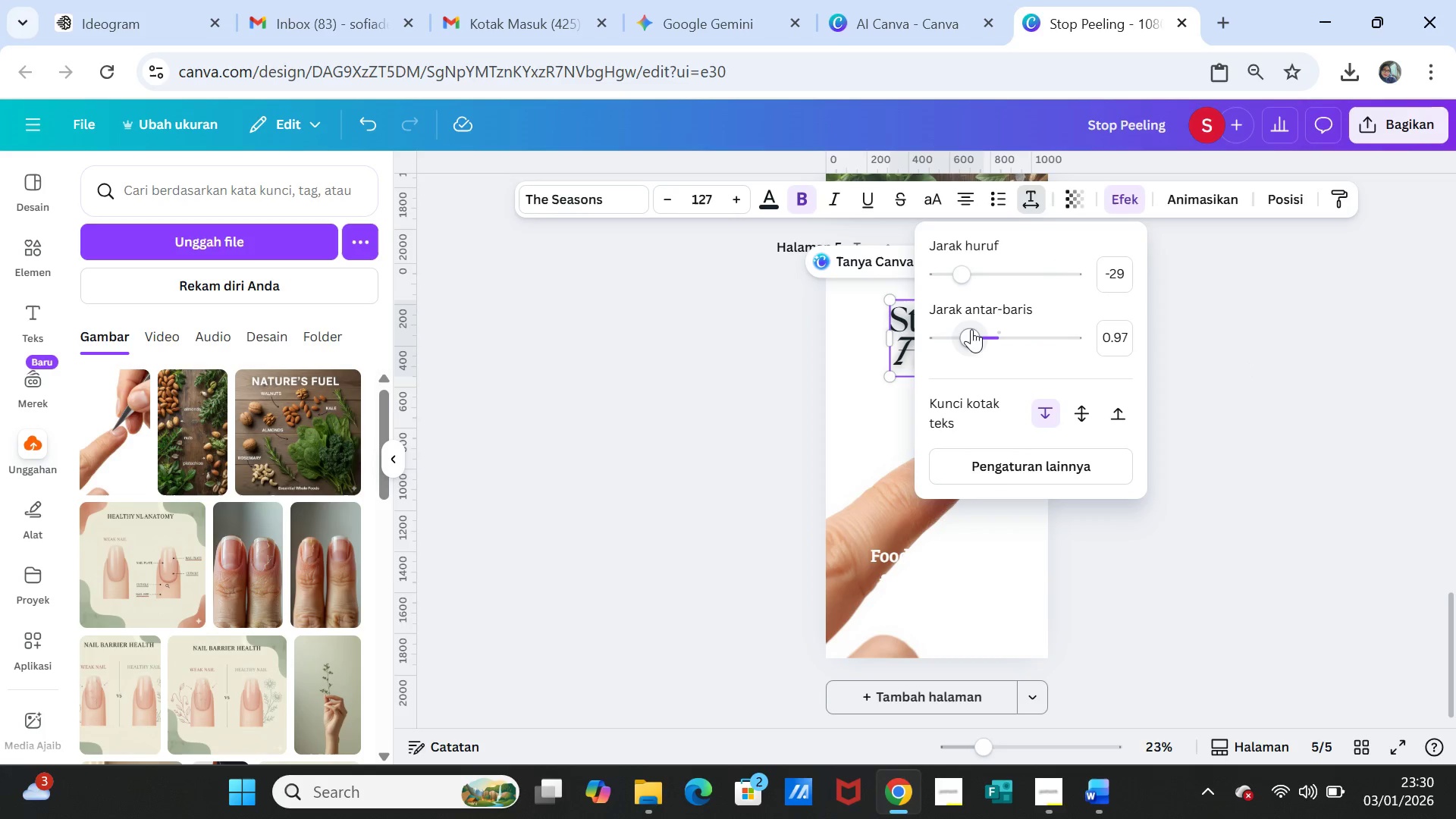 
left_click_drag(start_coordinate=[971, 329], to_coordinate=[982, 328])
 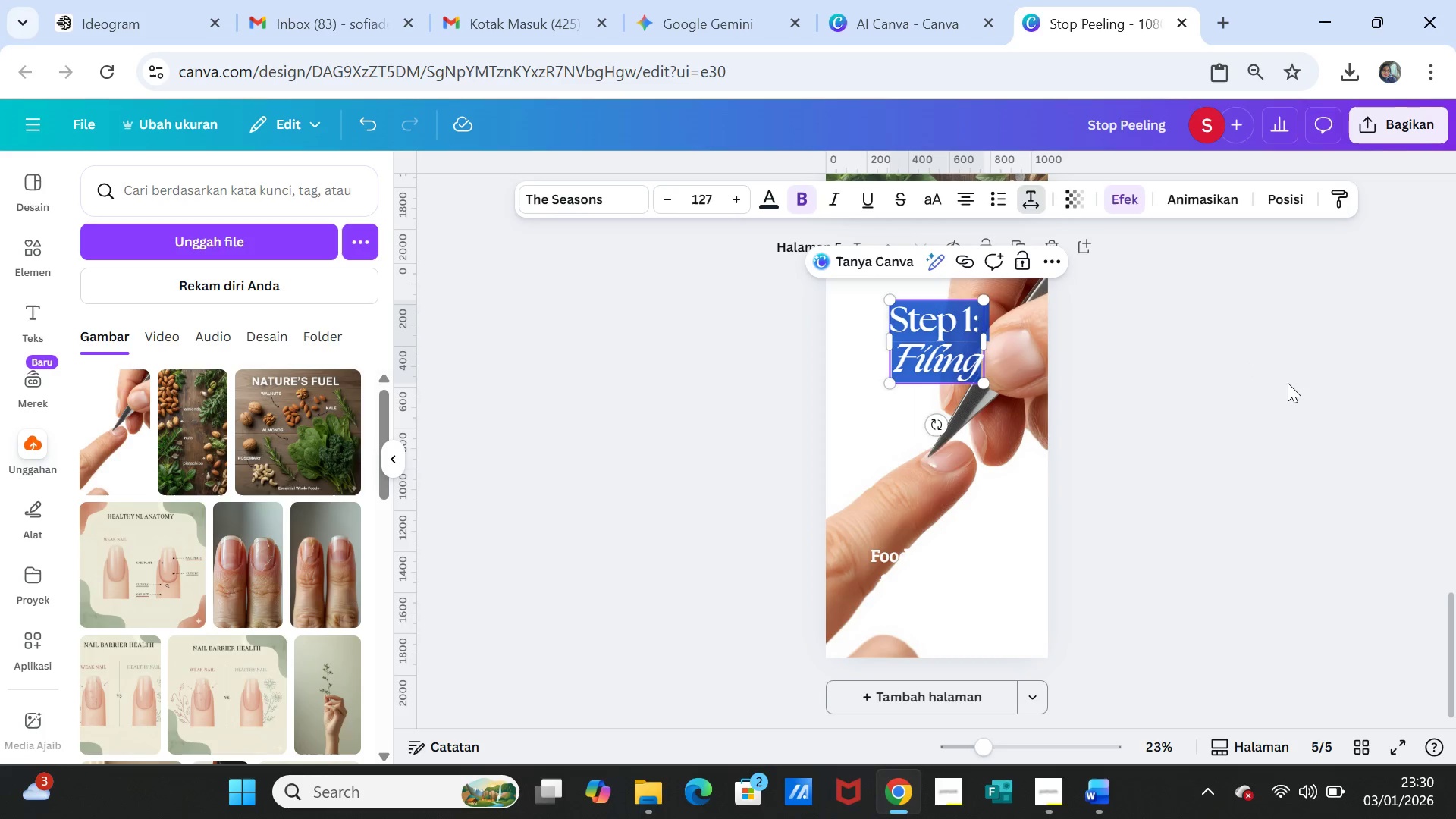 
left_click([1288, 383])
 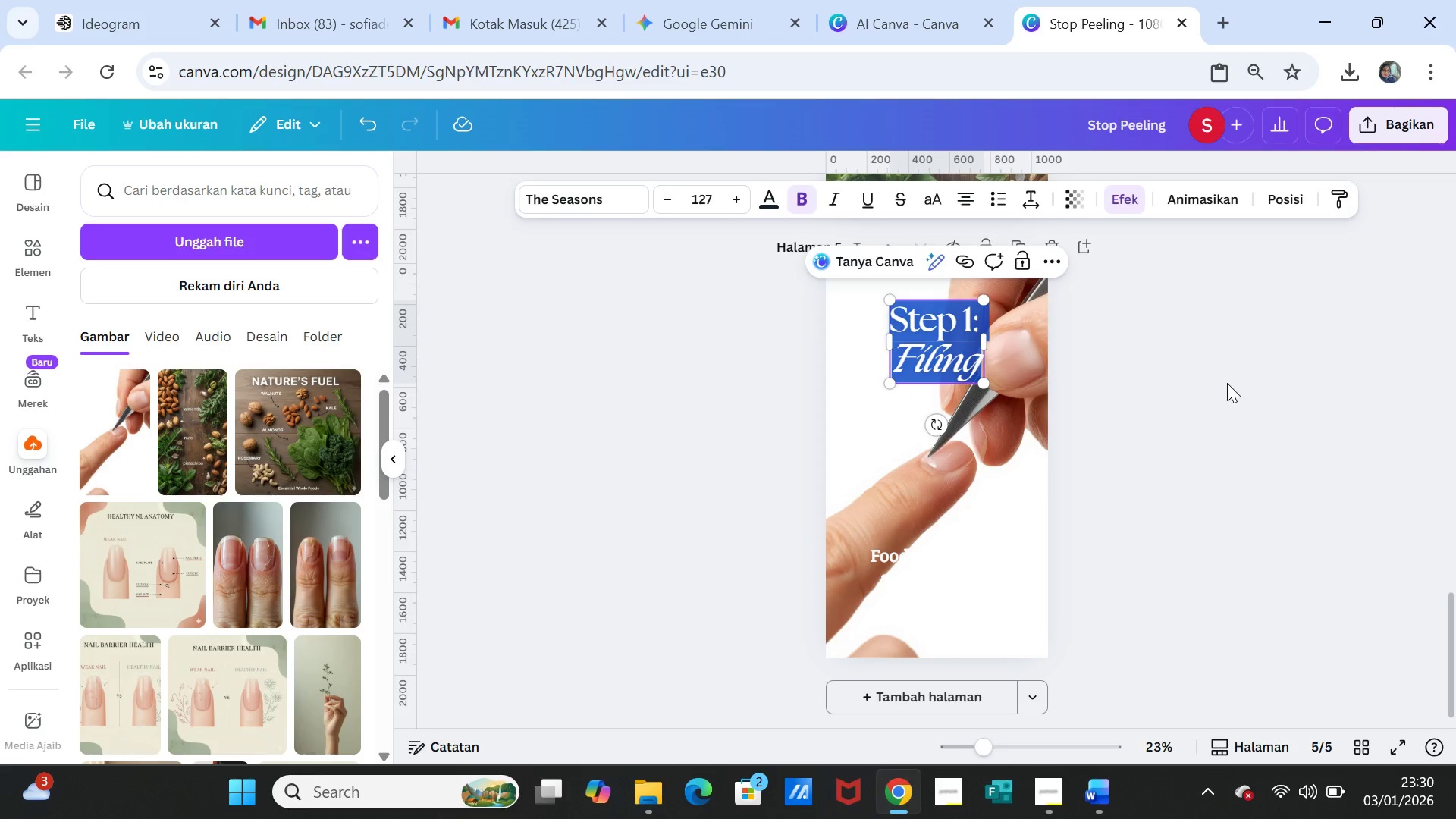 
left_click([1227, 383])
 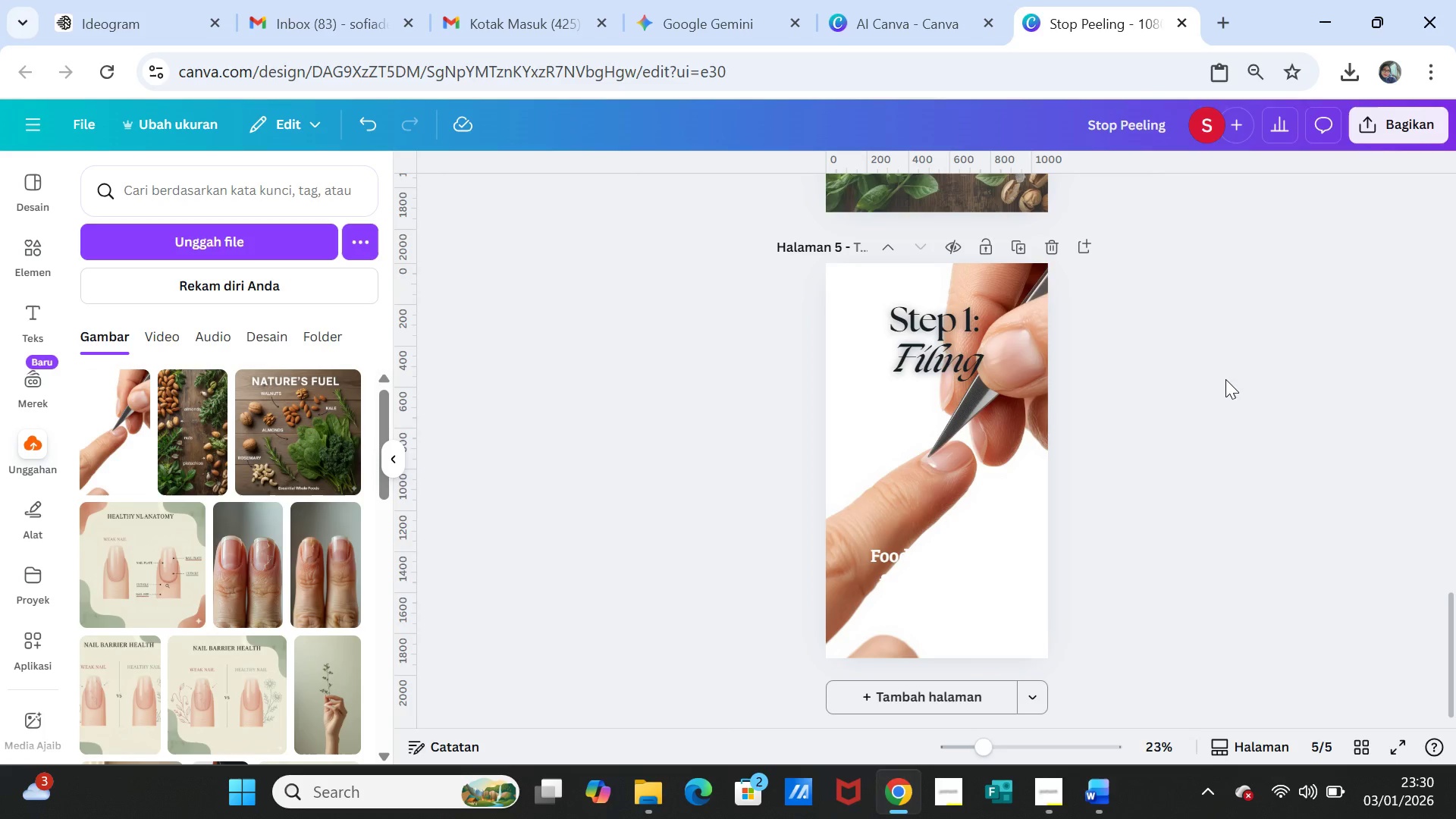 
left_click([964, 356])
 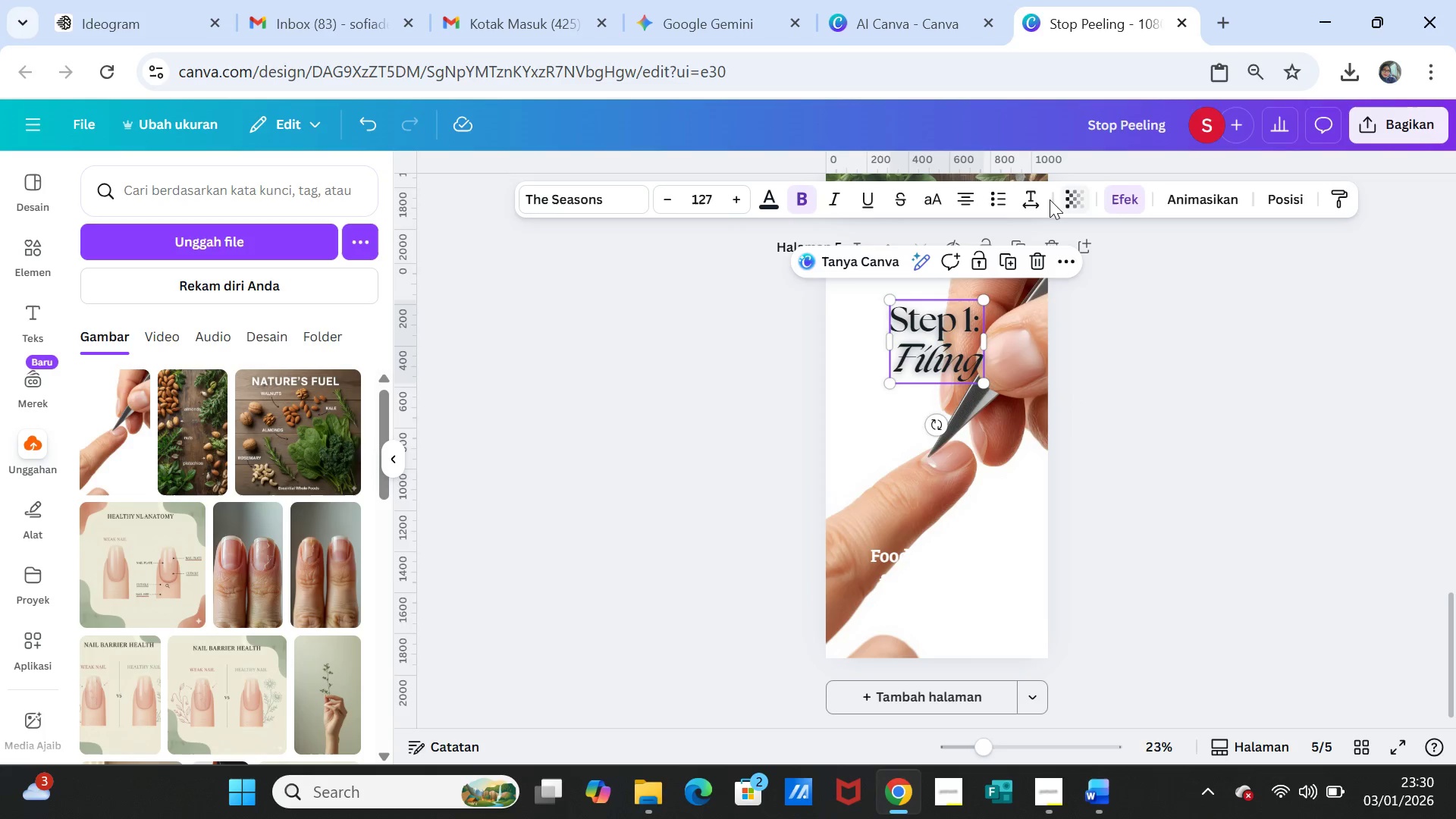 
left_click([1040, 196])
 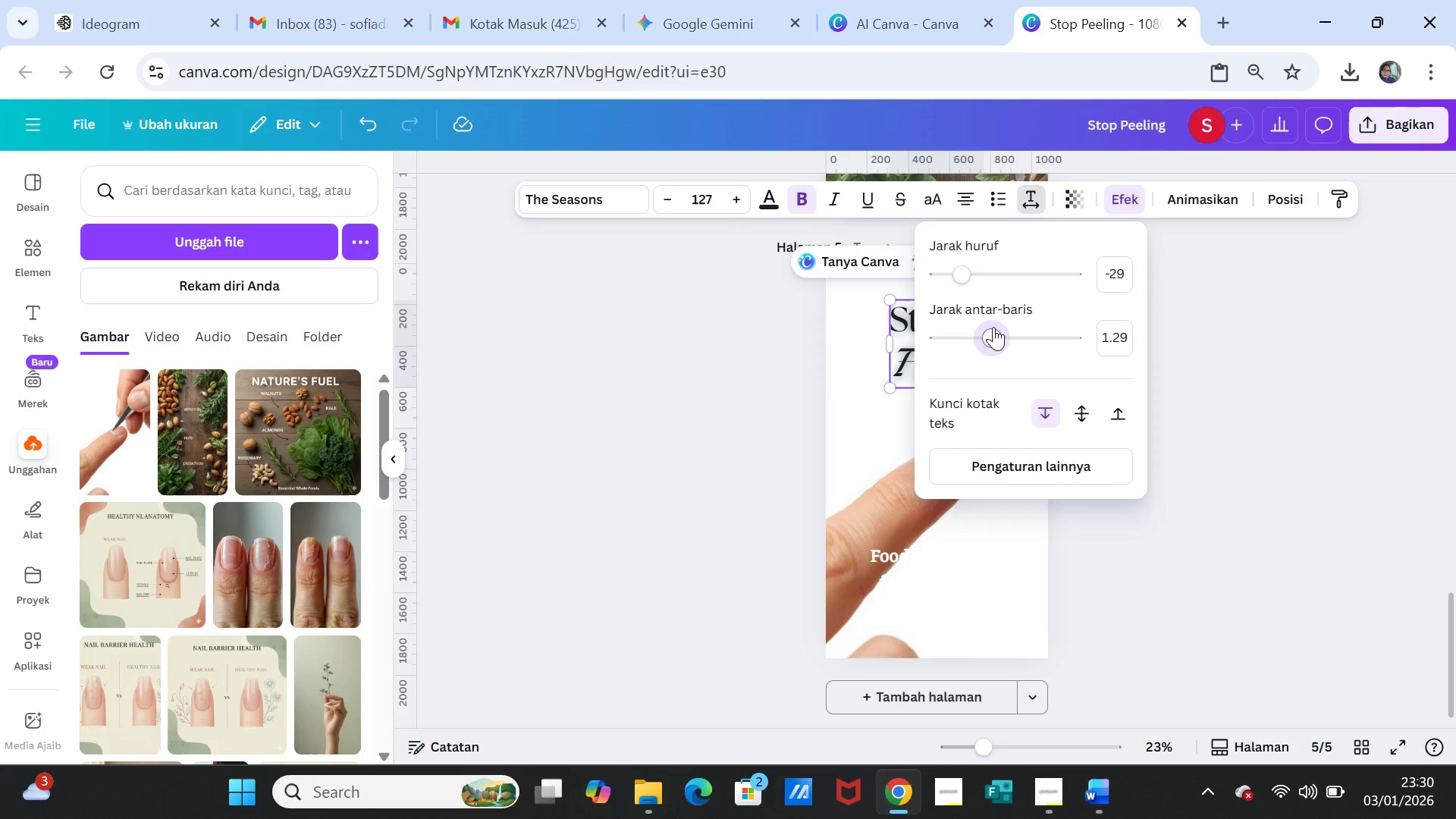 
left_click([1206, 364])
 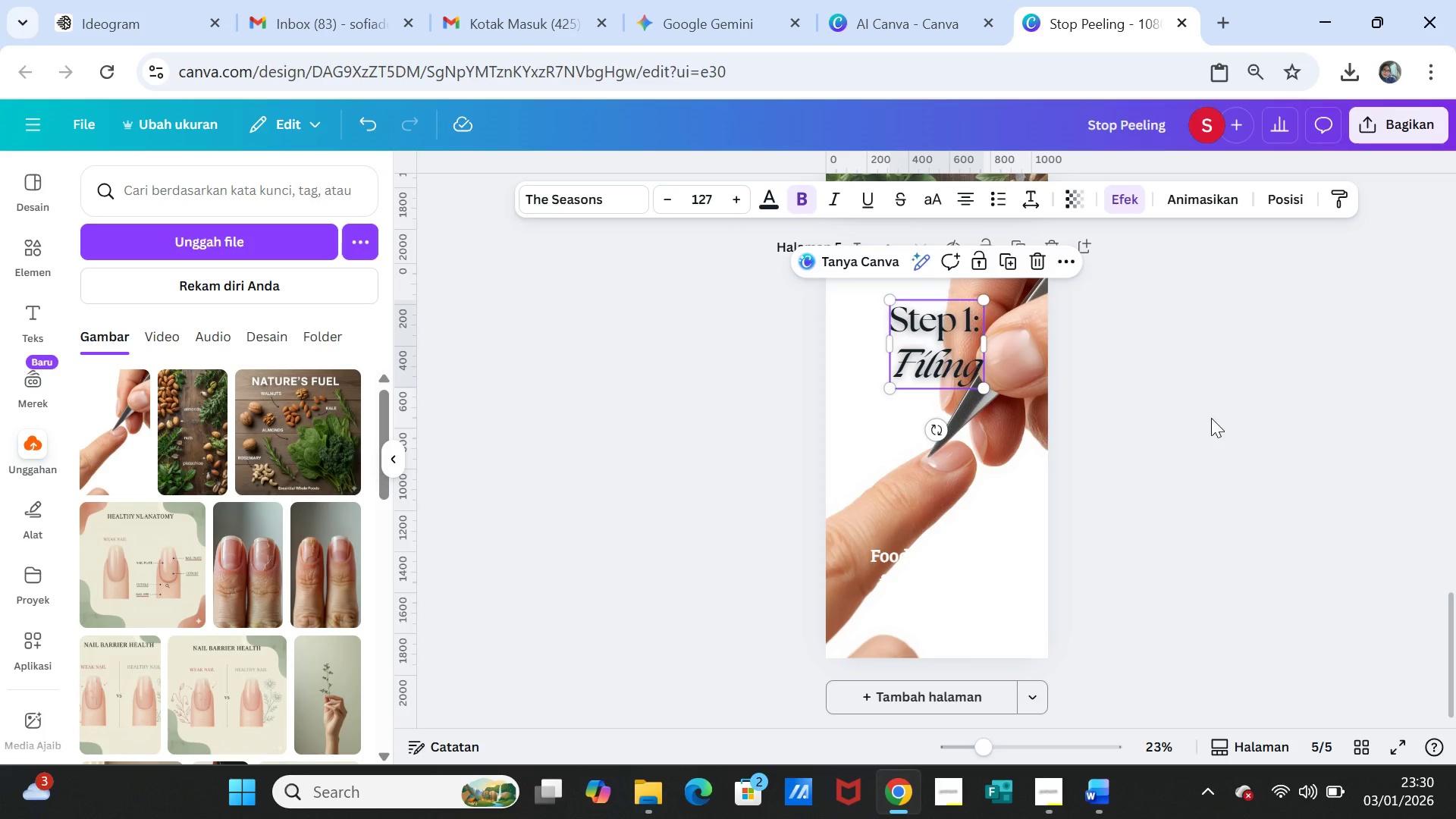 
left_click([1211, 418])
 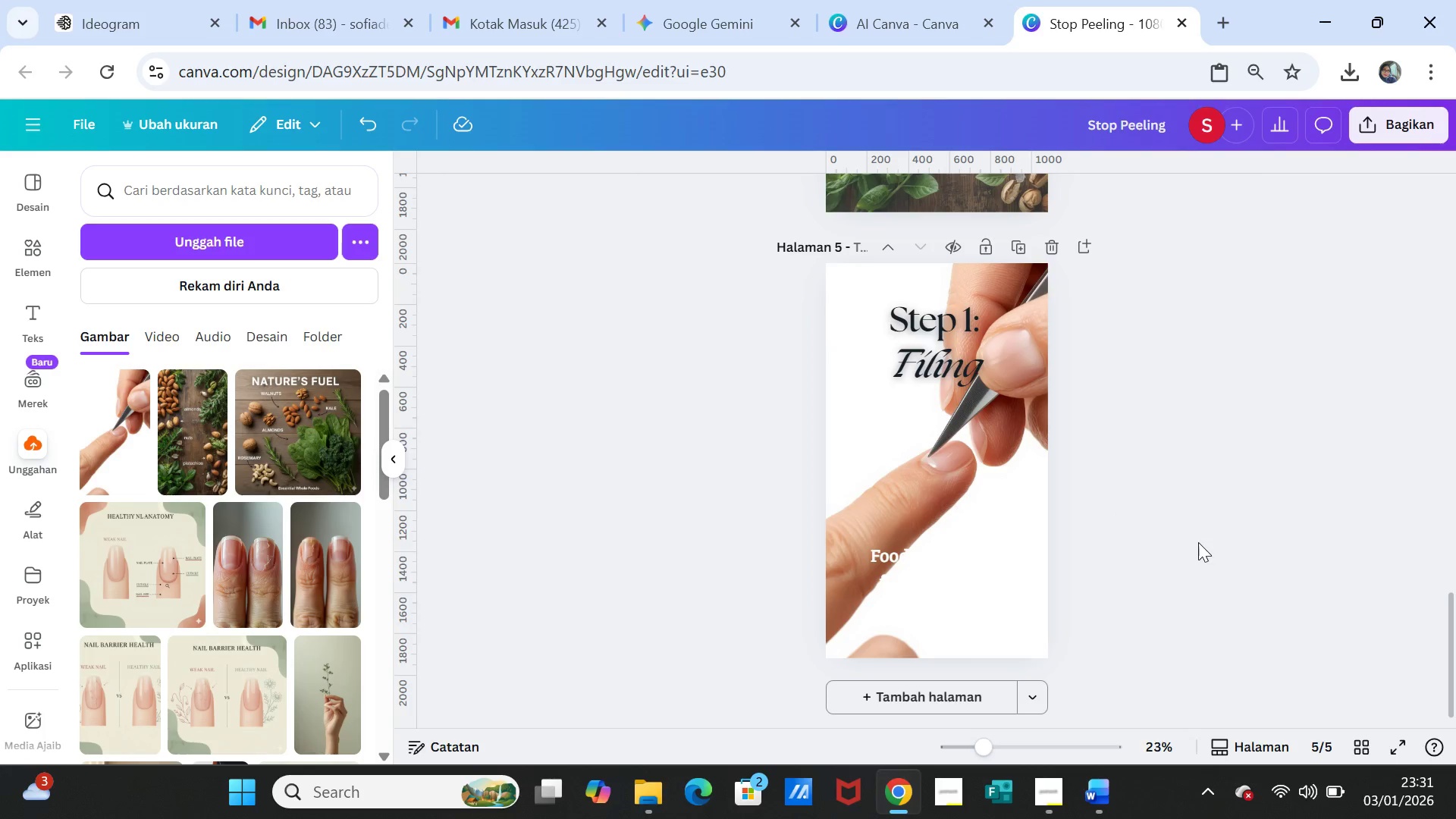 
scroll: coordinate [1199, 544], scroll_direction: down, amount: 2.0
 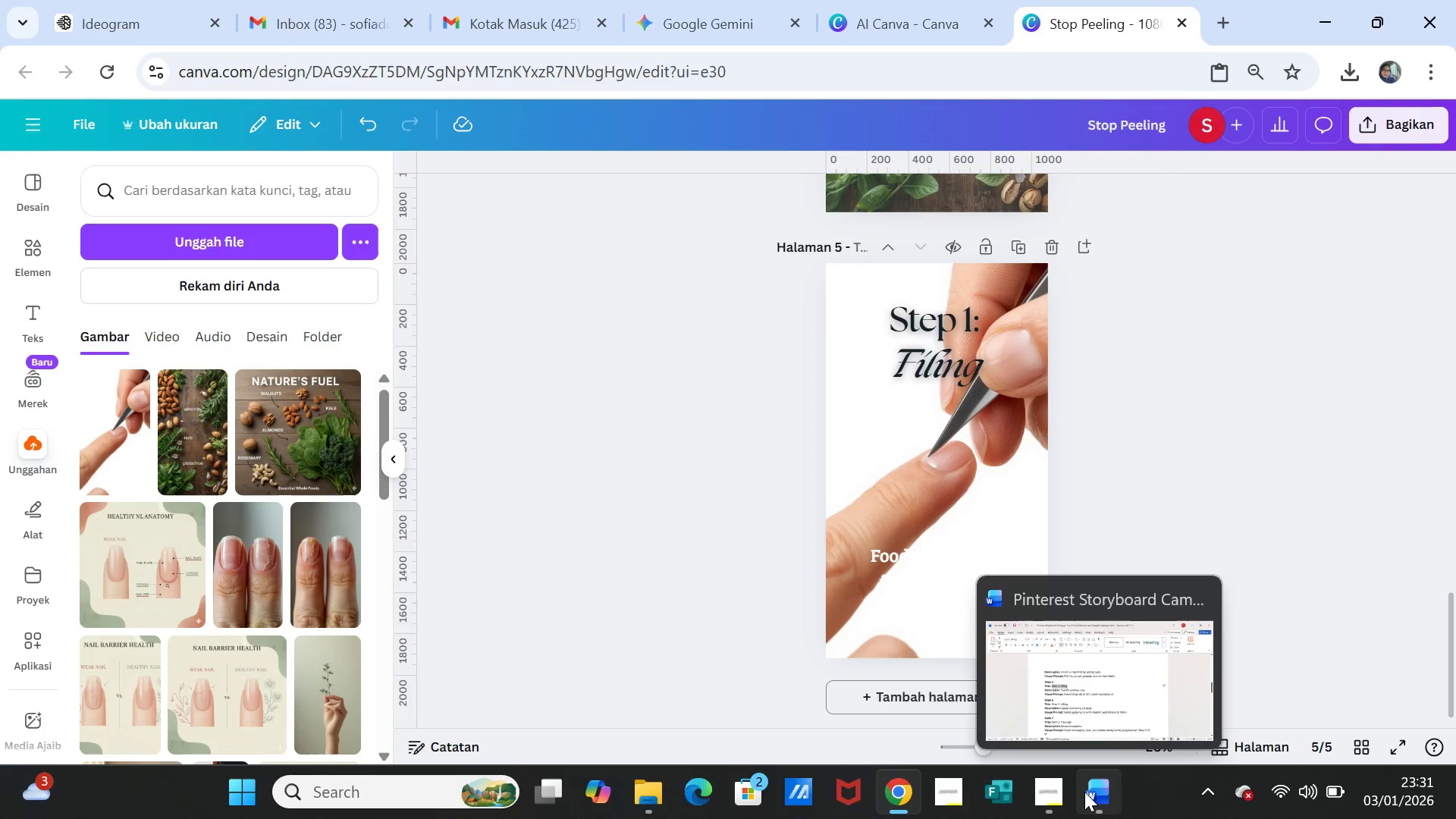 
left_click([1084, 792])
 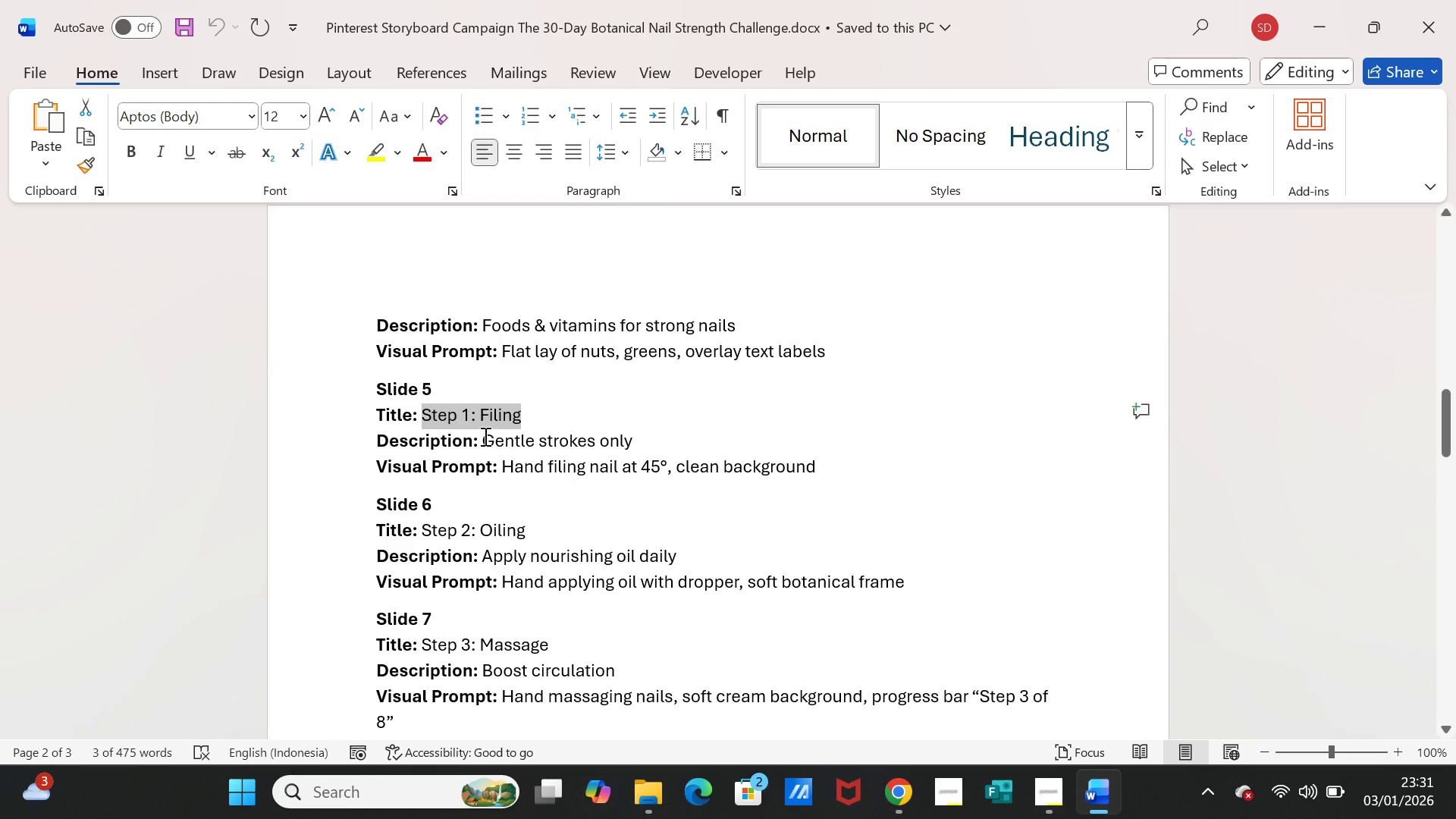 
left_click_drag(start_coordinate=[484, 436], to_coordinate=[637, 438])
 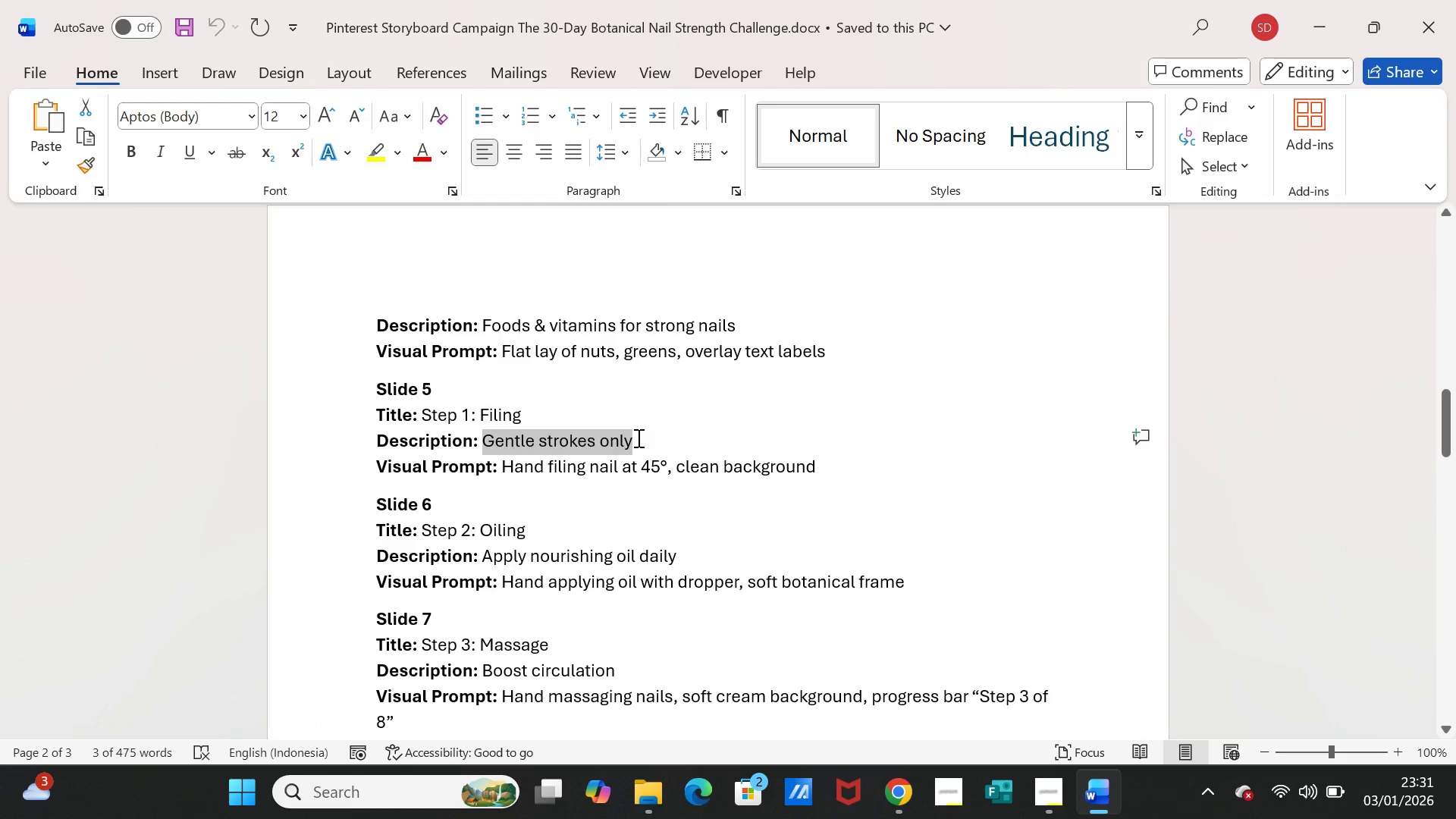 
key(Control+C)
 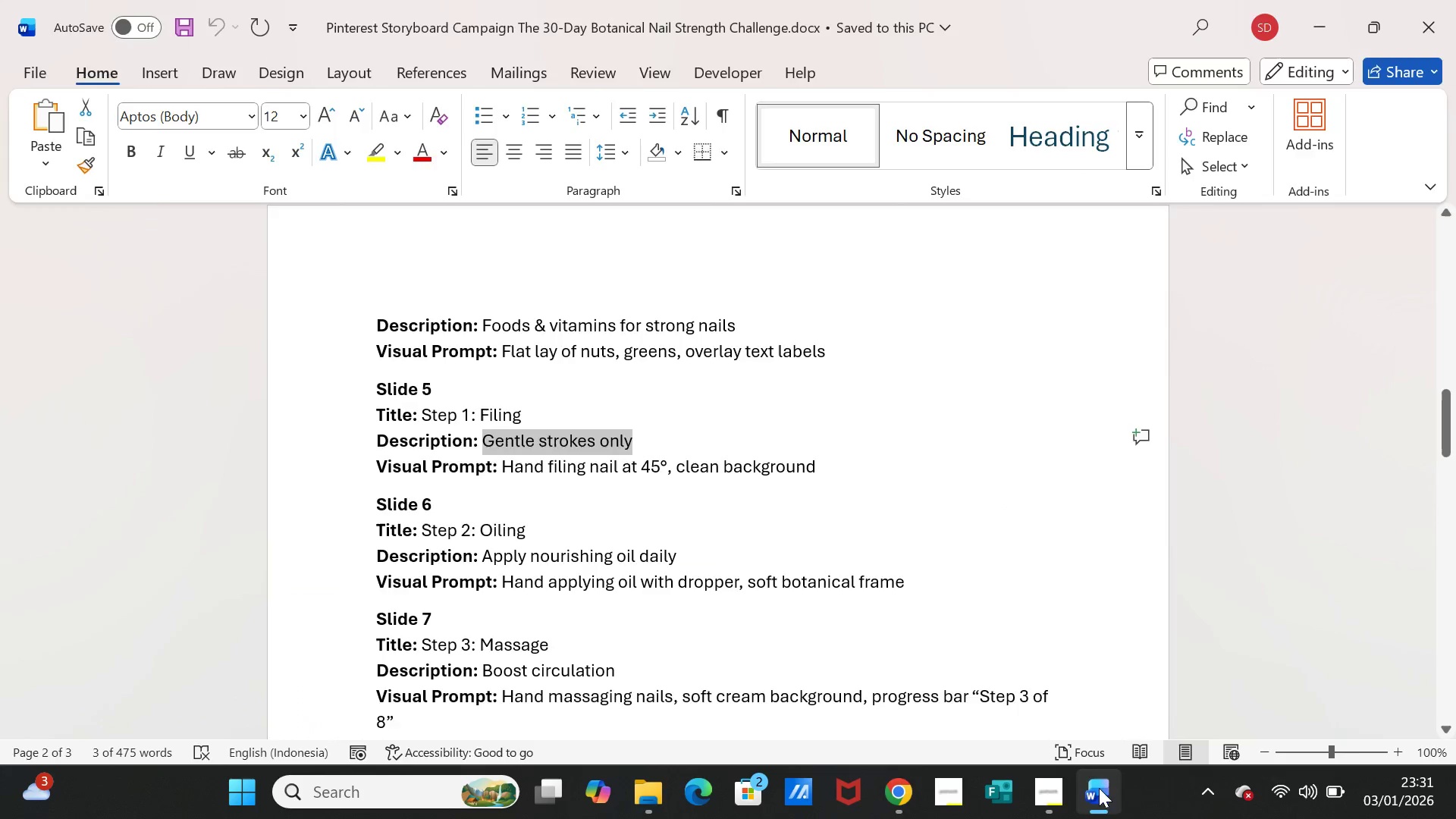 
left_click([1099, 788])
 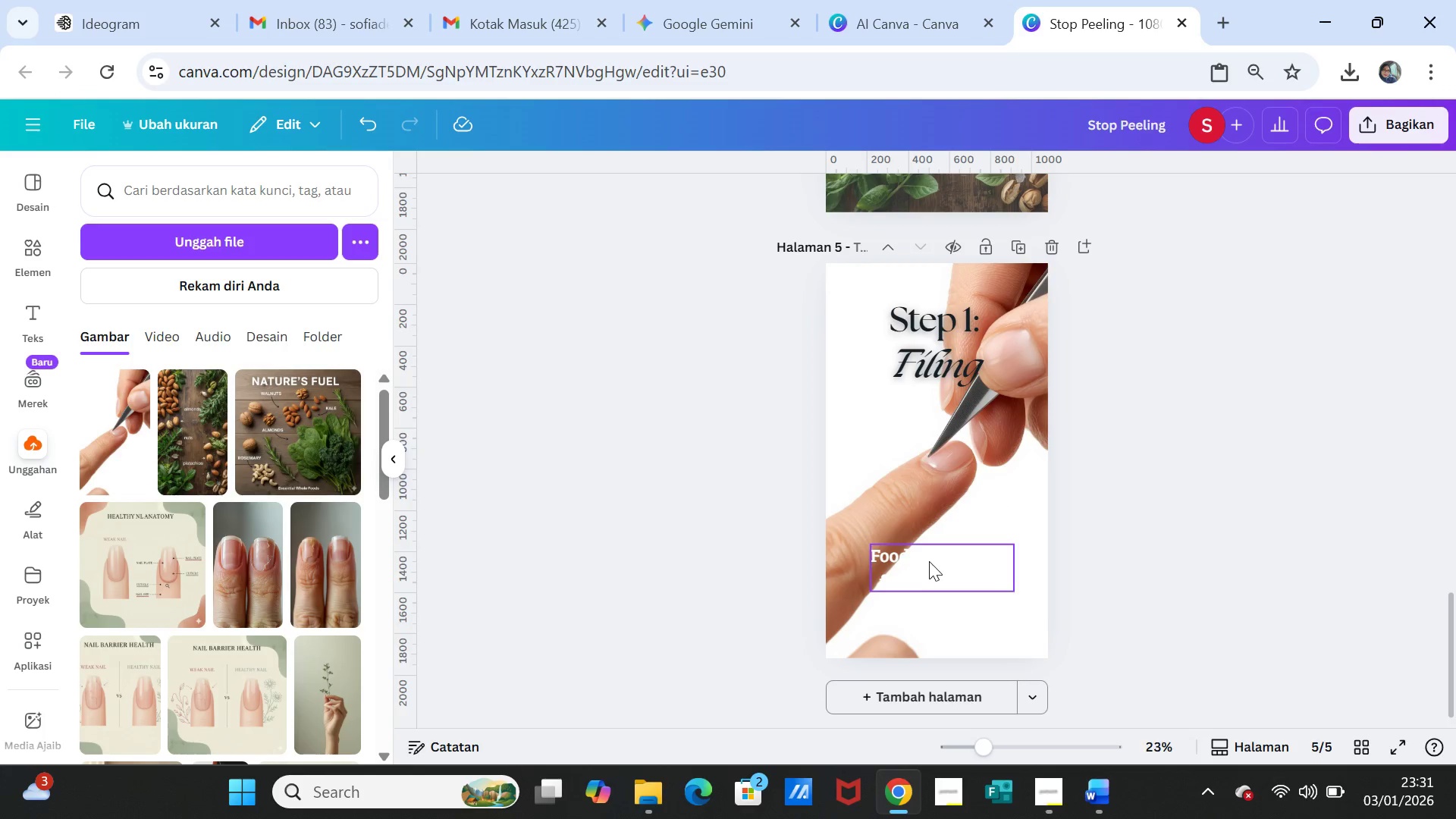 
double_click([929, 561])
 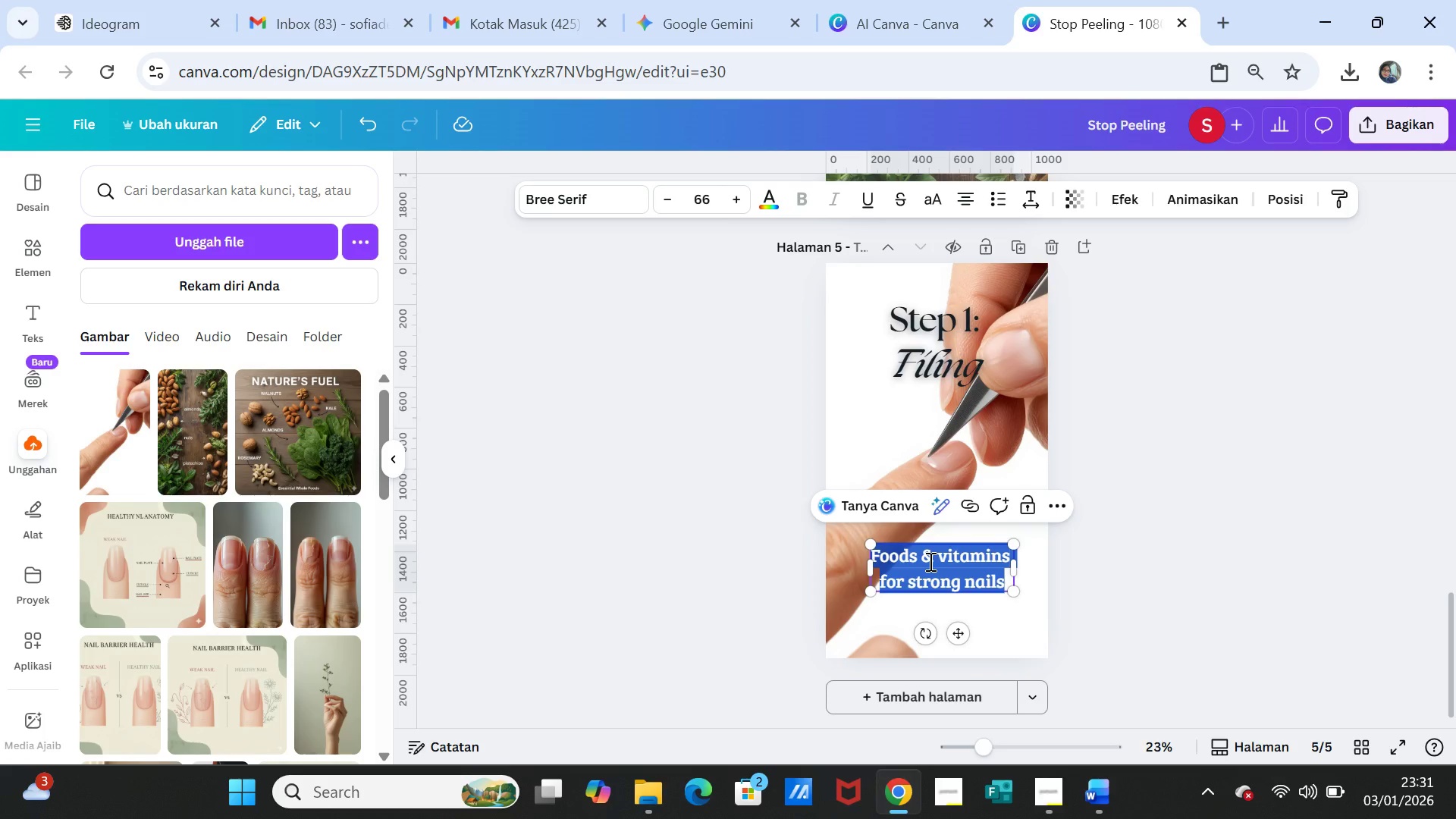 
key(Control+V)
 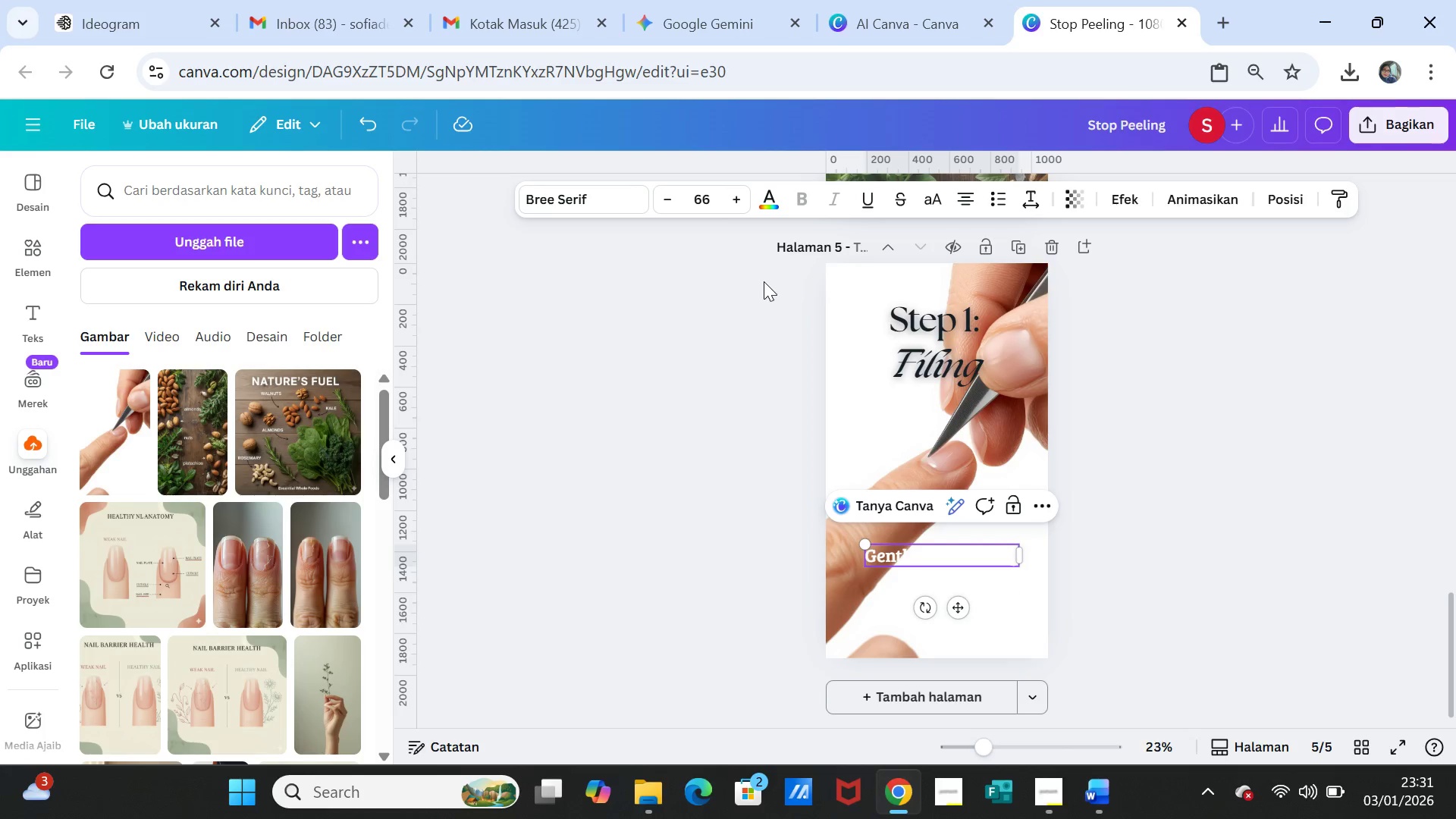 
left_click([773, 197])
 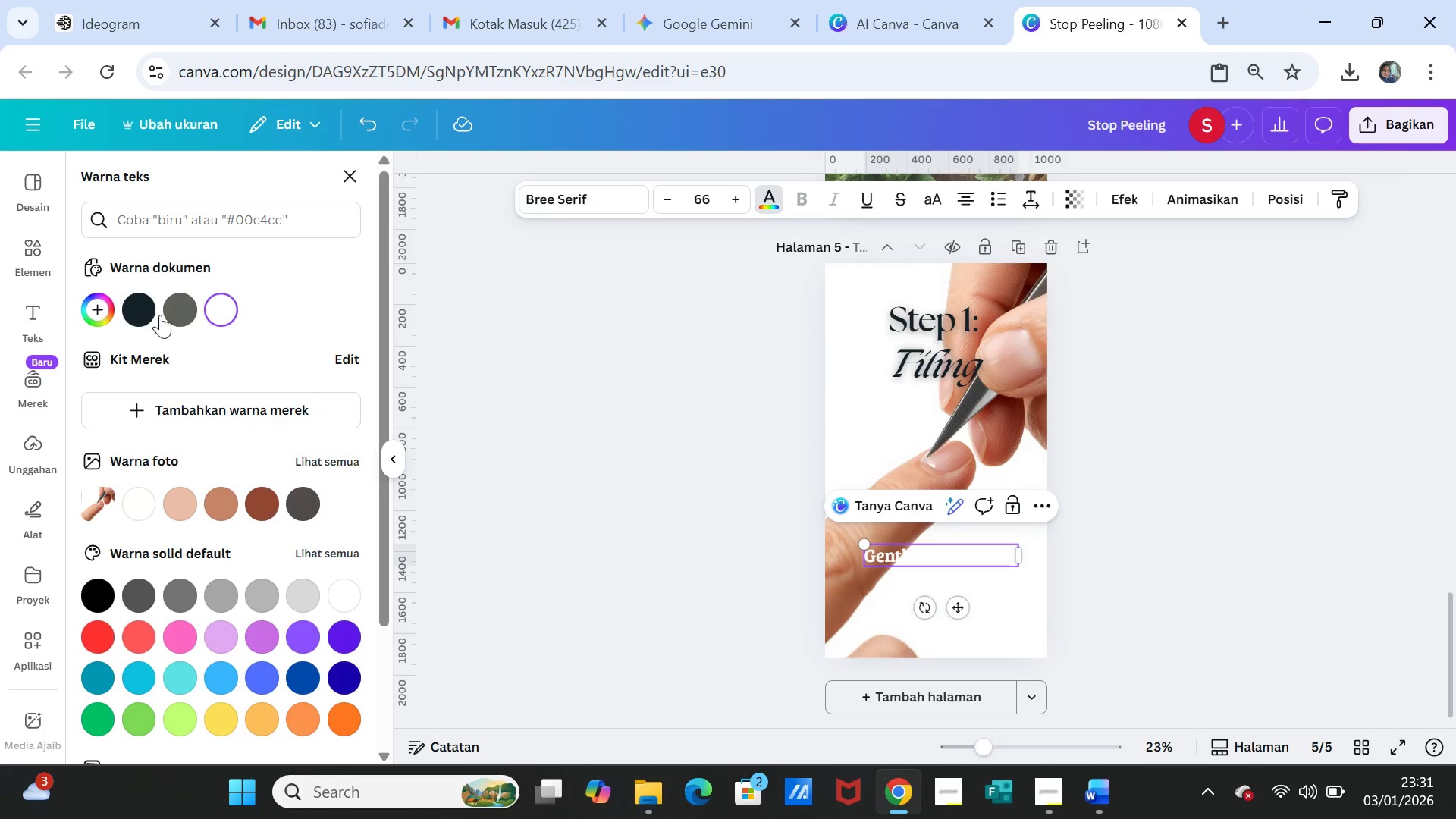 
left_click([141, 307])
 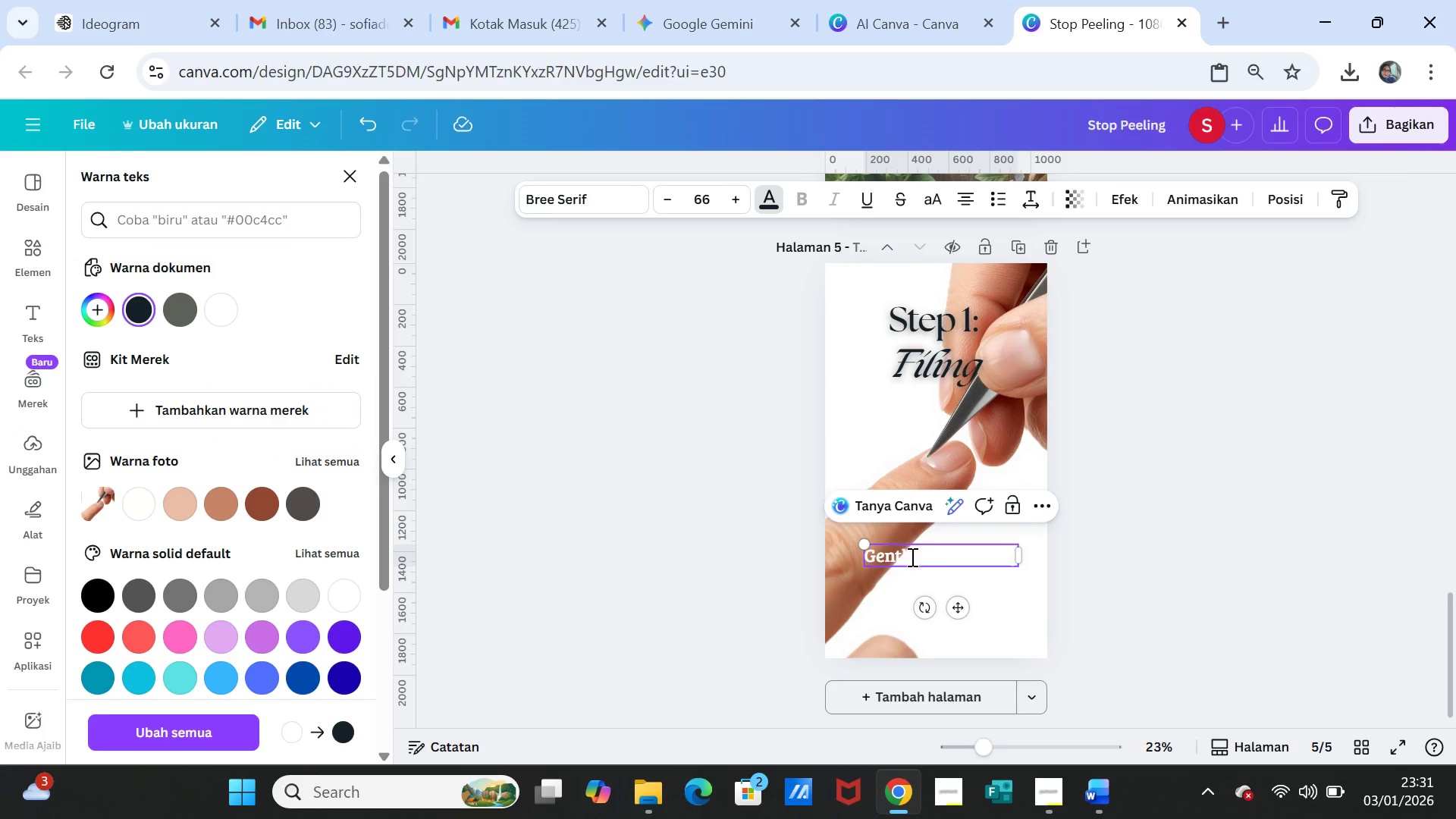 
double_click([911, 557])
 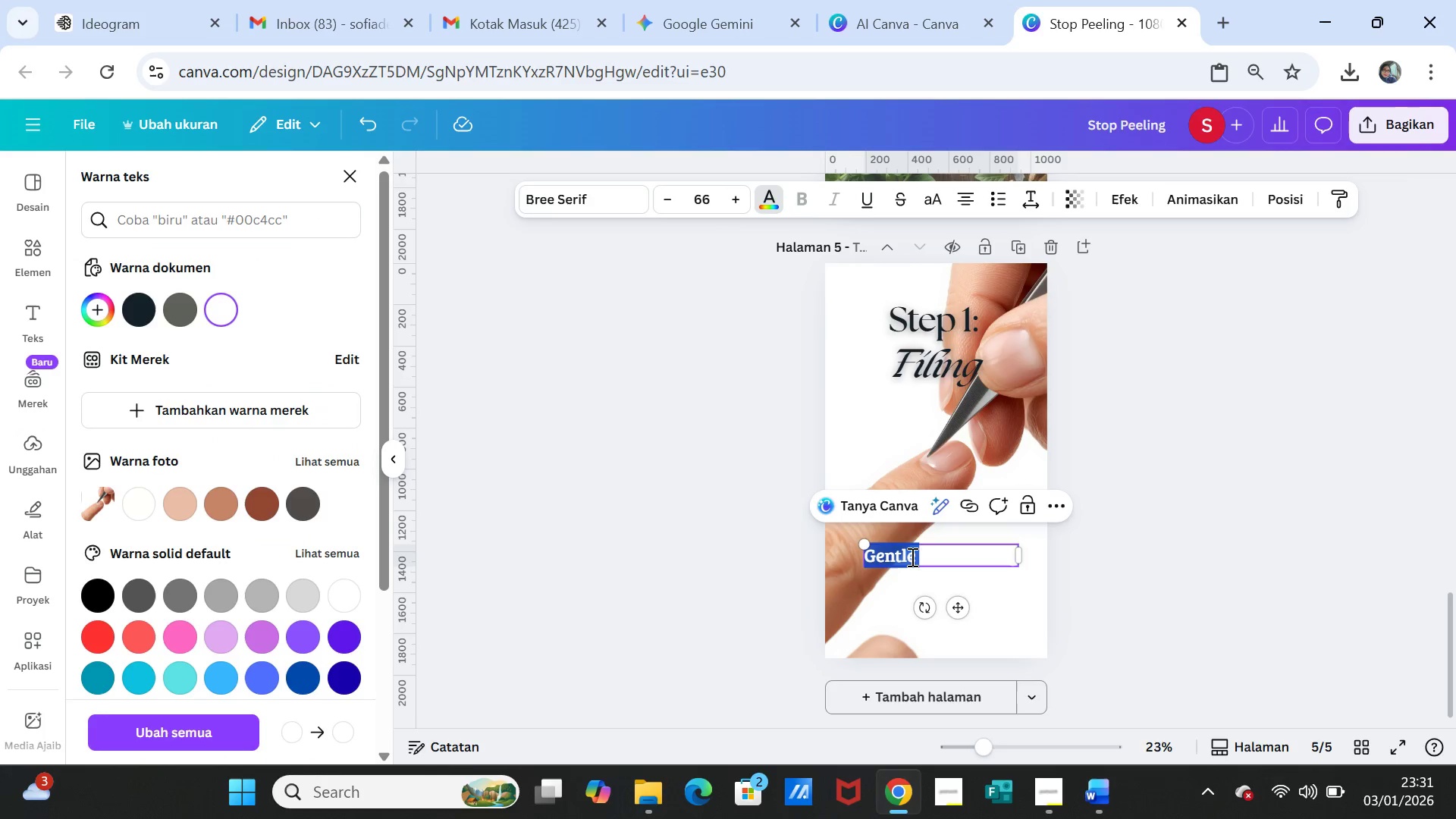 
triple_click([911, 557])
 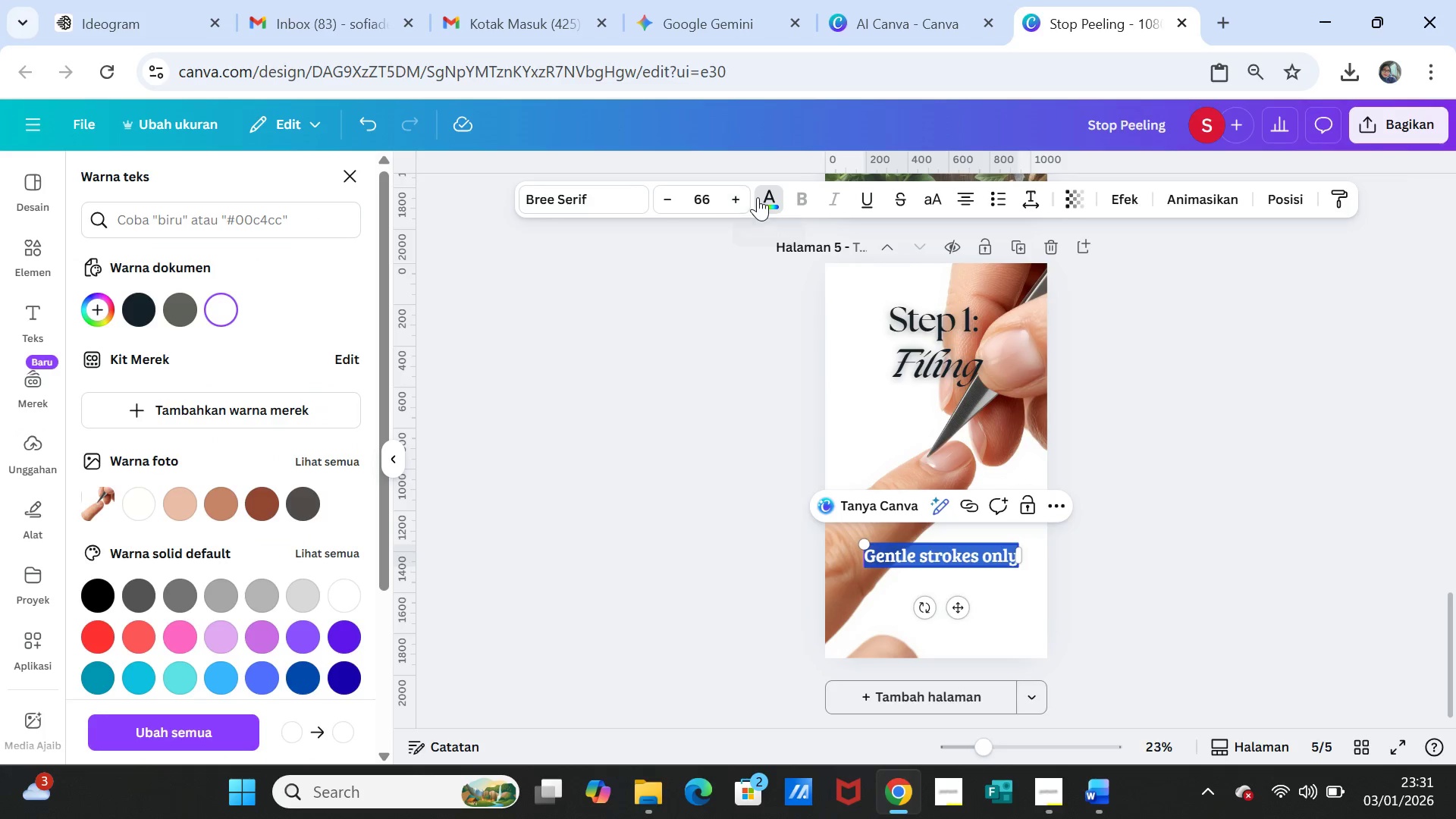 
left_click([765, 197])
 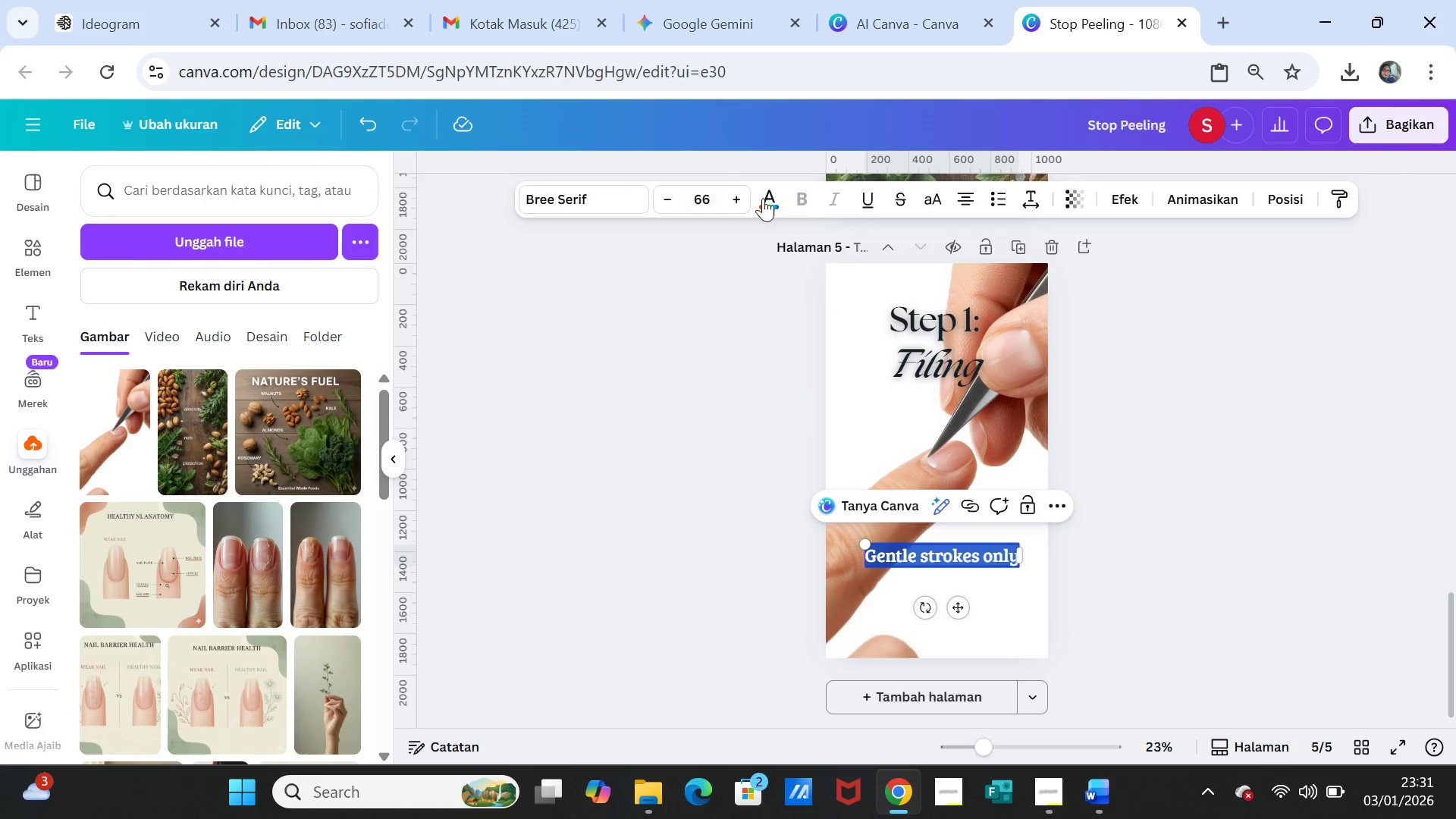 
left_click([764, 198])
 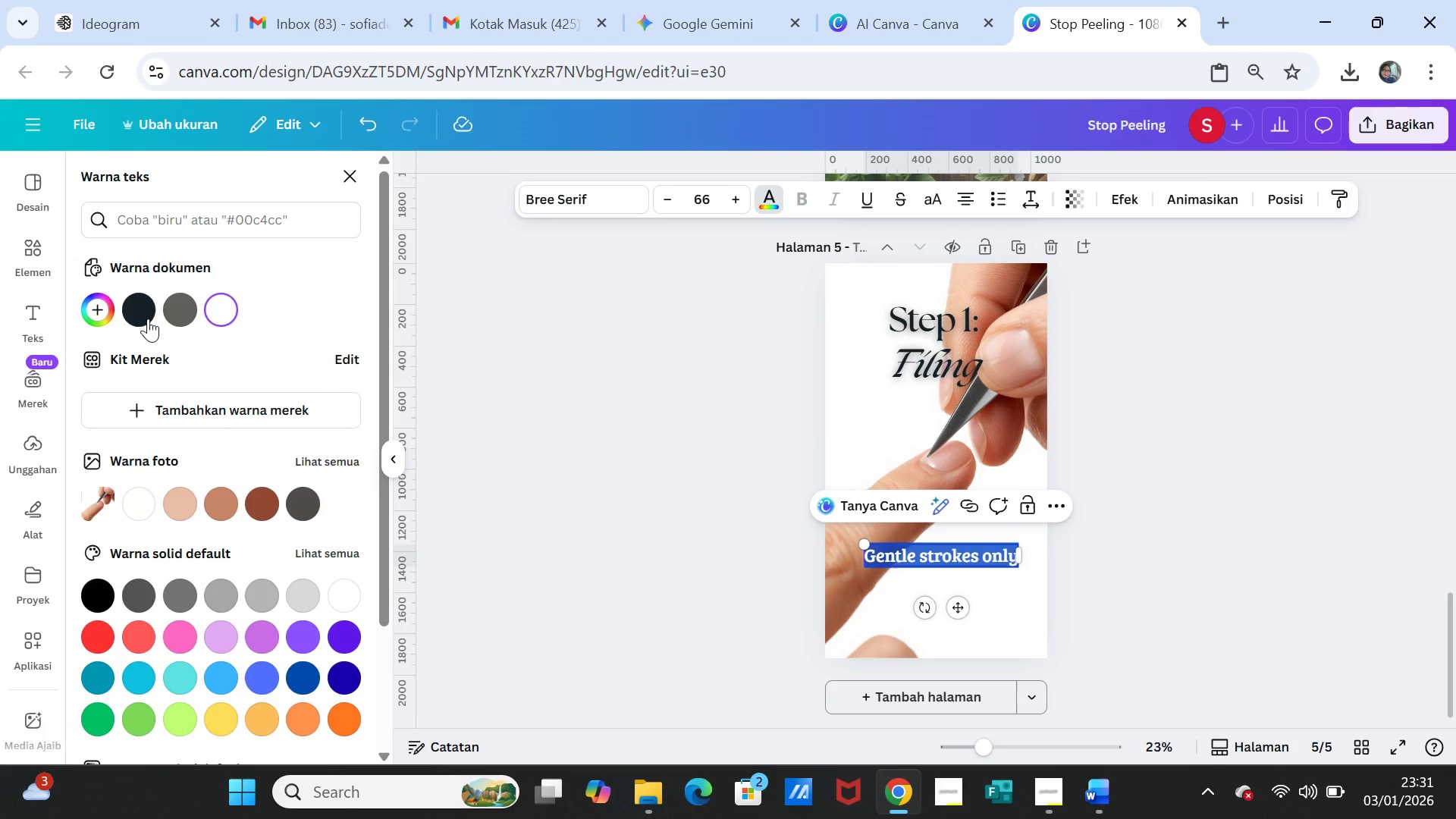 
left_click([143, 312])
 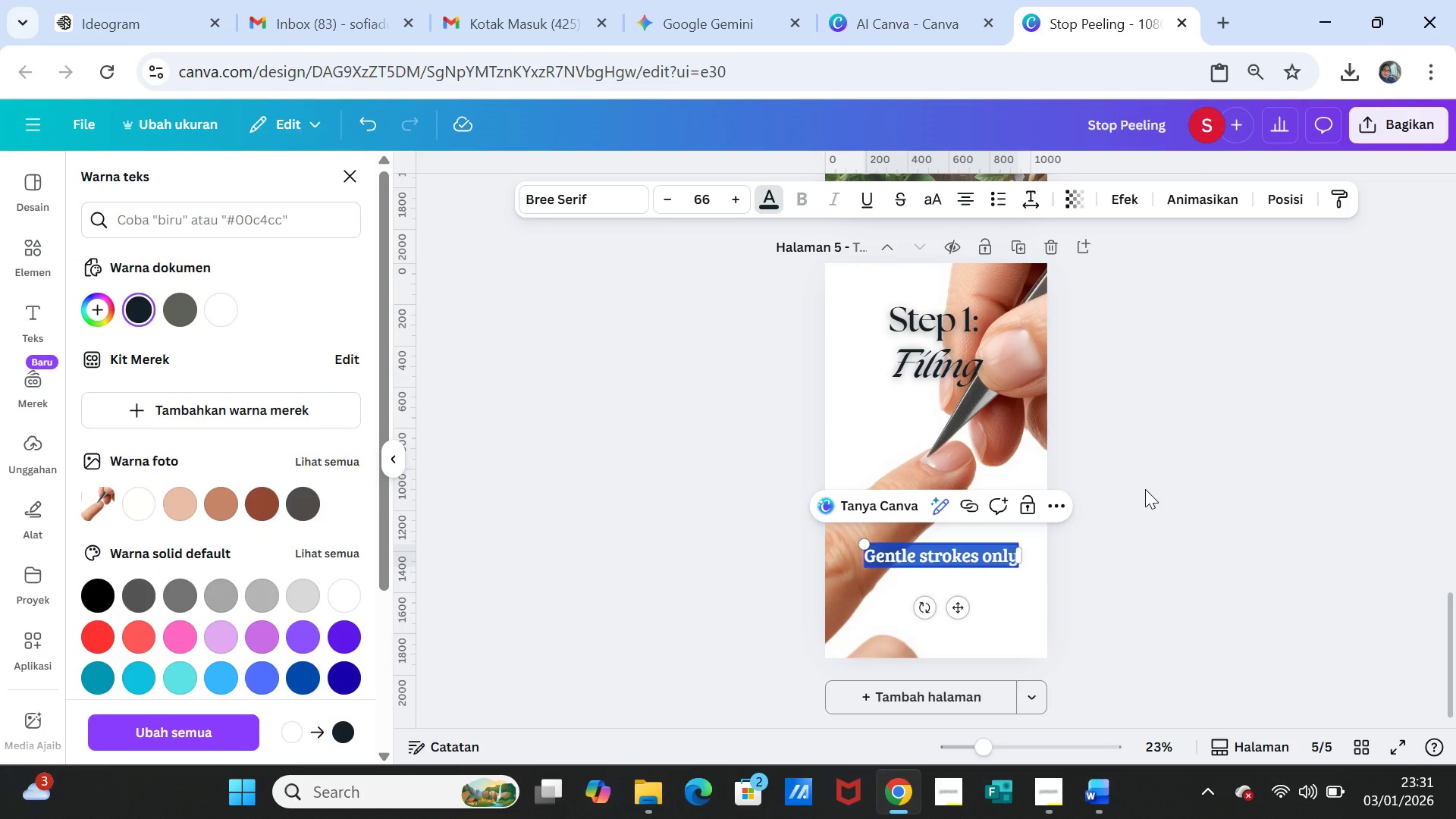 
left_click([1145, 489])
 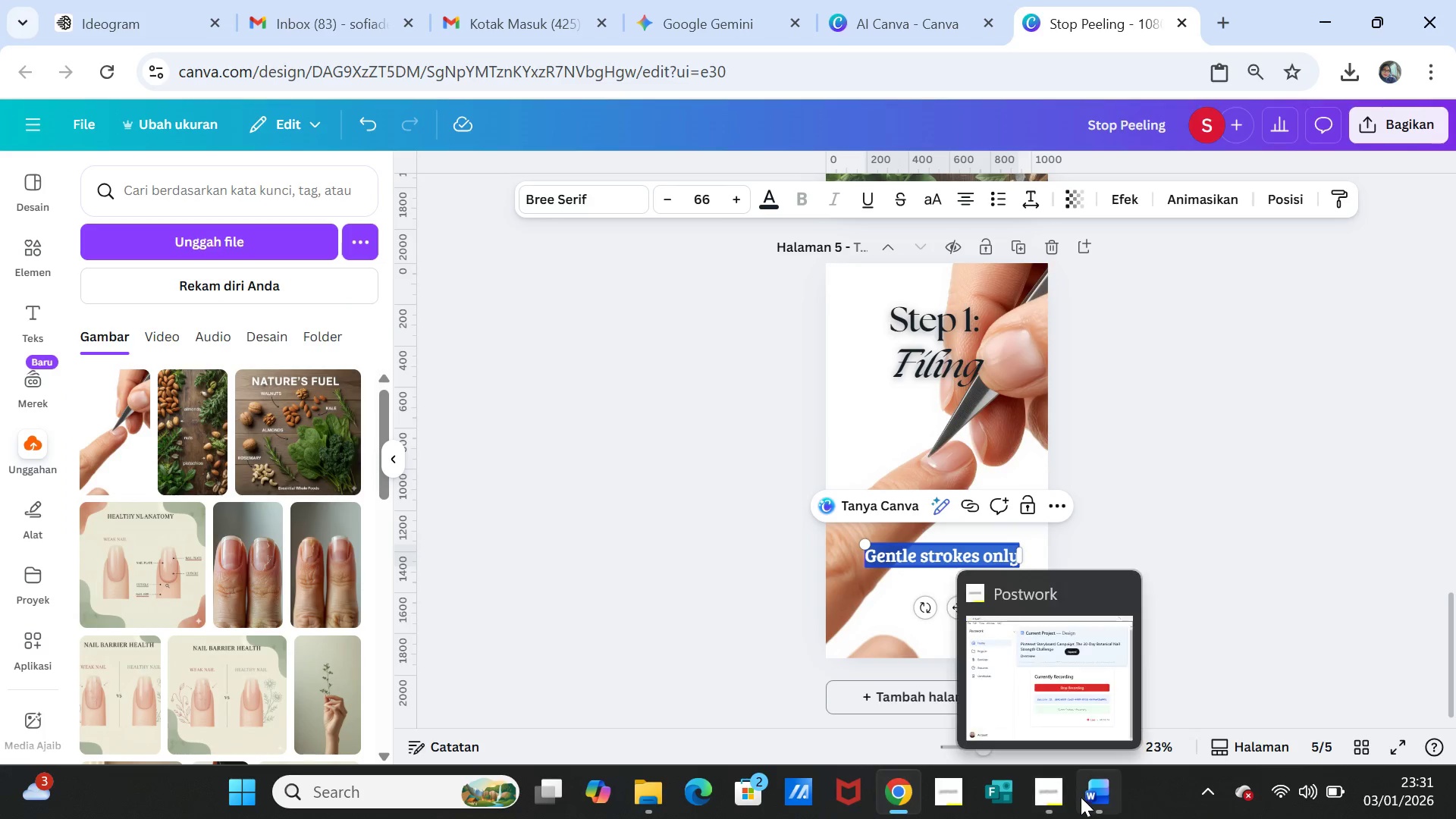 
left_click([1090, 795])
 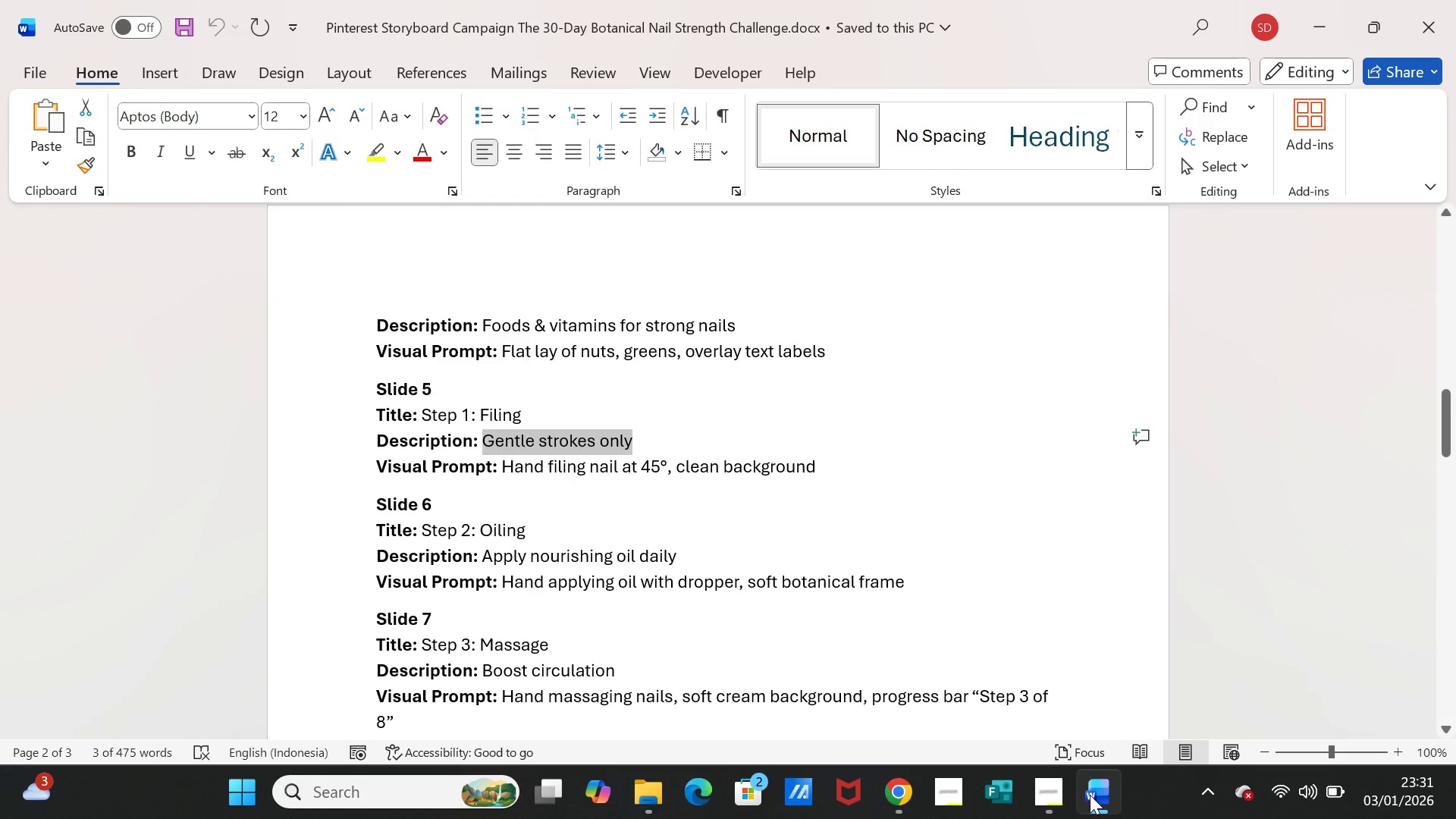 
left_click([1090, 795])
 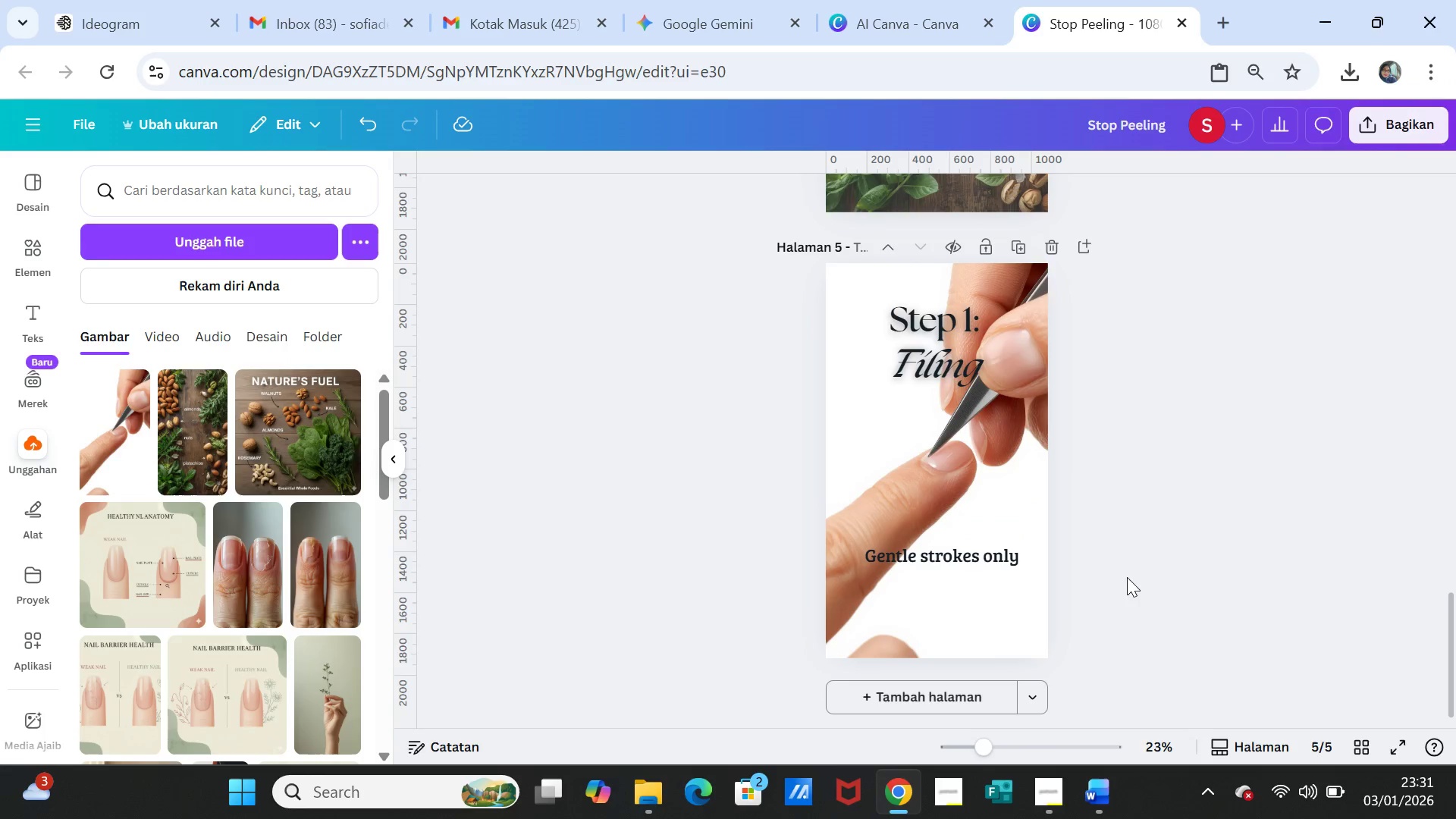 
left_click([996, 559])
 